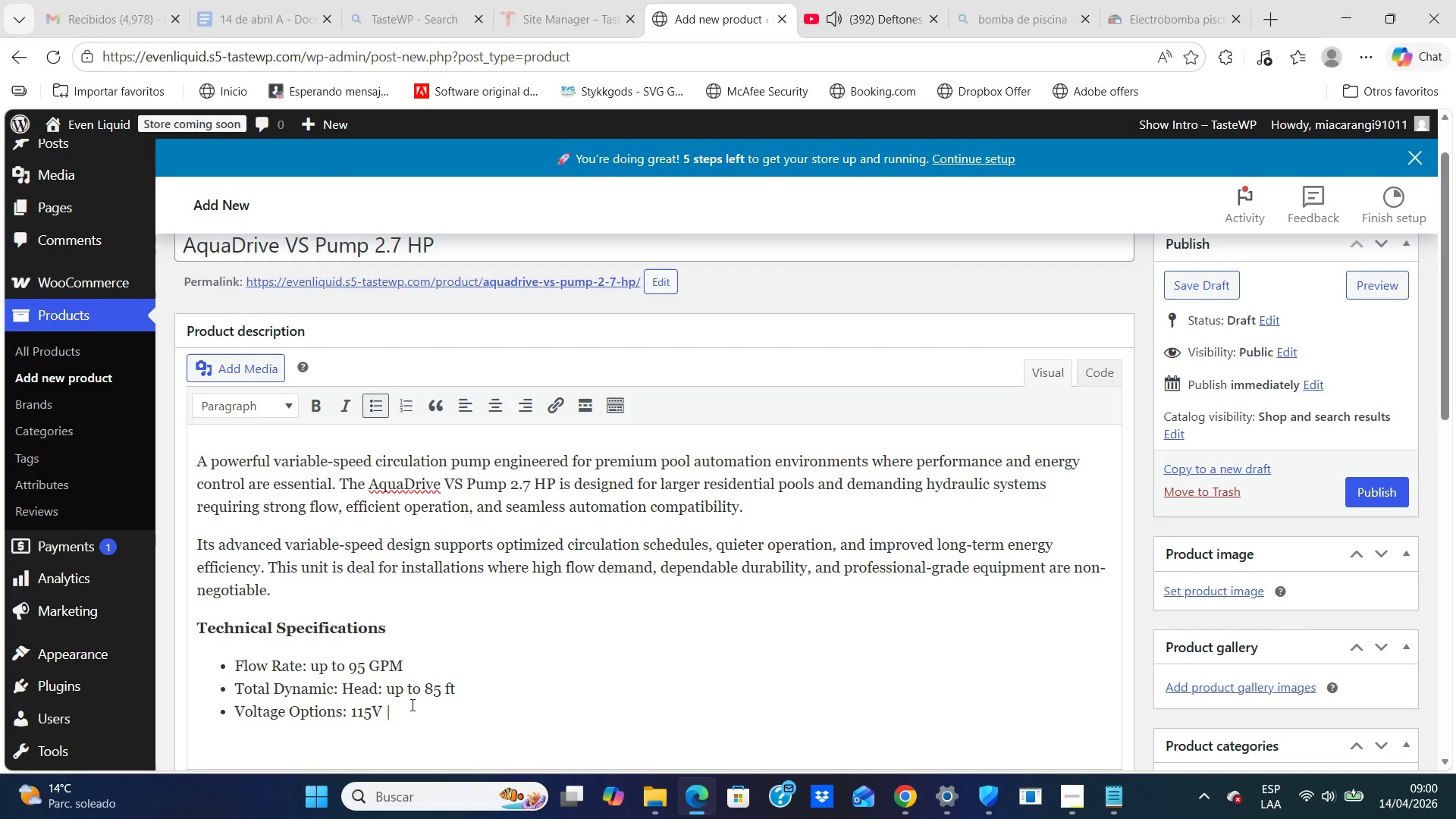 
type(208-230V)
 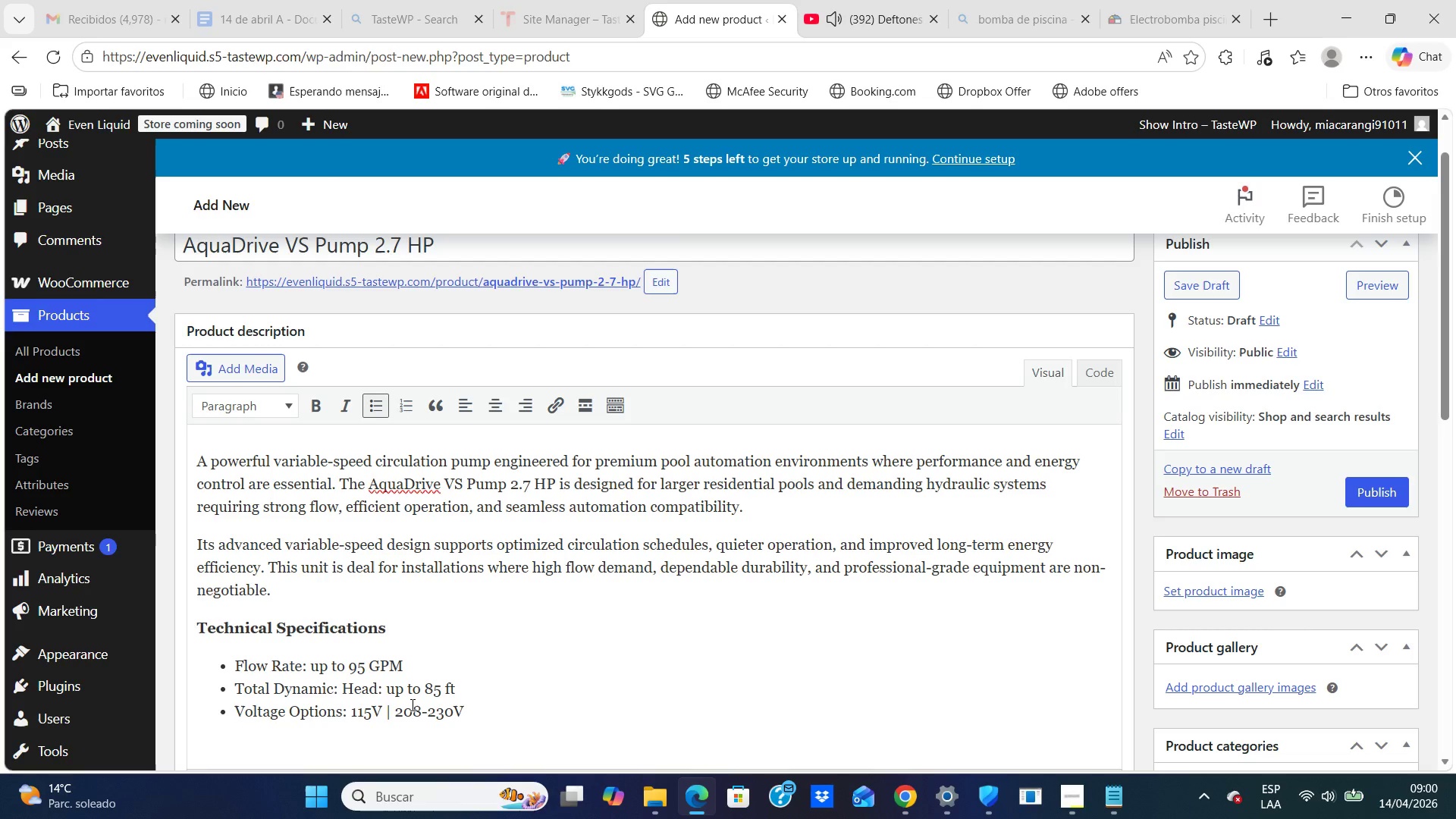 
key(Enter)
 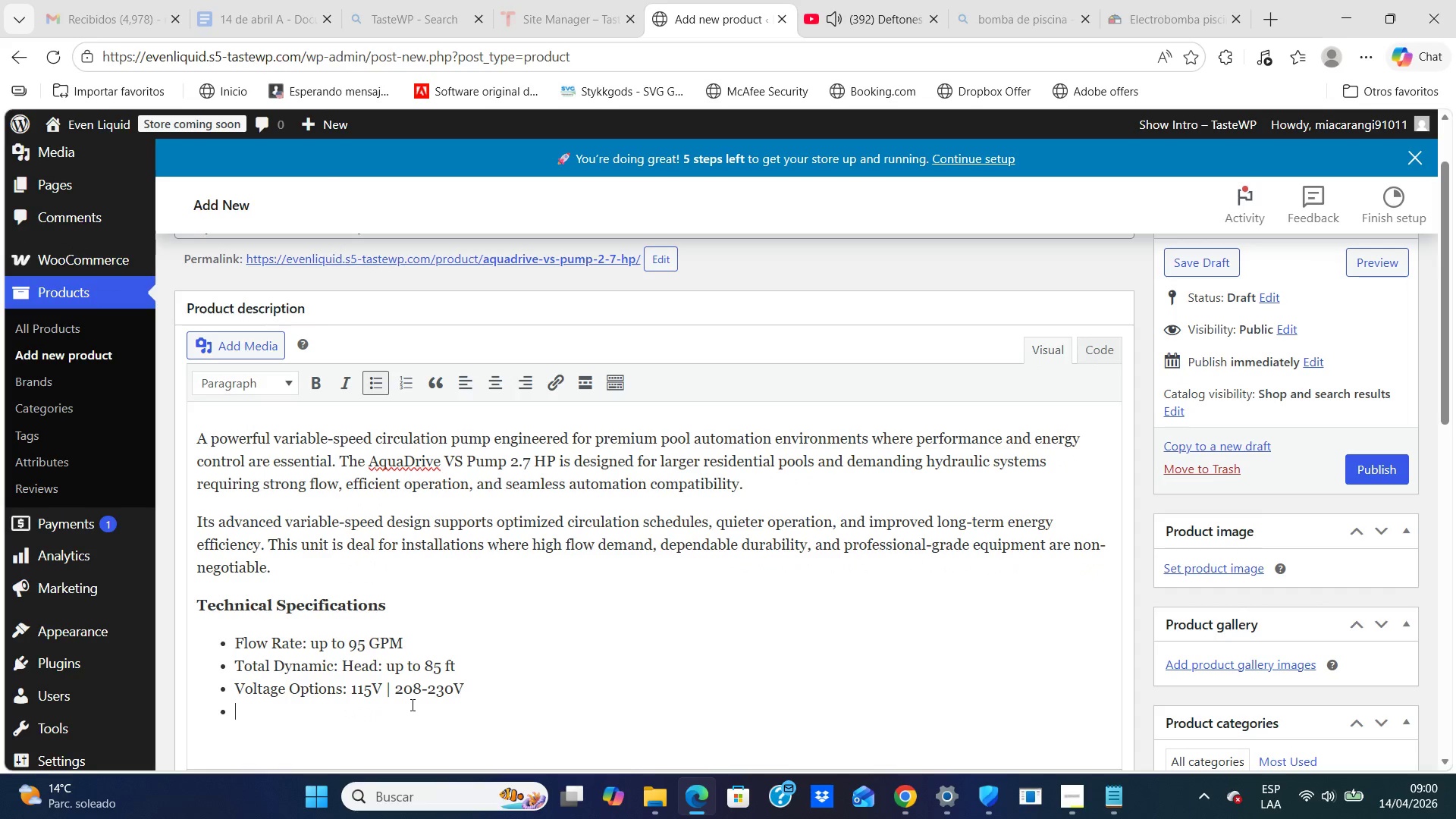 
type(Pipe compatibility> 2@ )
 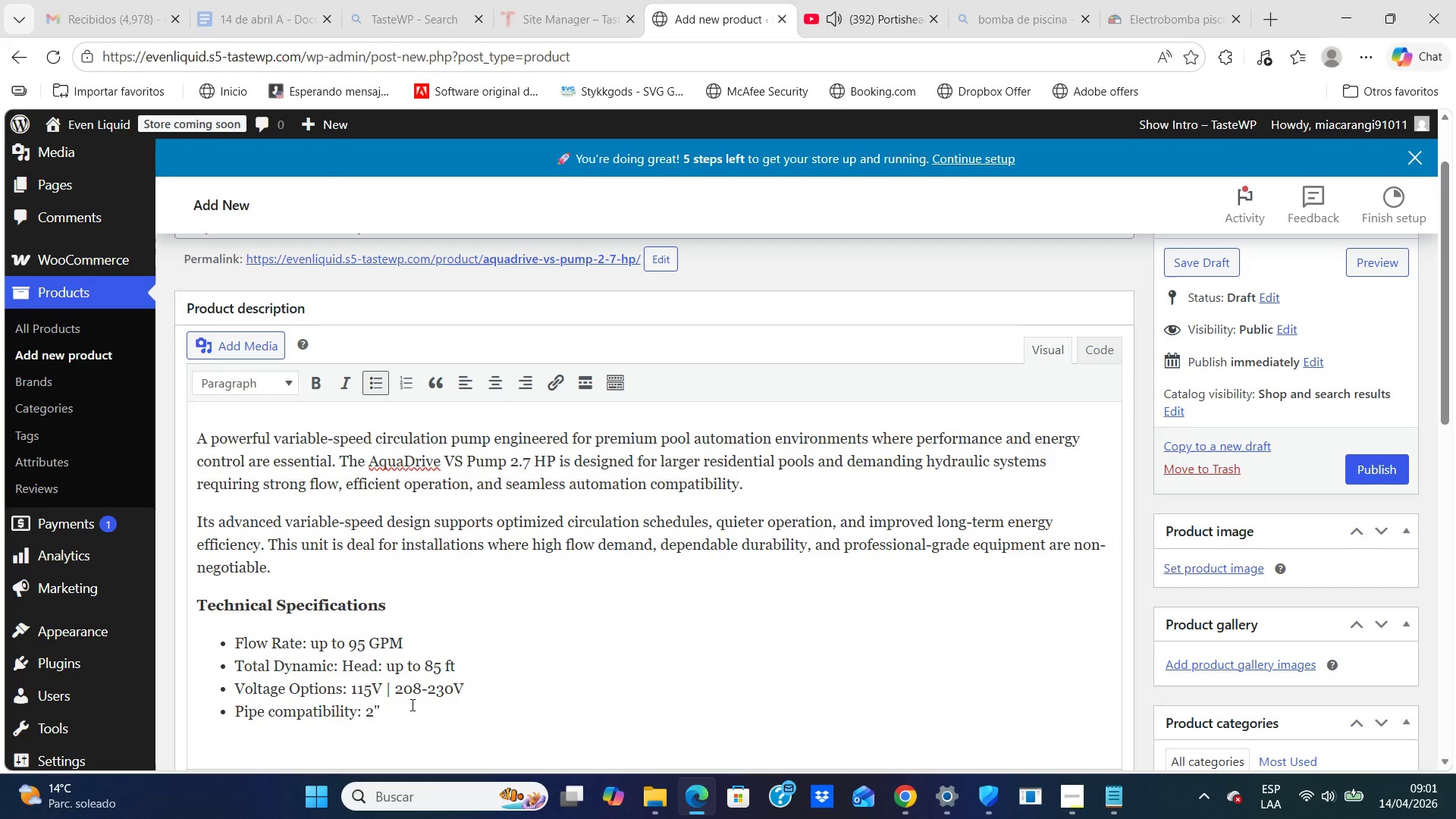 
wait(63.77)
 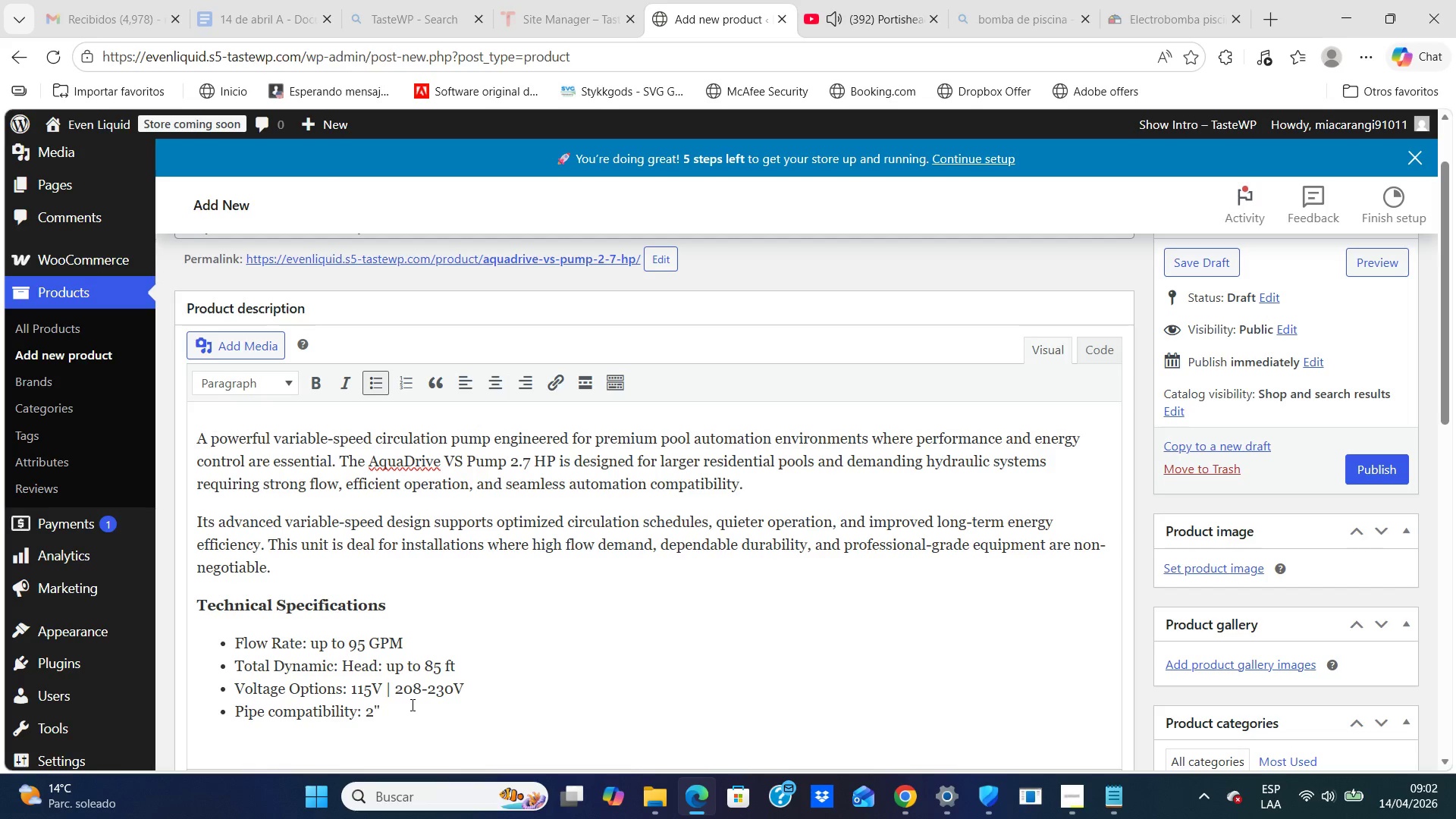 
type(SCH)
 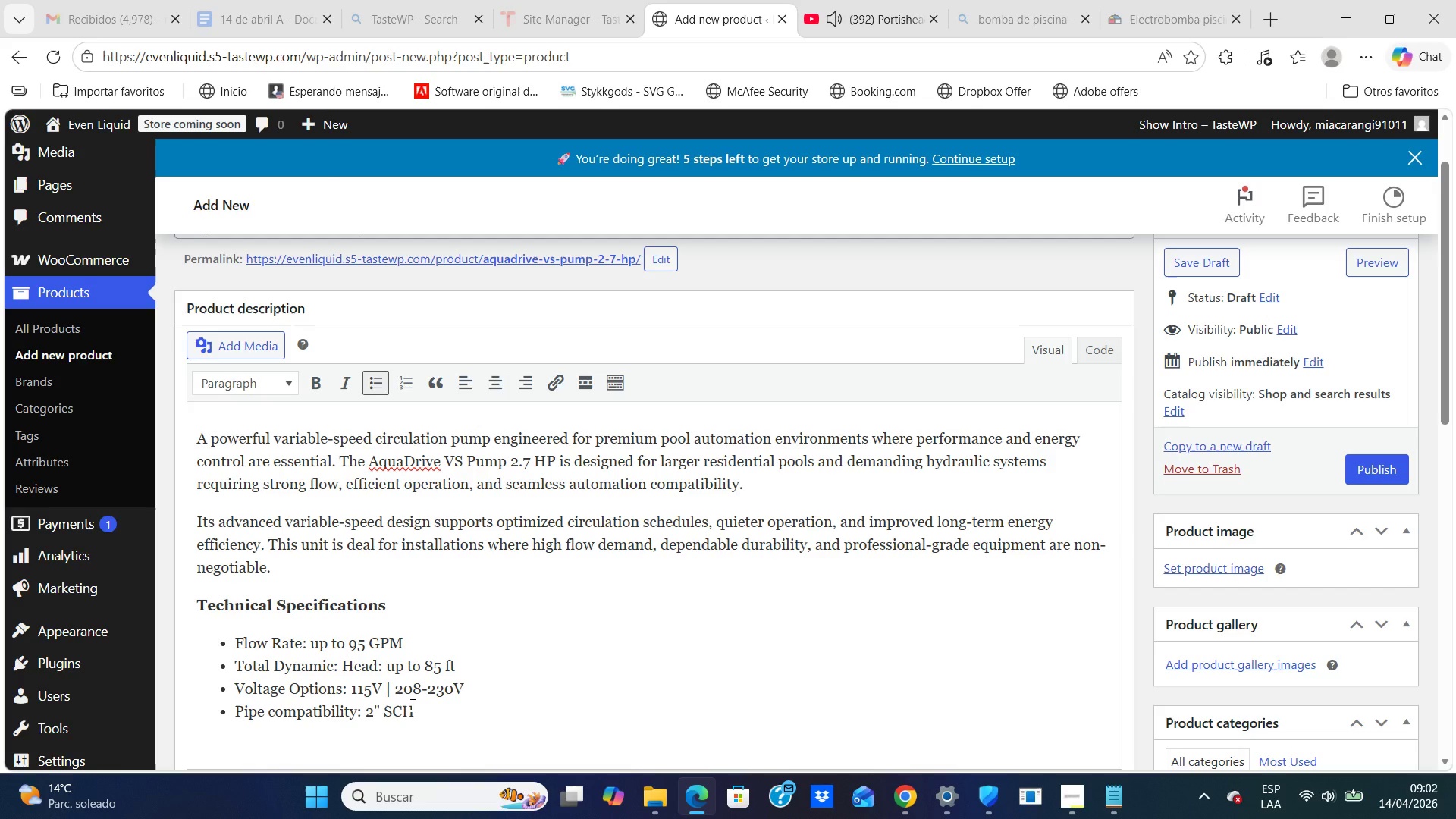 
wait(5.02)
 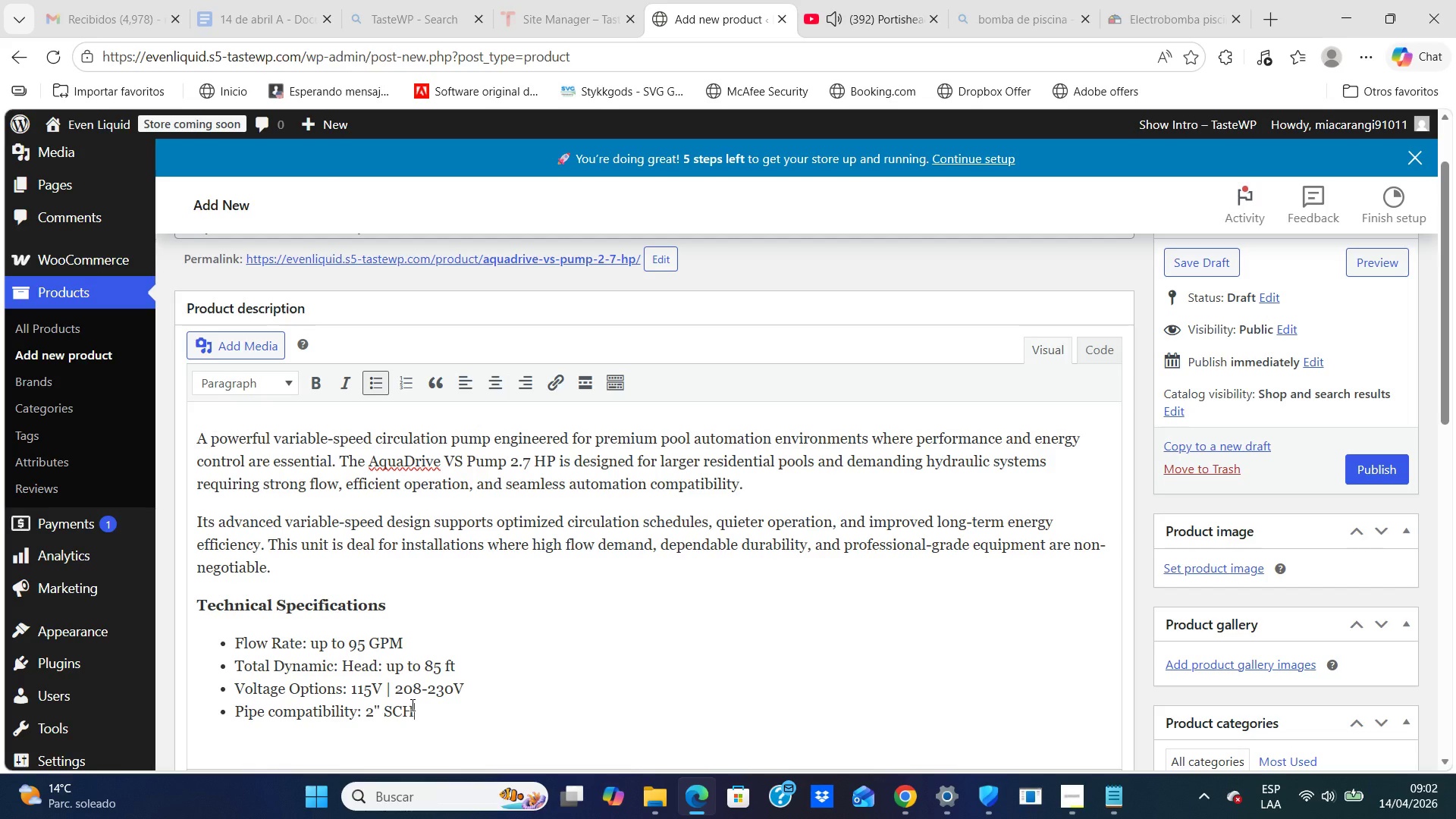 
type( 40 PVC)
 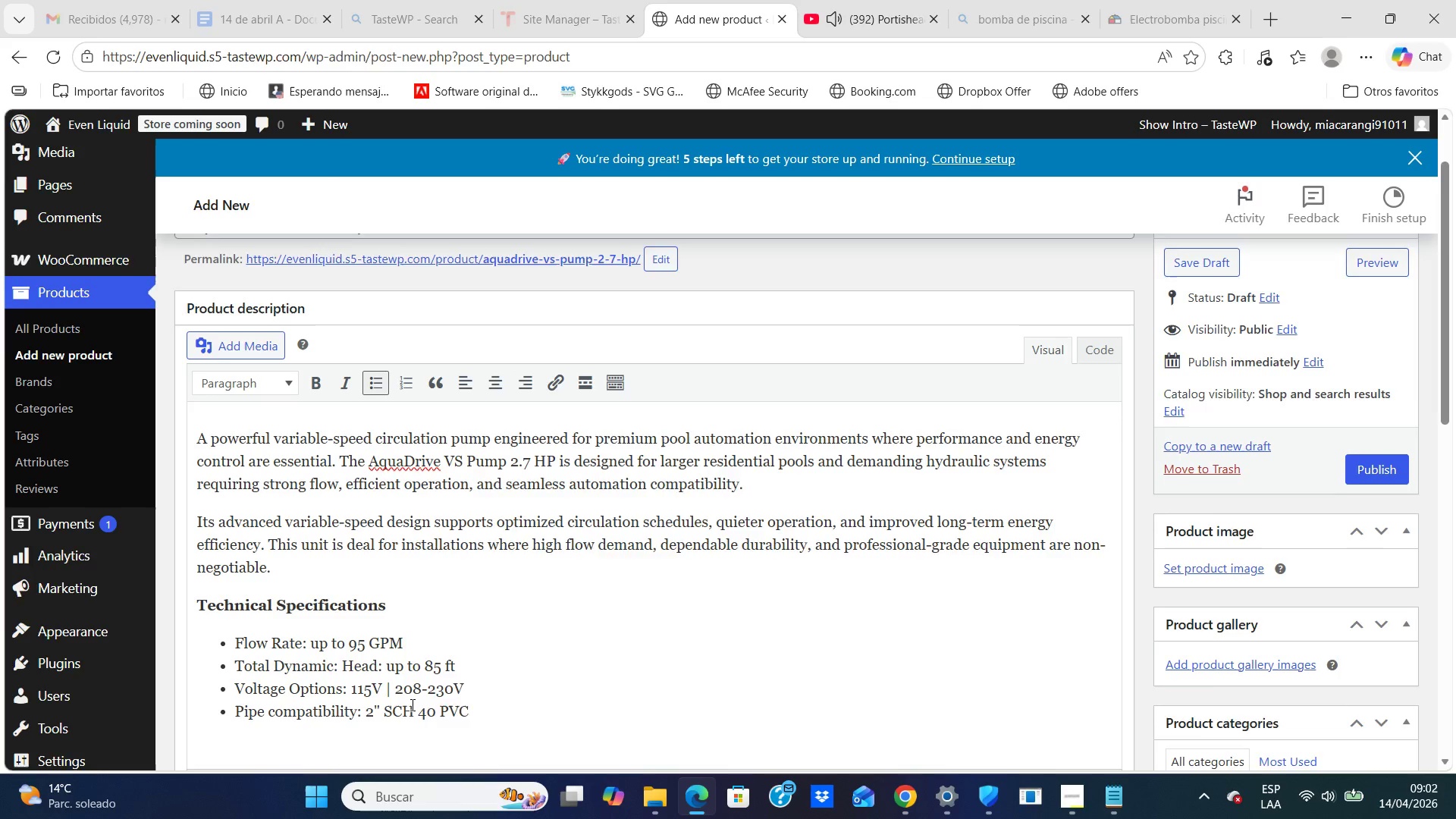 
key(Enter)
 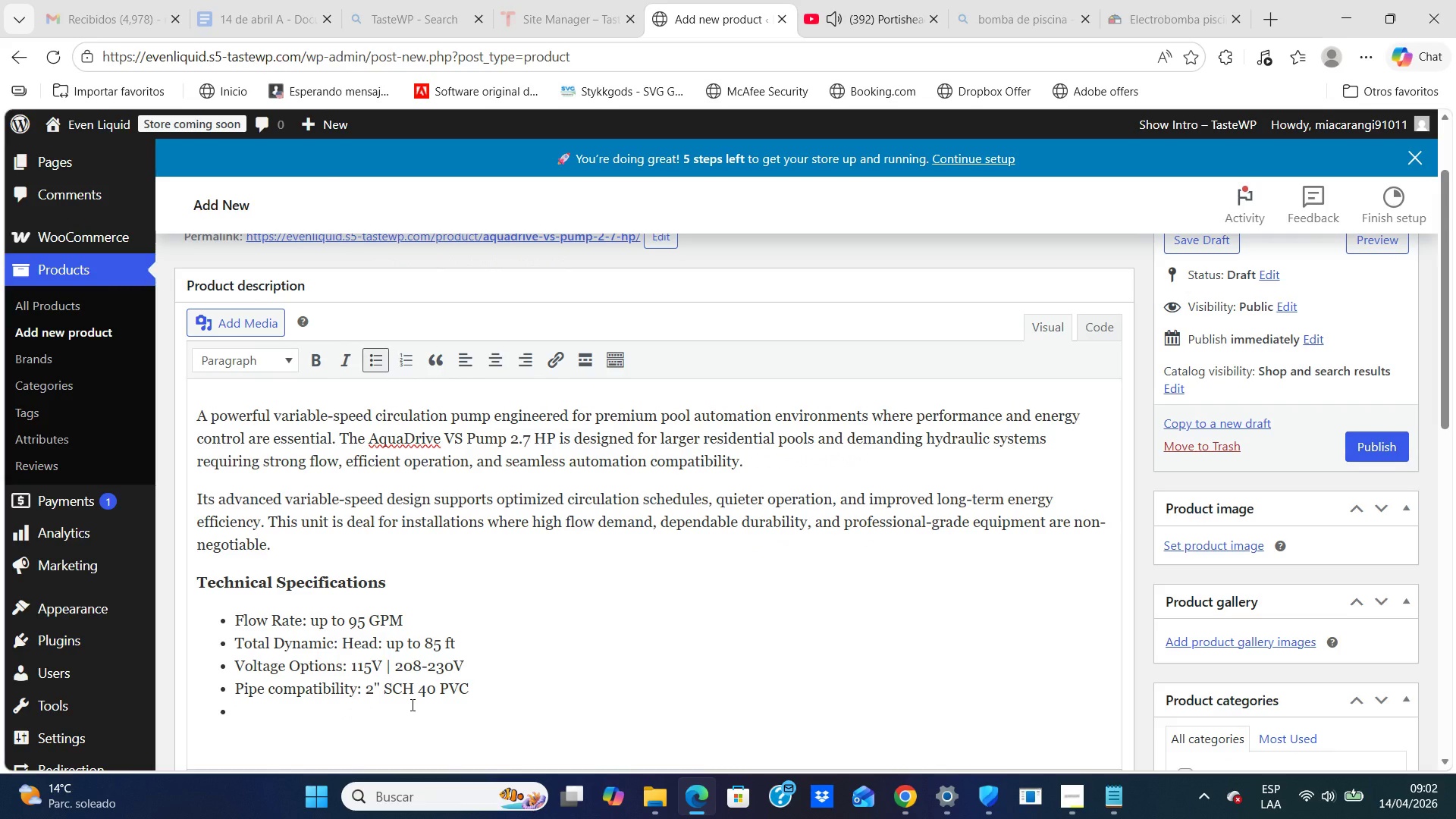 
type(Motor Type> Variable s)
key(Backspace)
type(Speed)
 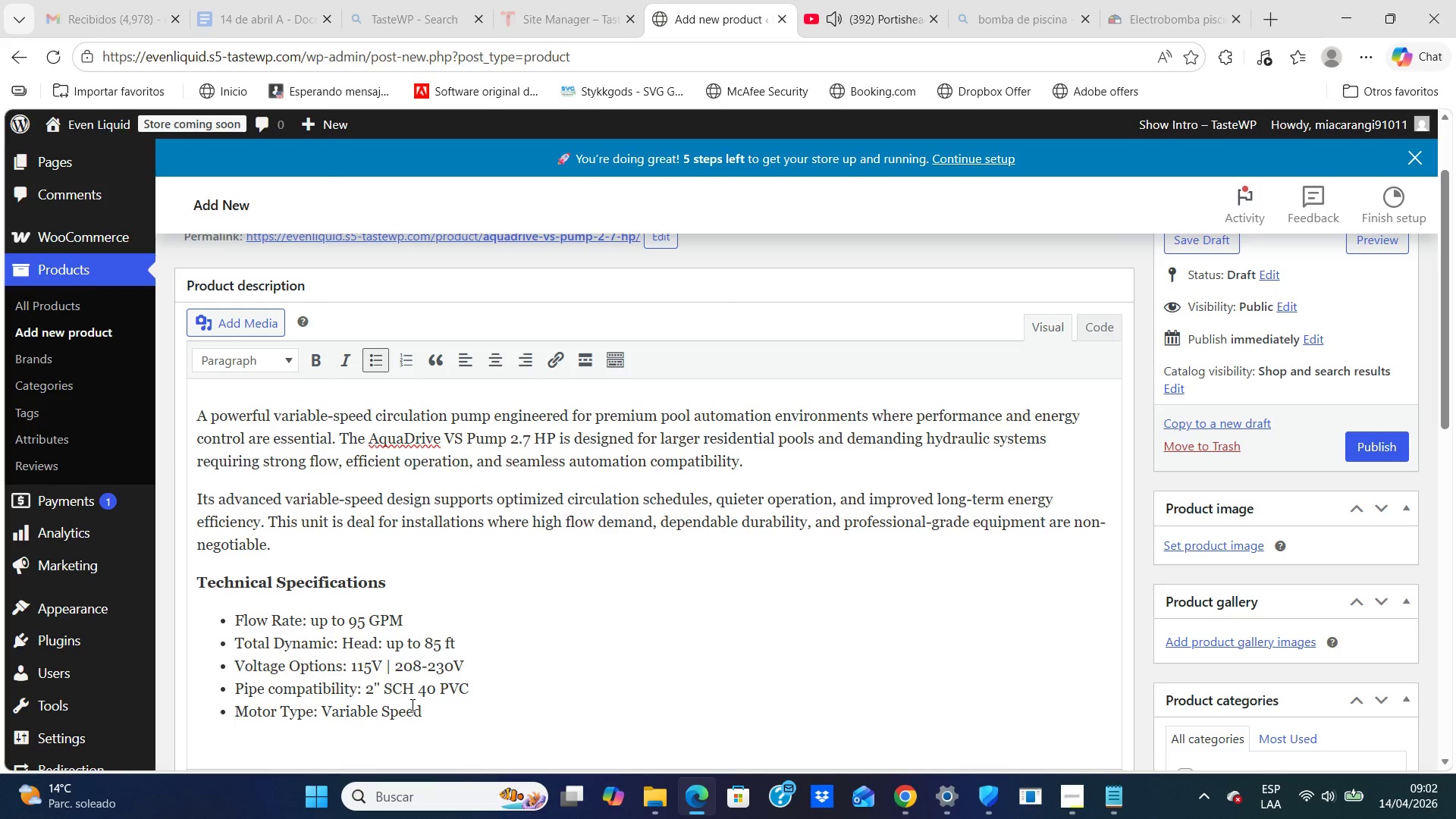 
key(Enter)
 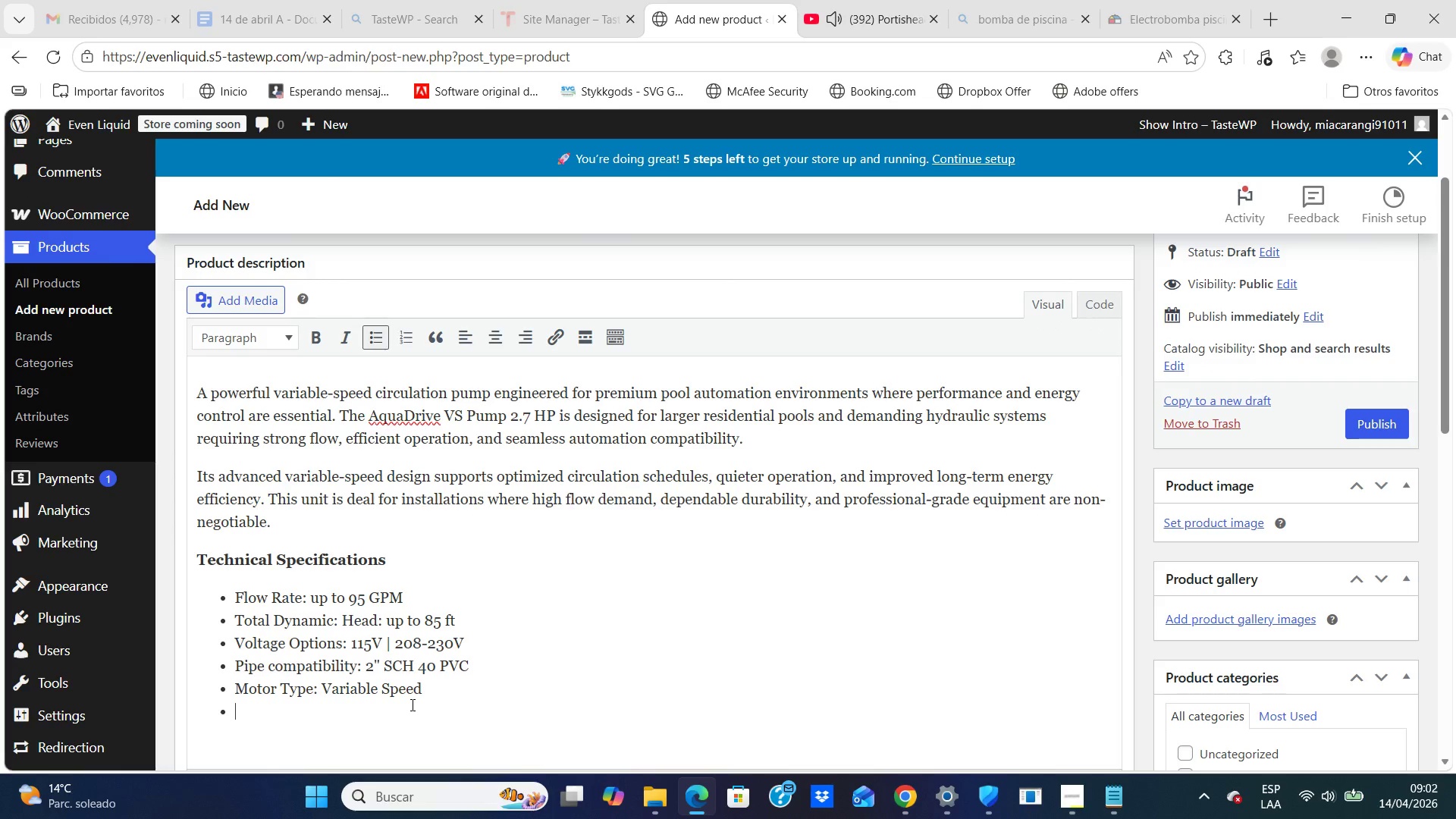 
type(Operrating TEMP)
key(Backspace)
key(Backspace)
key(Backspace)
key(Backspace)
key(Backspace)
key(Backspace)
key(Backspace)
key(Backspace)
key(Backspace)
key(Backspace)
type(TING )
key(Backspace)
key(Backspace)
key(Backspace)
key(Backspace)
key(Backspace)
type(ting Temperature> 40-122|F)
 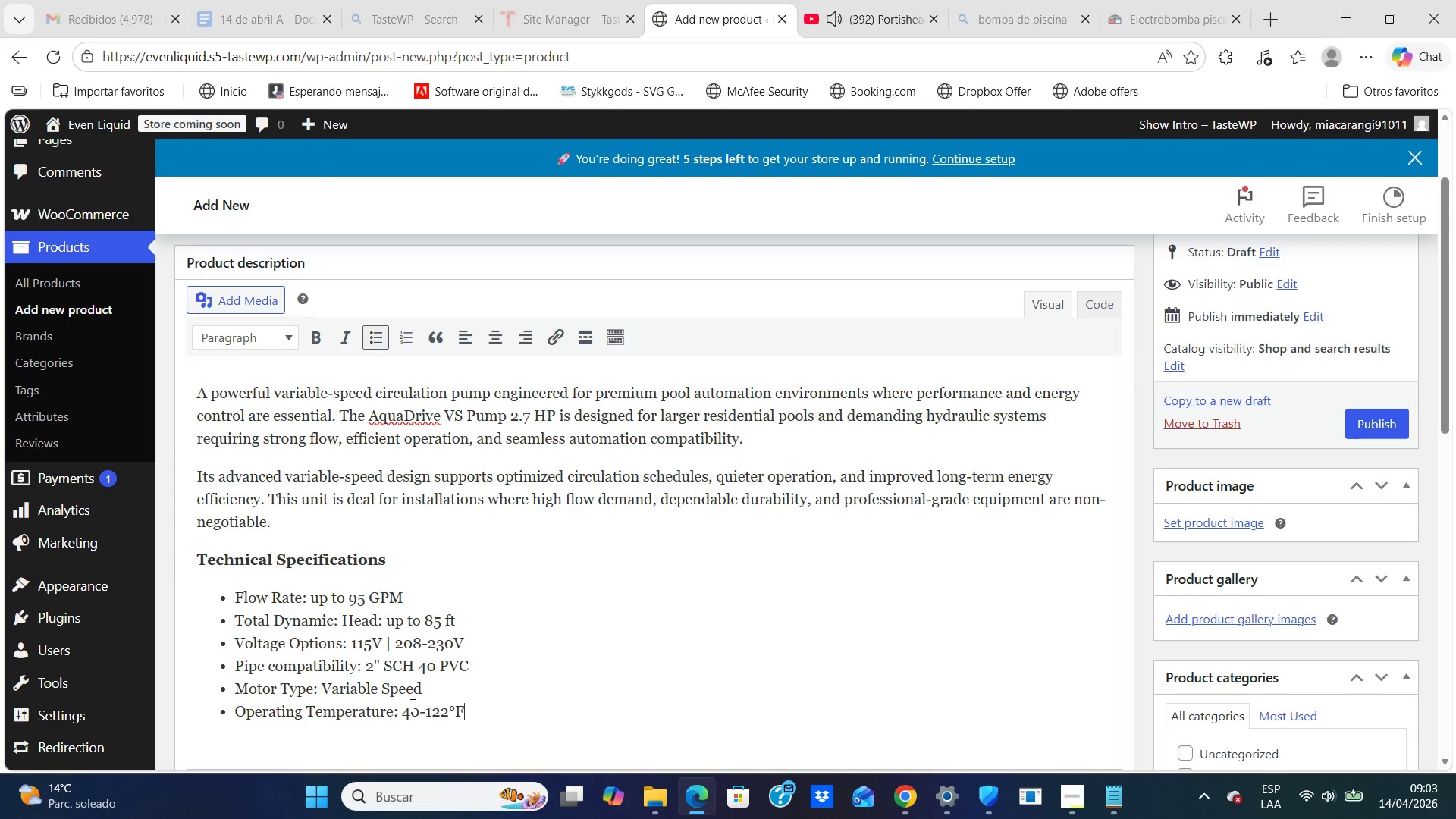 
key(Enter)
 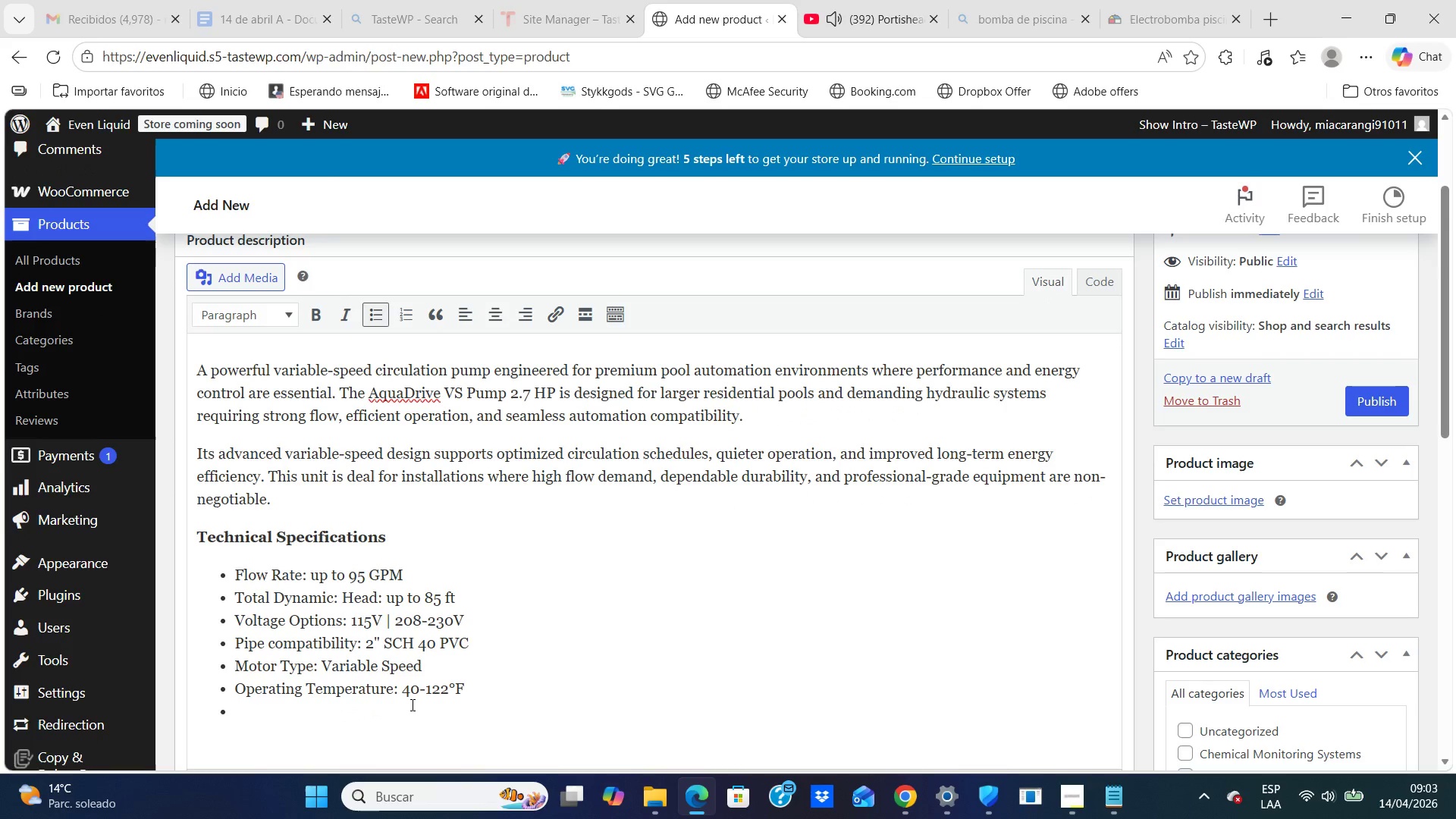 
type(Warranty> 3-Year Limited Manufacturer w)
key(Backspace)
type(Warranty)
 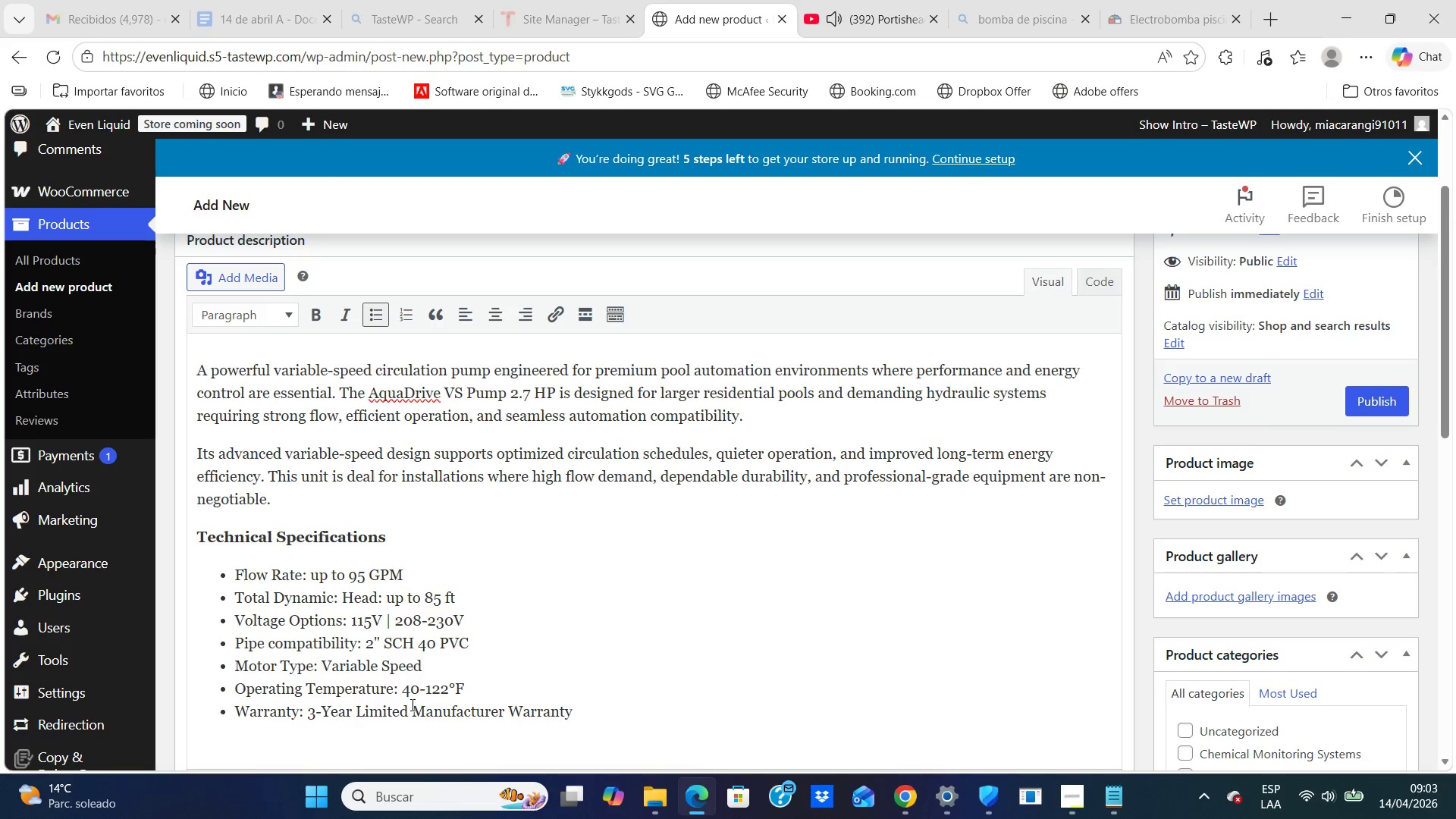 
key(Enter)
 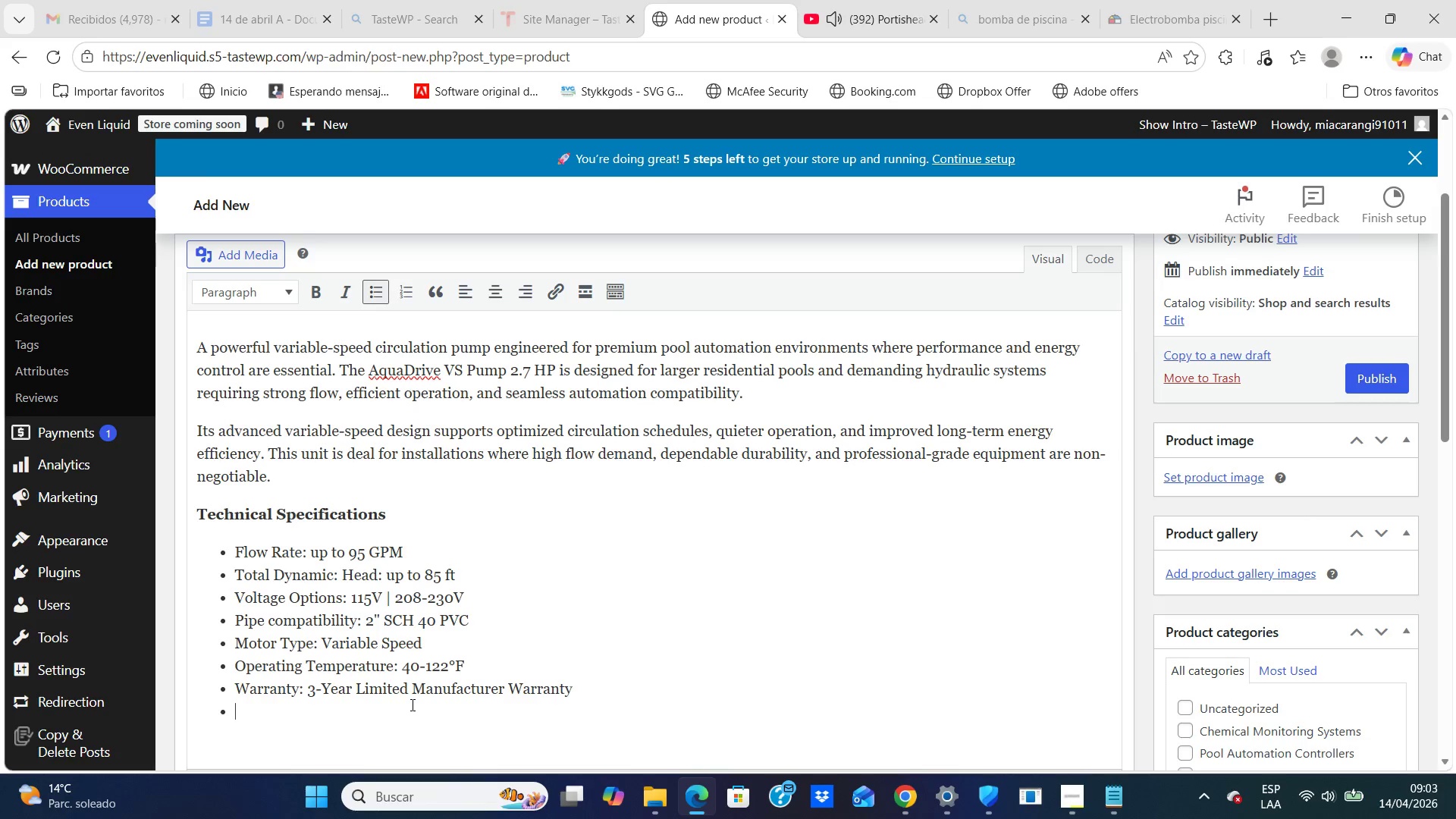 
key(Backspace)
 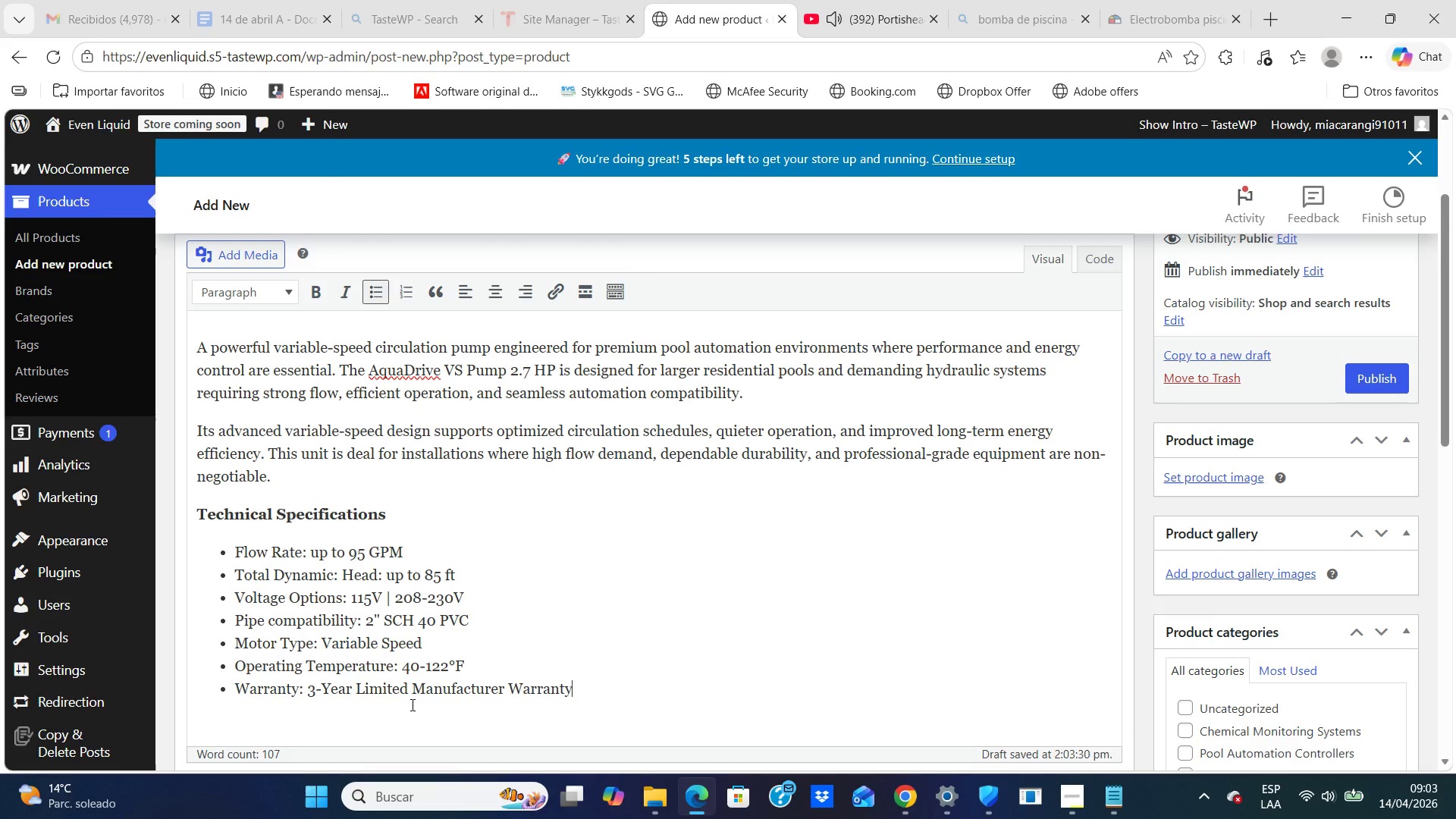 
hold_key(key=ArrowDown, duration=0.44)
 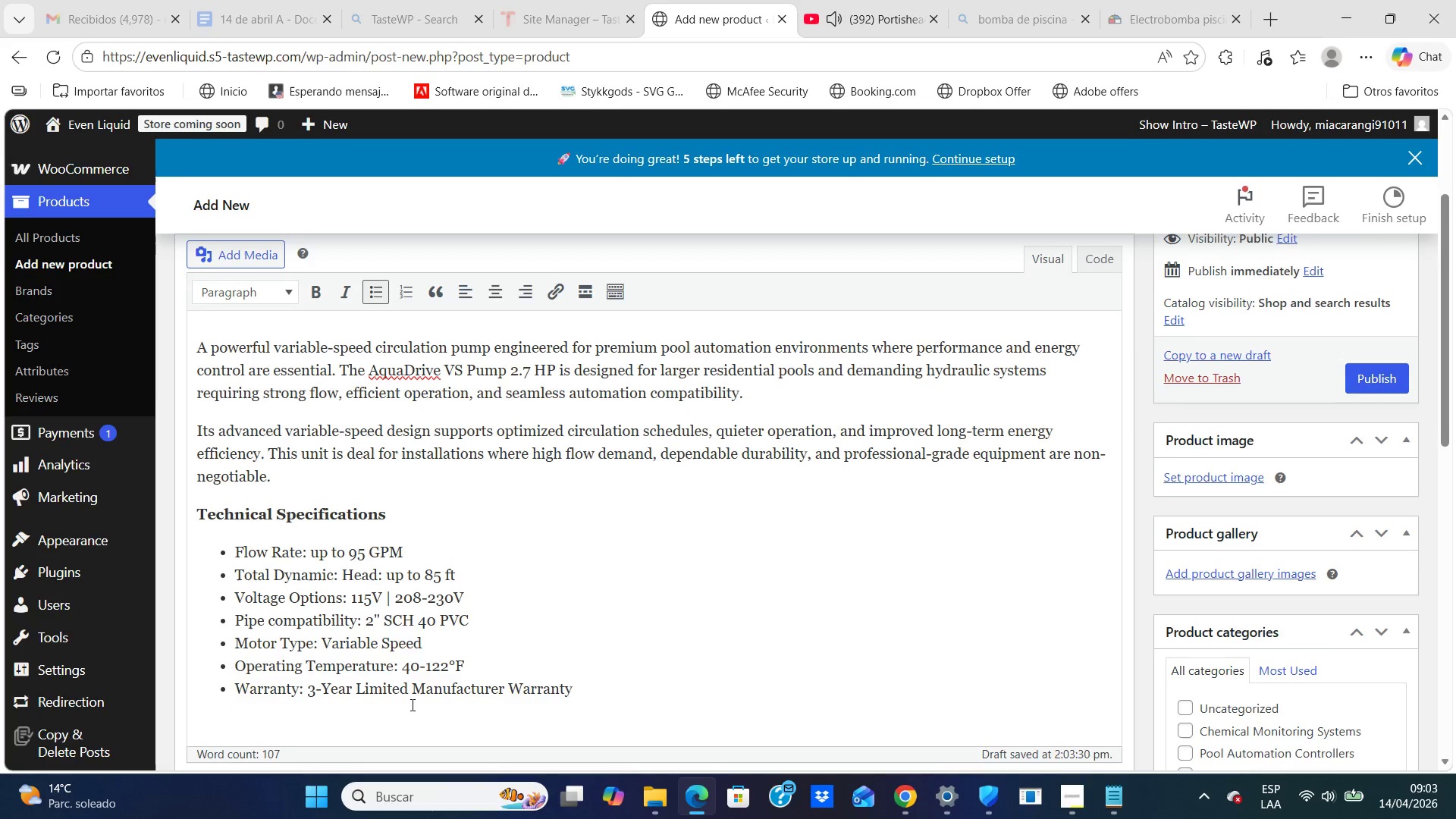 
scroll: coordinate [411, 704], scroll_direction: down, amount: 3.0
 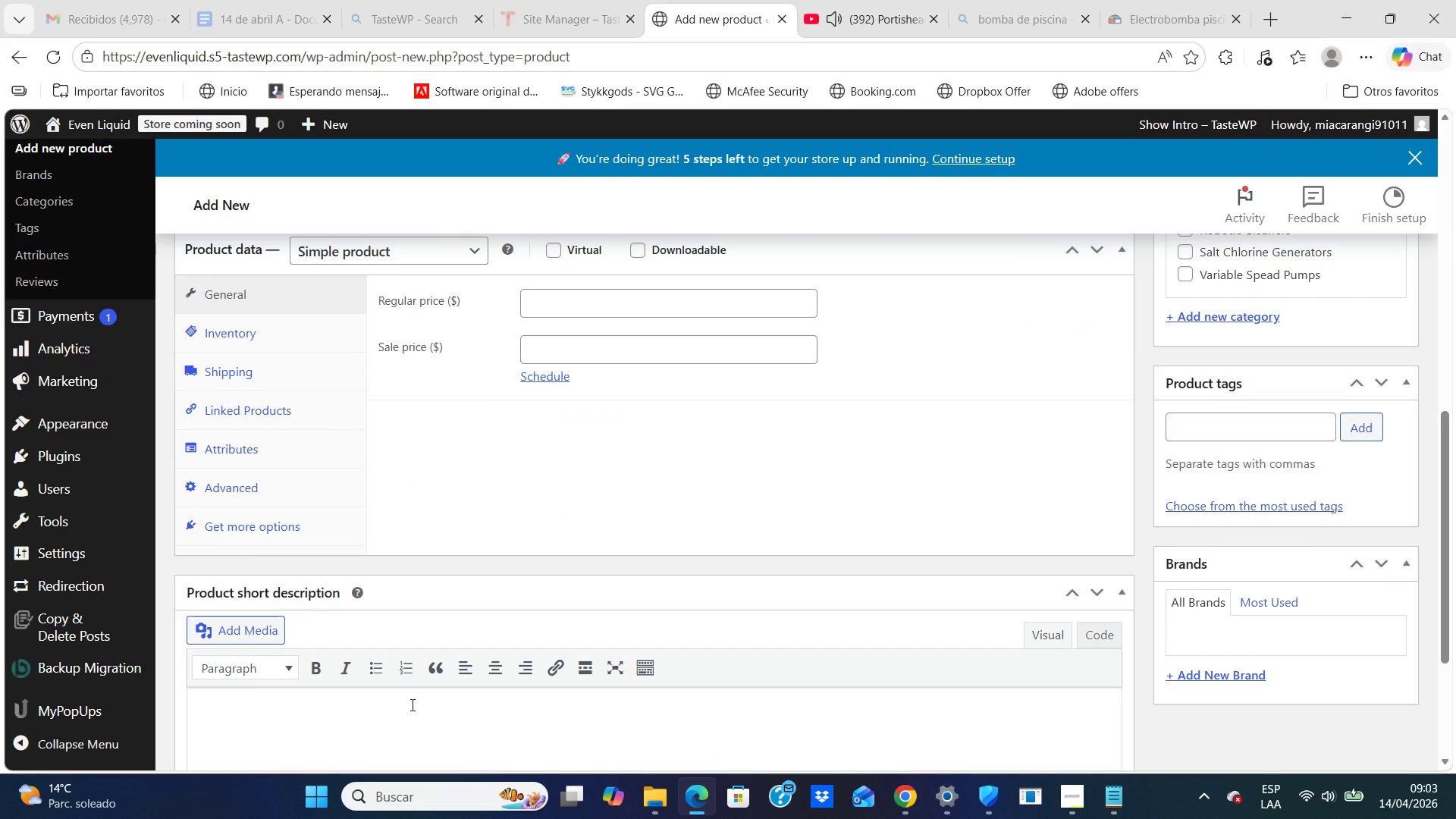 
scroll: coordinate [411, 704], scroll_direction: up, amount: 1.0
 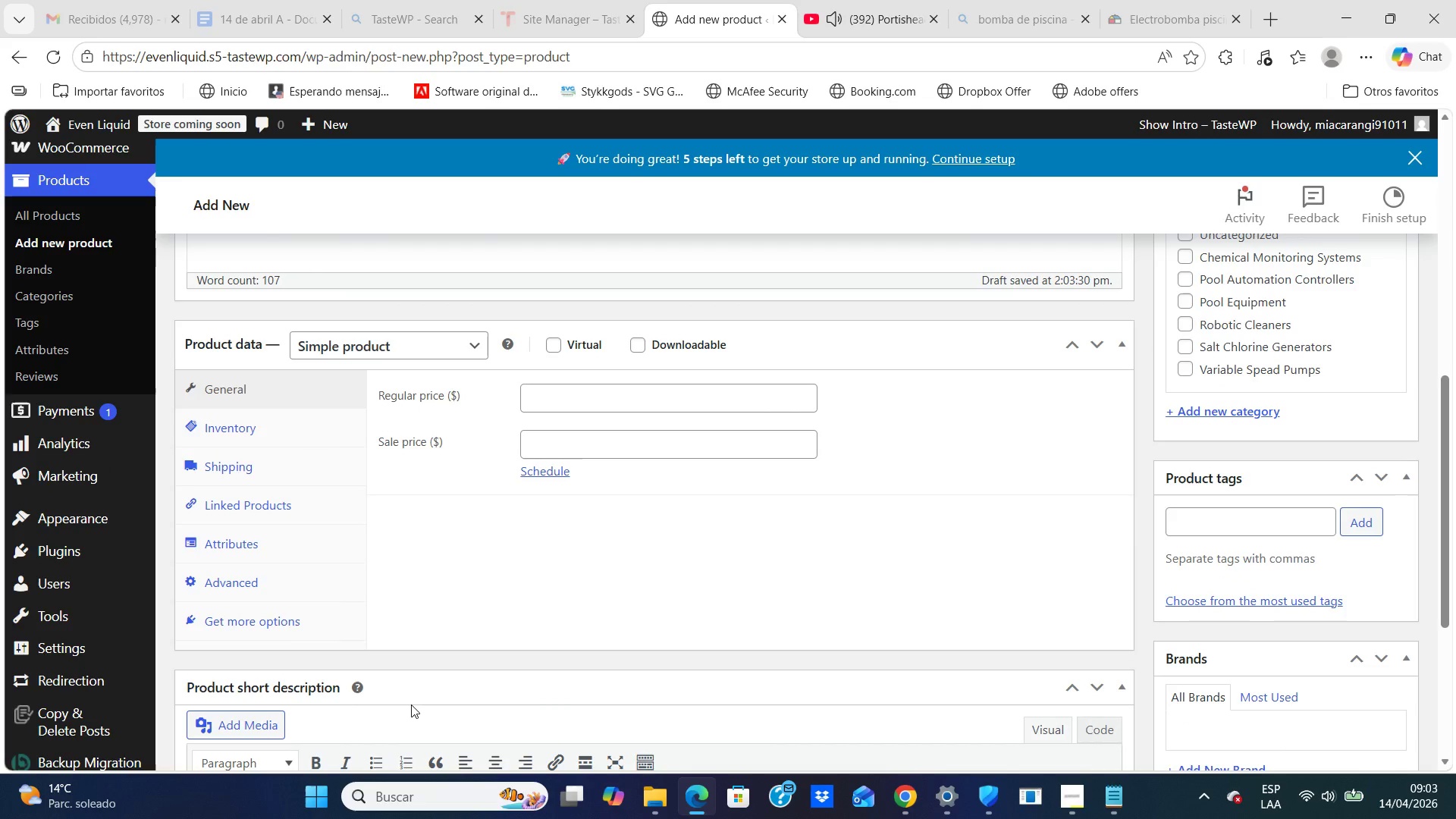 
wait(8.42)
 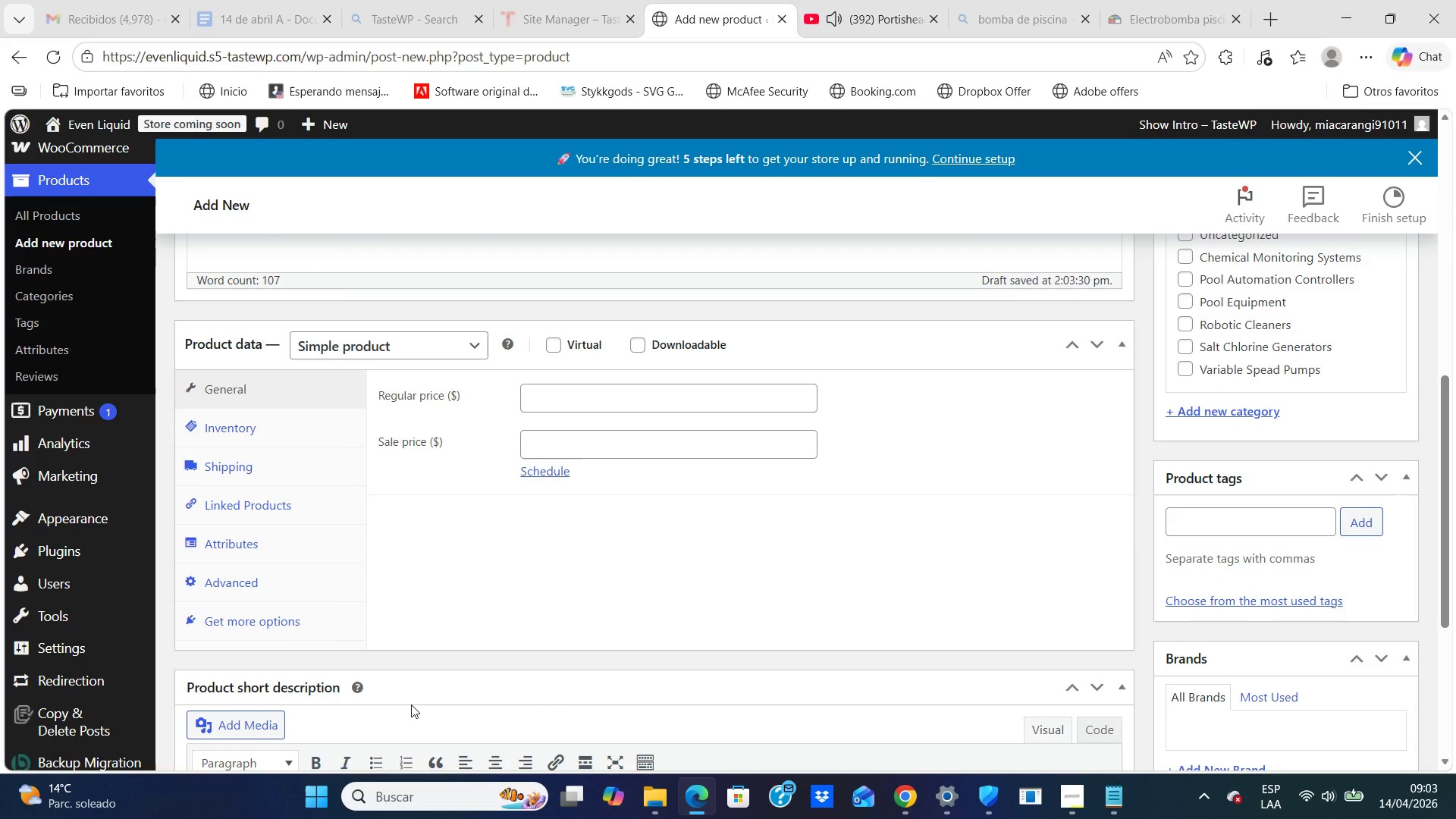 
left_click([473, 352])
 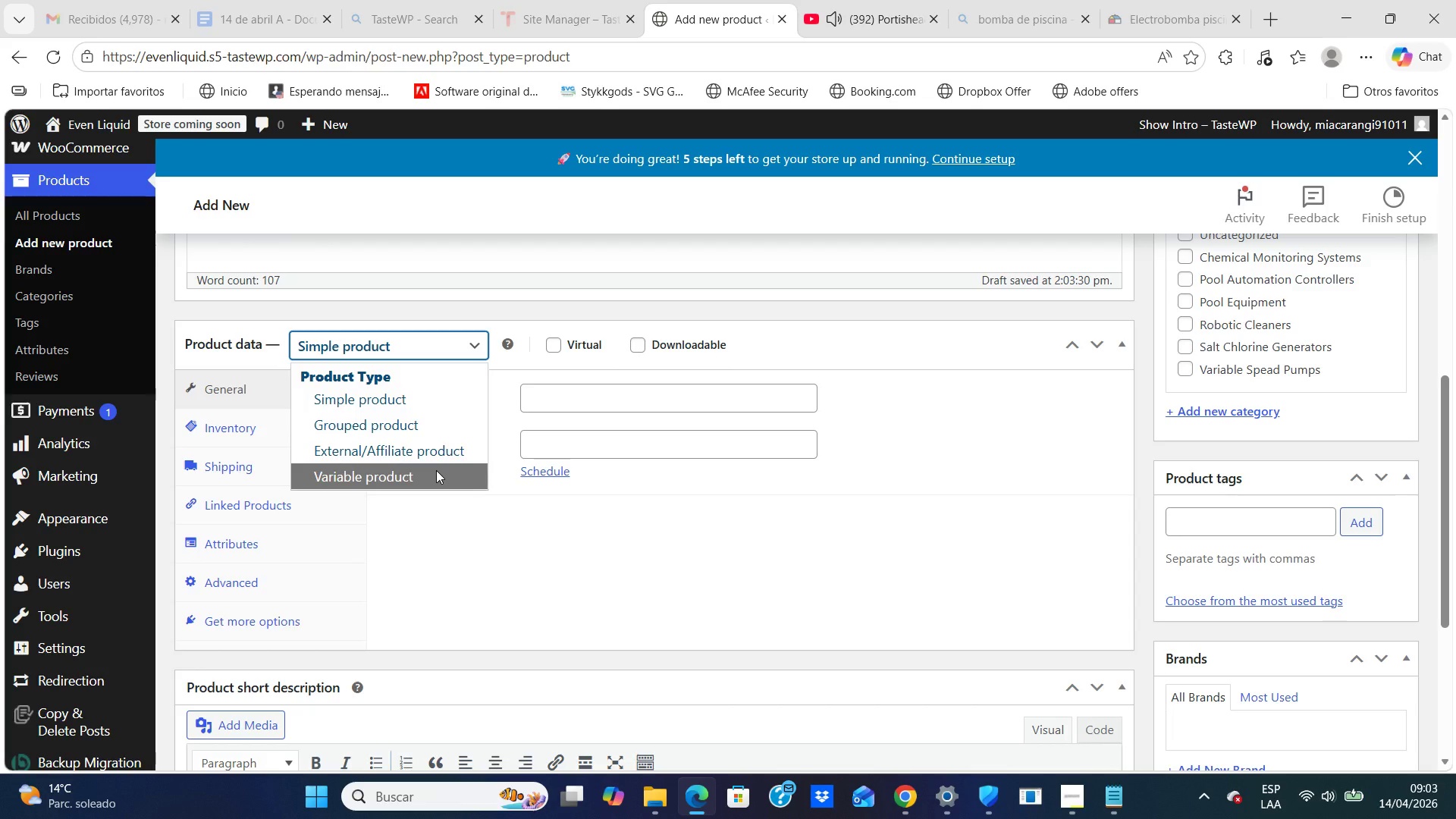 
left_click([436, 470])
 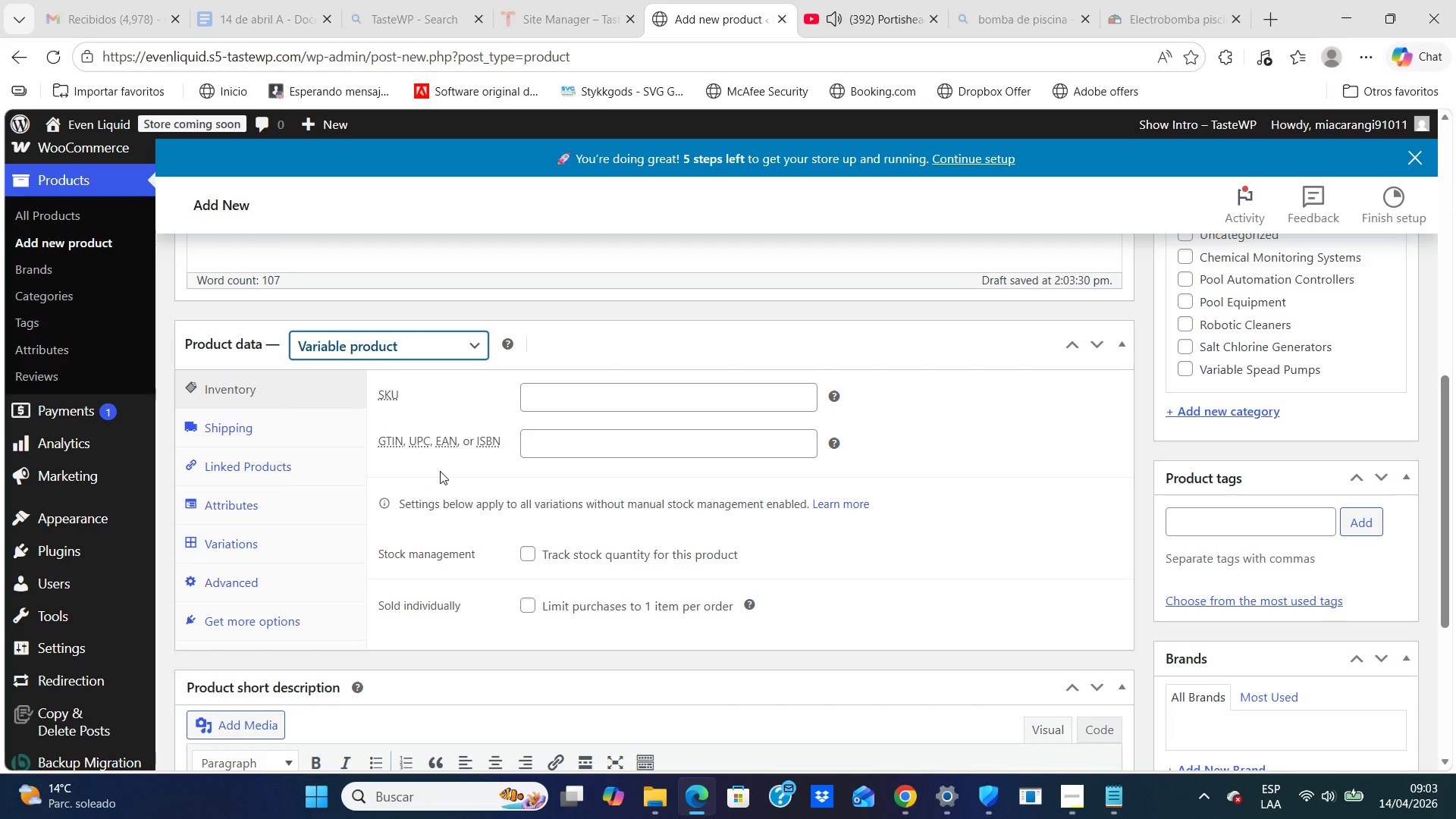 
scroll: coordinate [440, 471], scroll_direction: down, amount: 2.0
 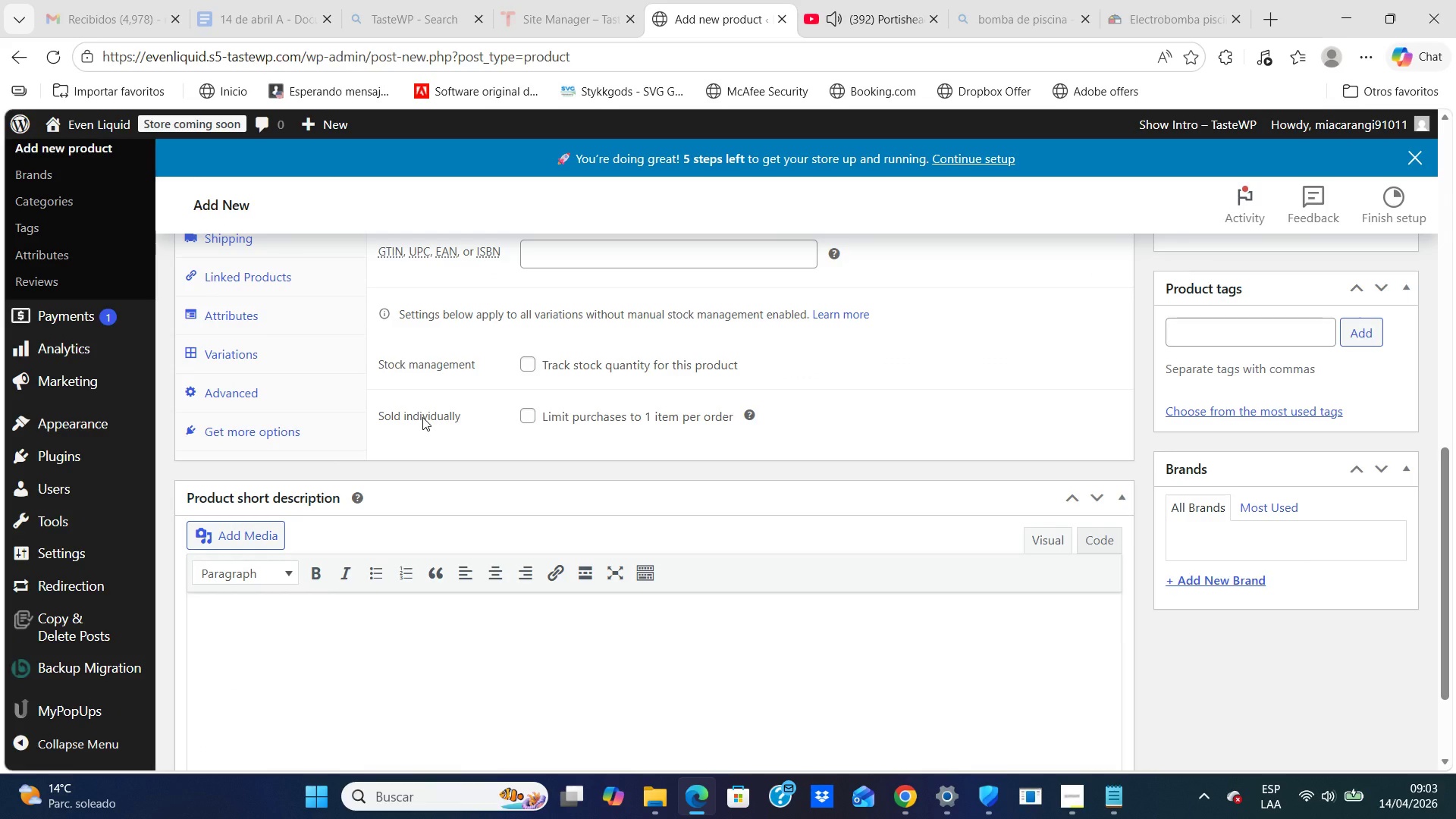 
scroll: coordinate [422, 417], scroll_direction: up, amount: 1.0
 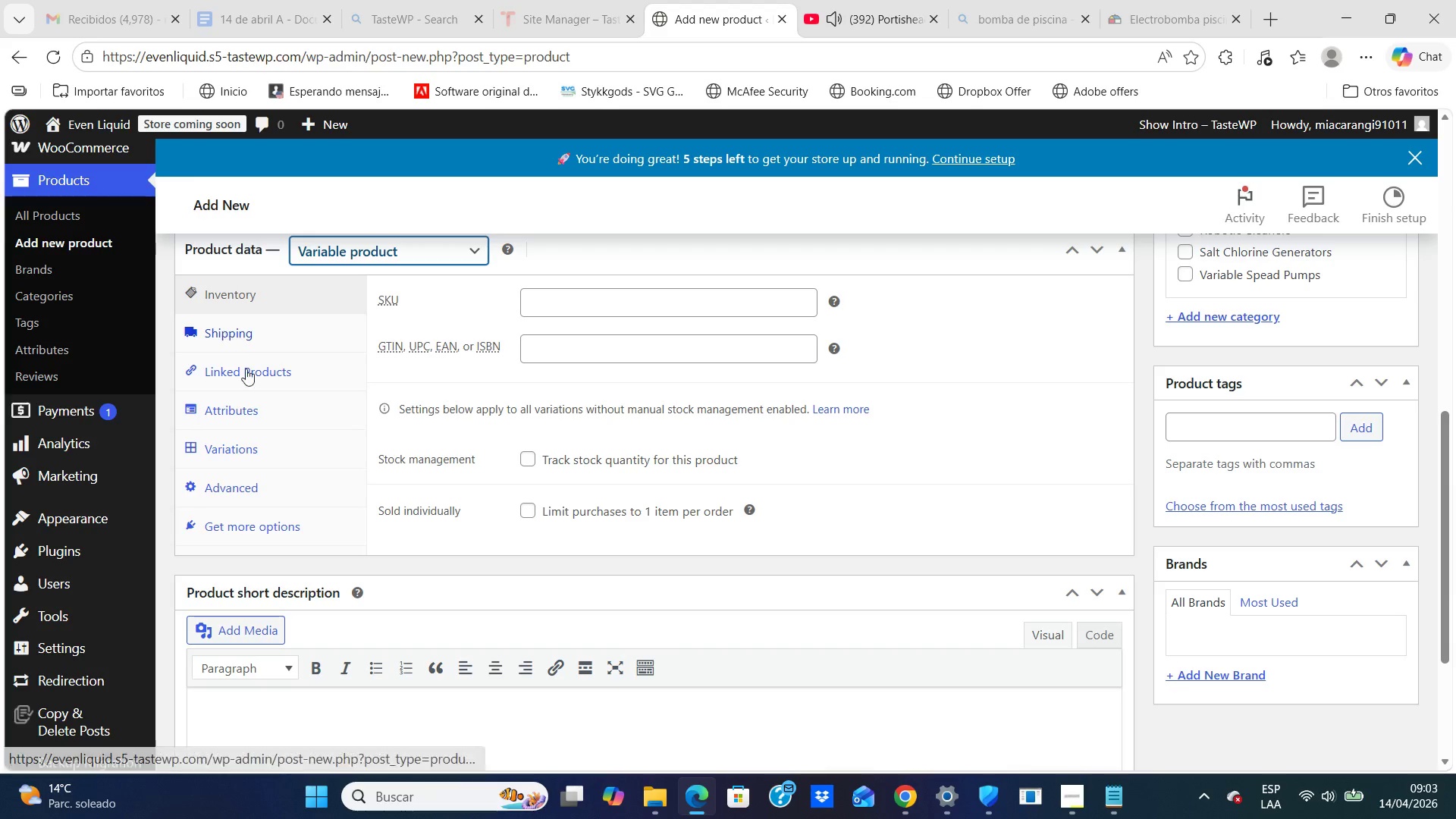 
left_click([232, 413])
 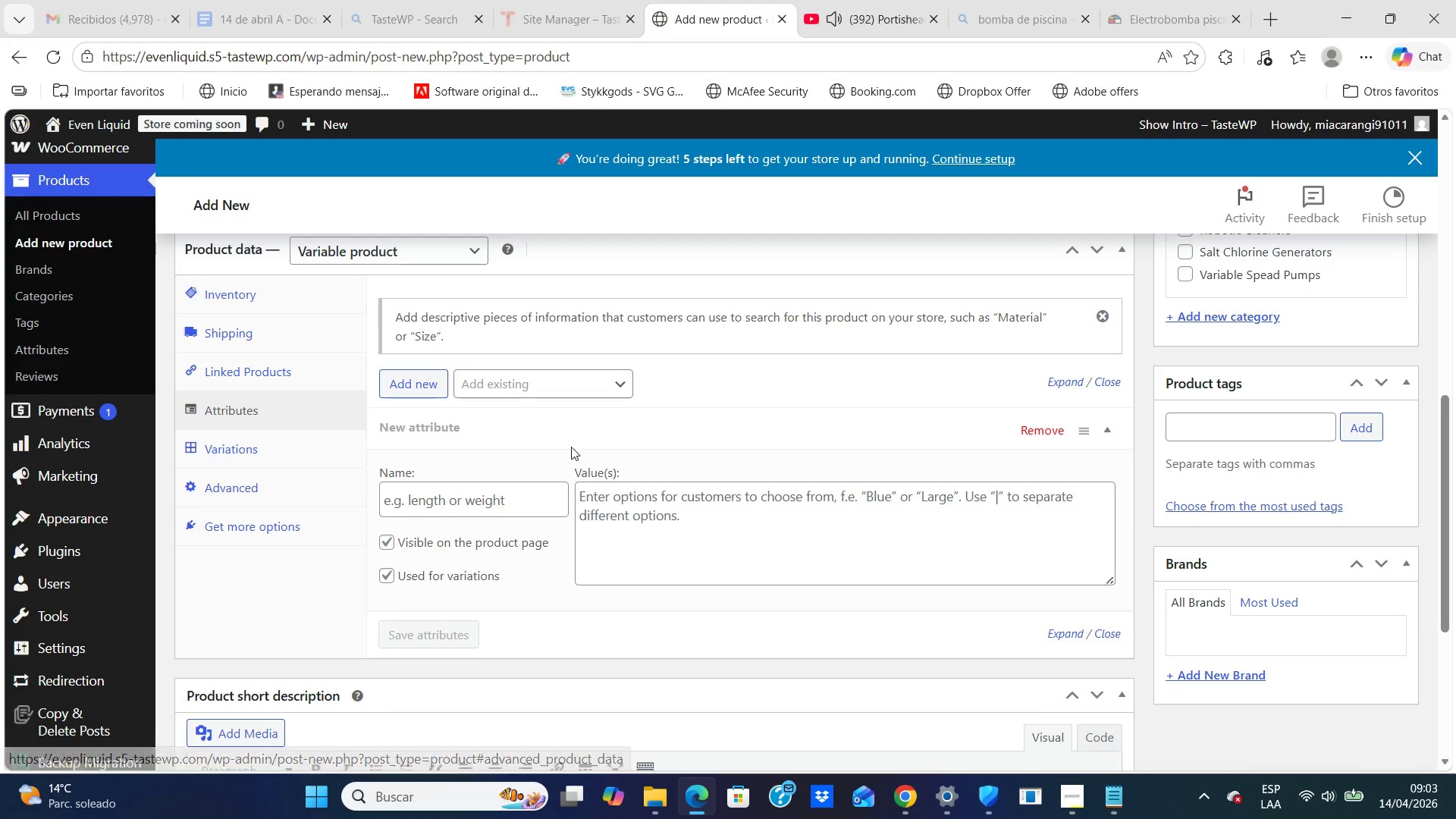 
left_click([447, 502])
 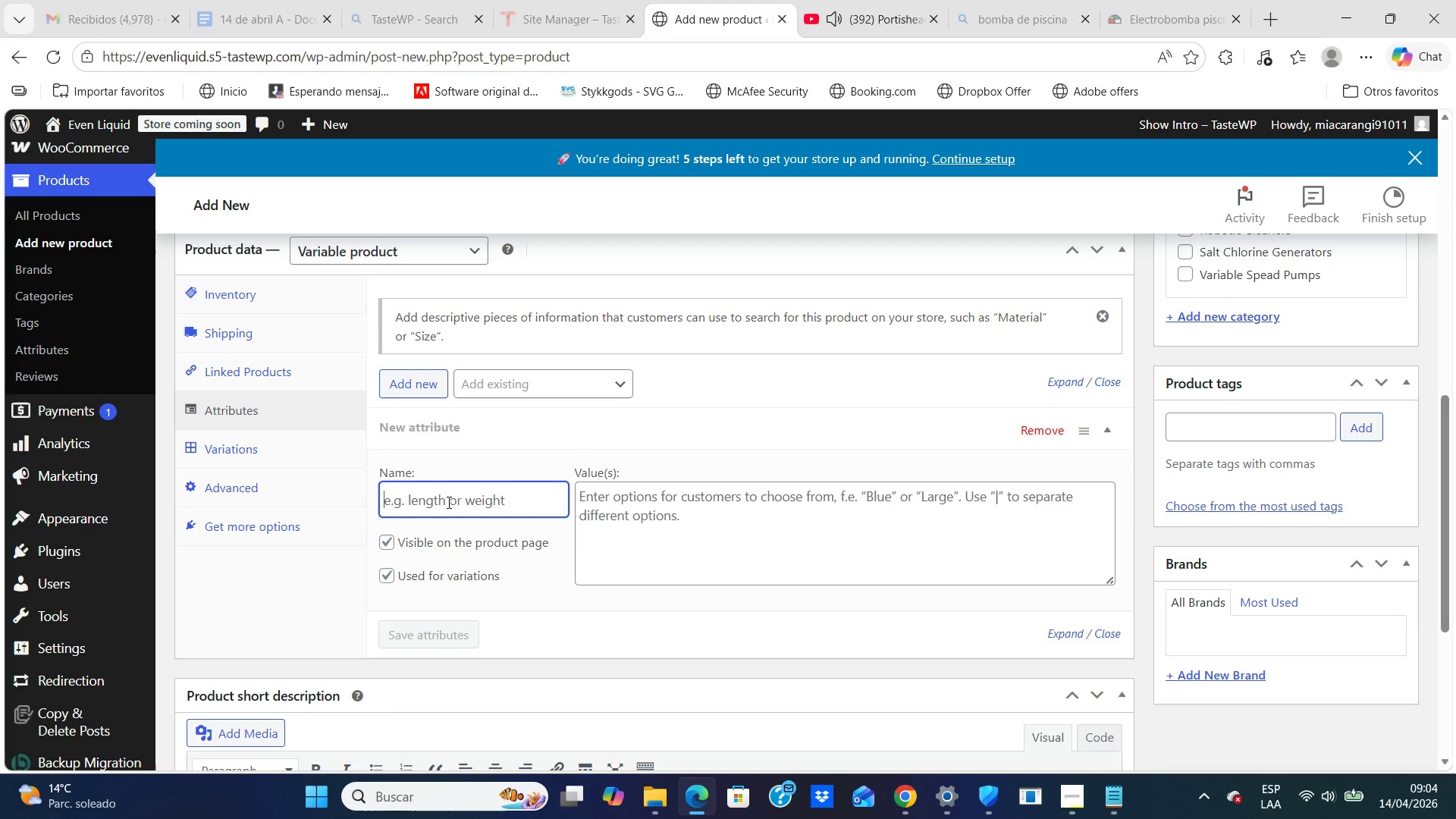 
type(Configuratuib)
 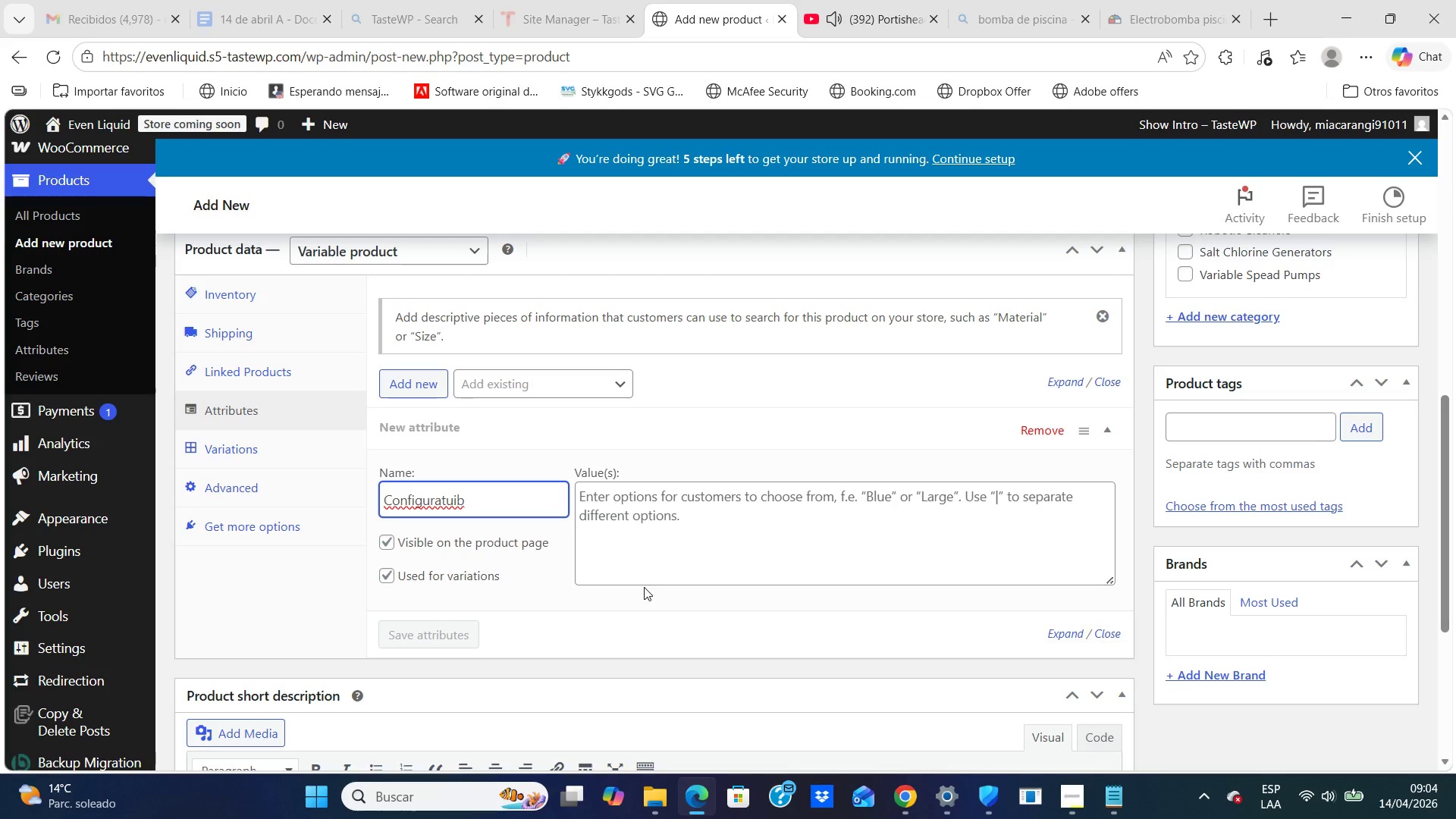 
key(Backspace)
key(Backspace)
key(Backspace)
type(ion)
 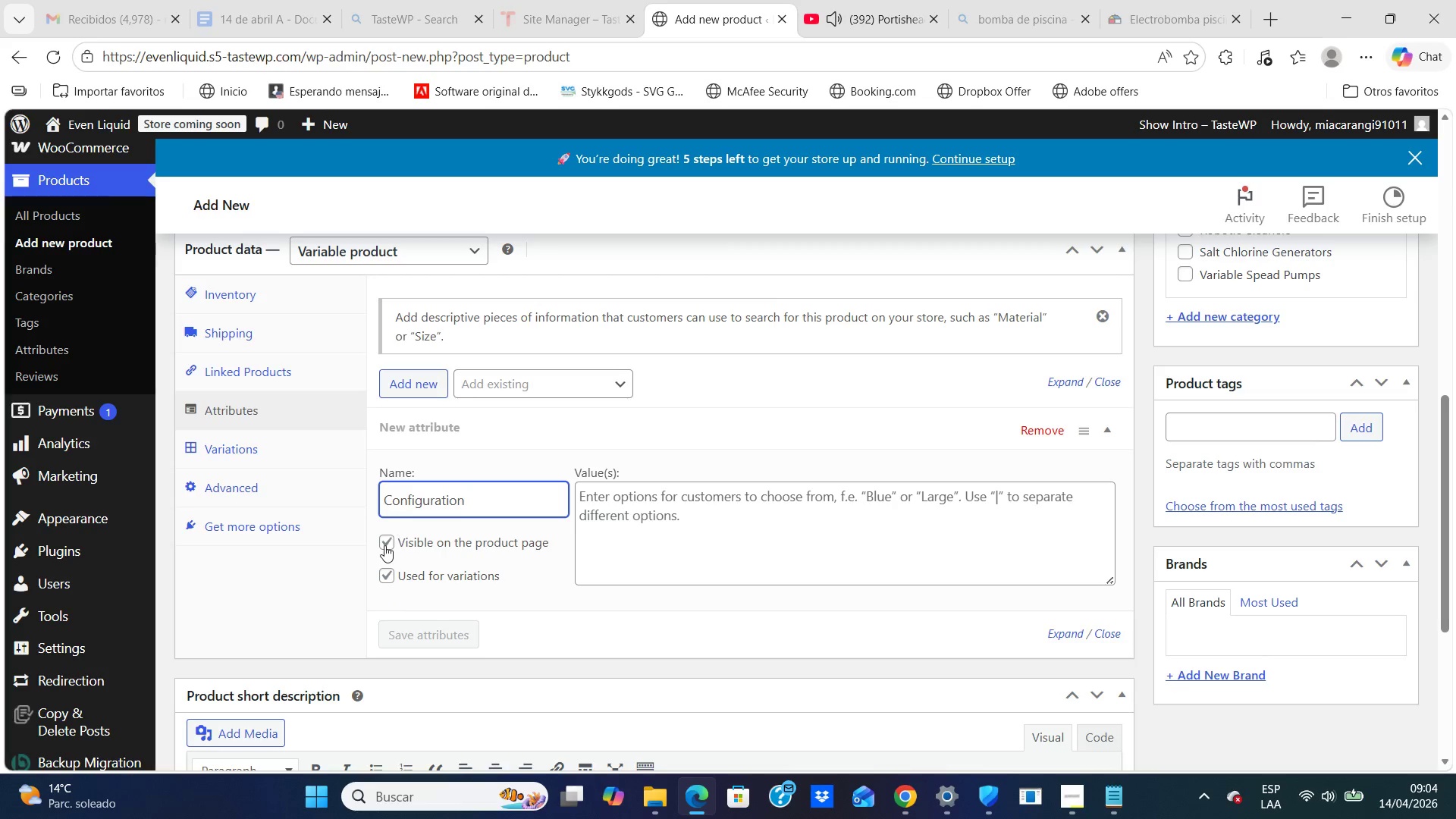 
left_click([384, 545])
 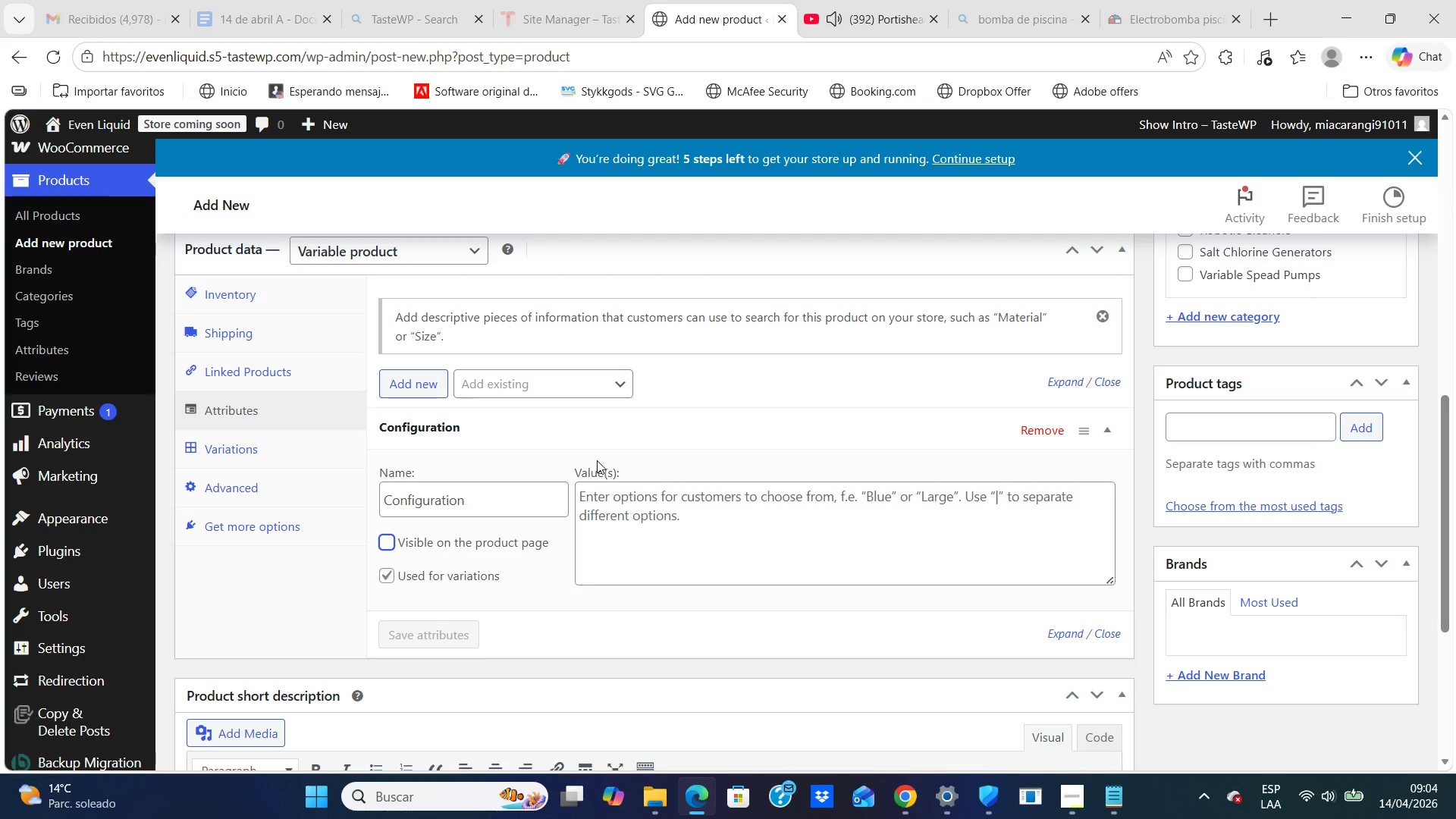 
wait(6.62)
 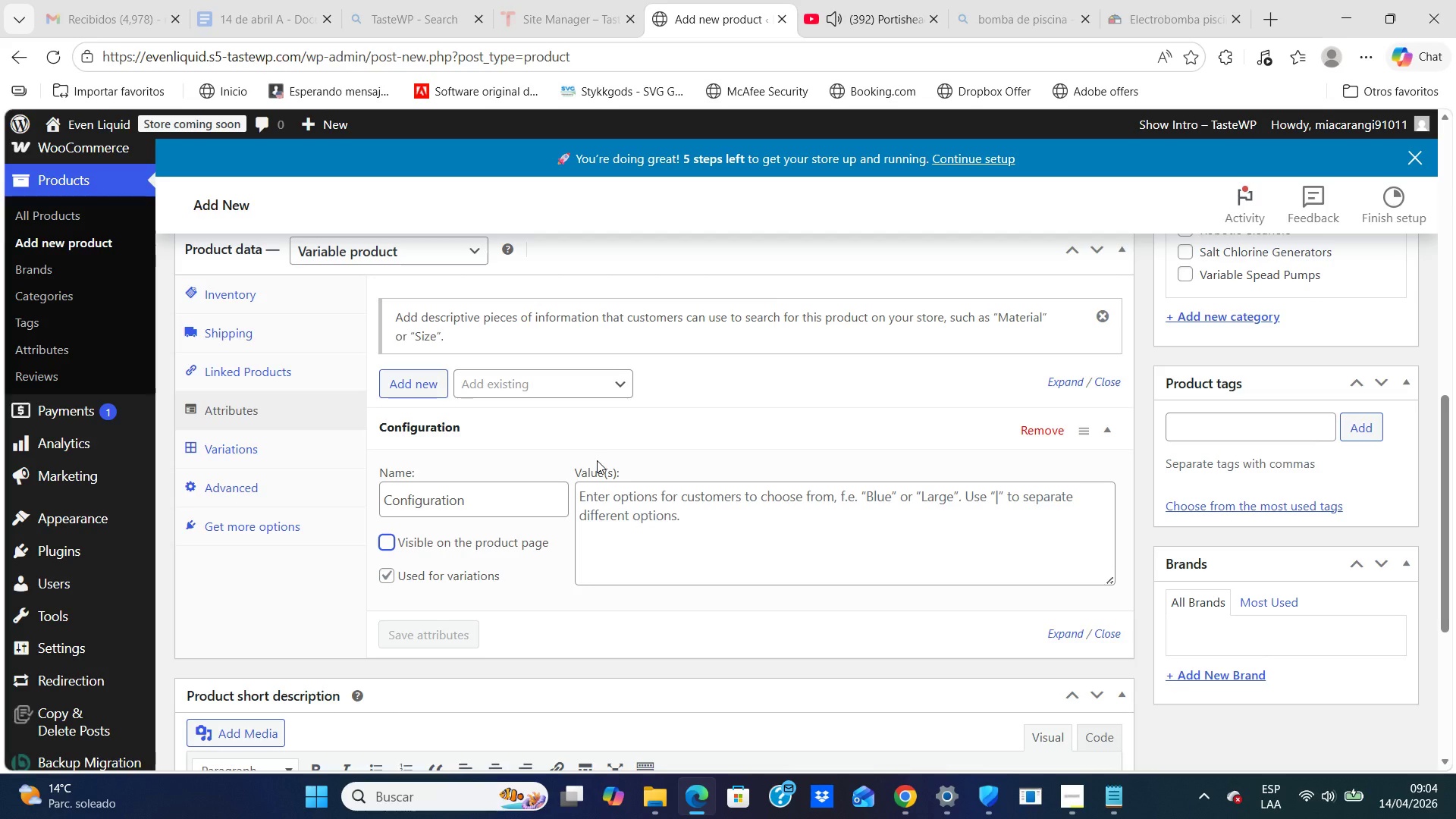 
left_click([661, 447])
 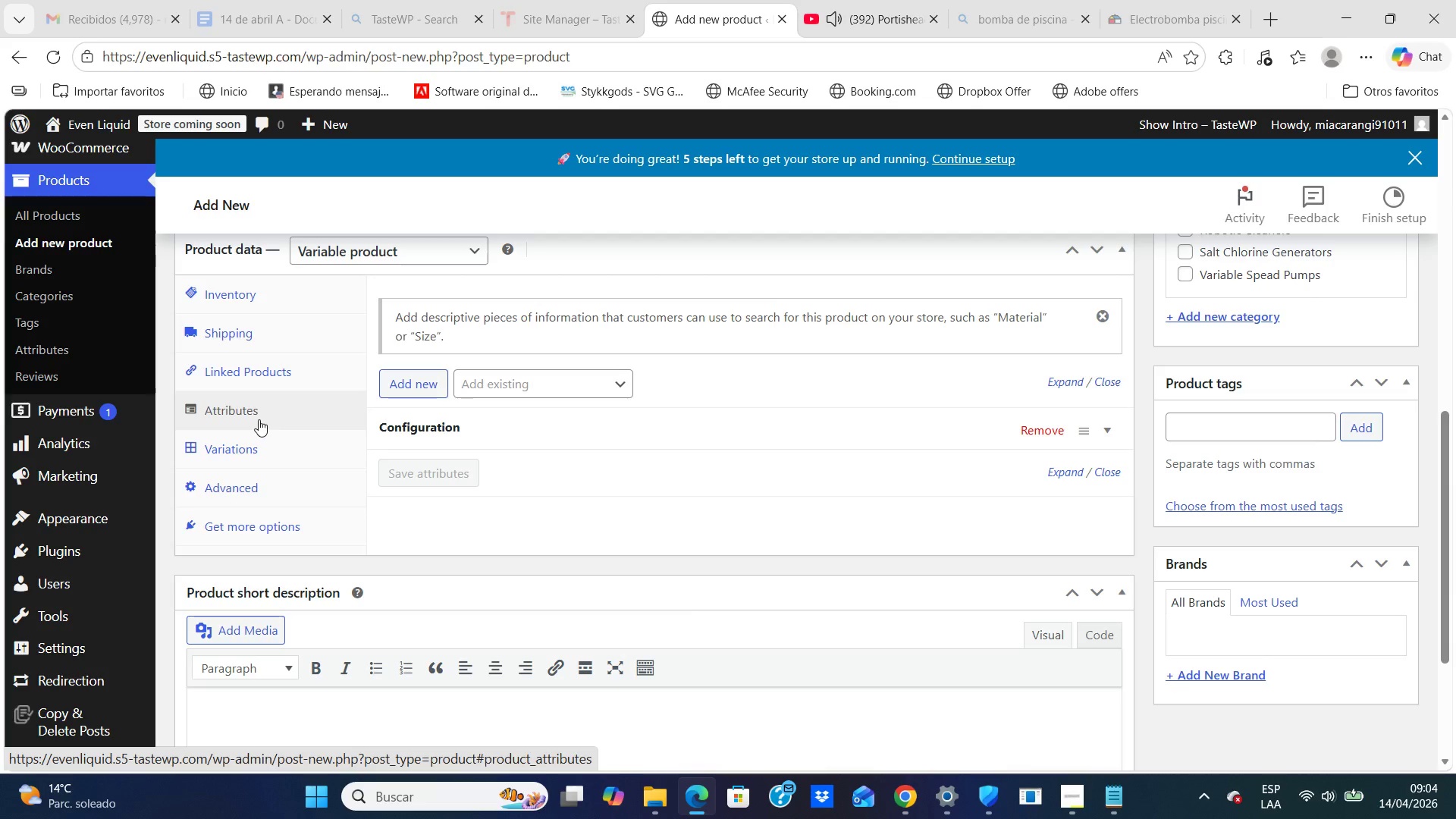 
wait(6.22)
 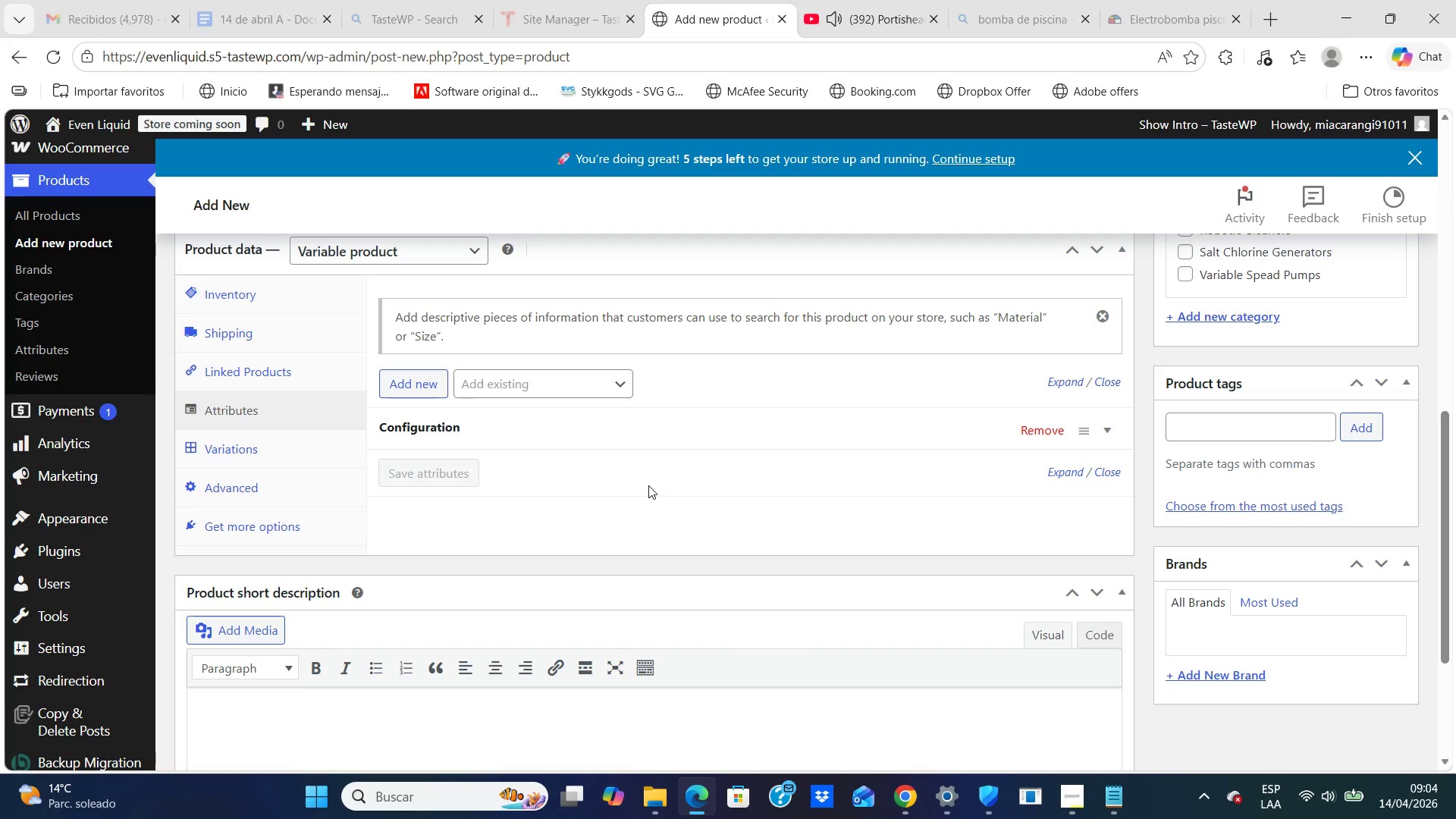 
left_click([1061, 467])
 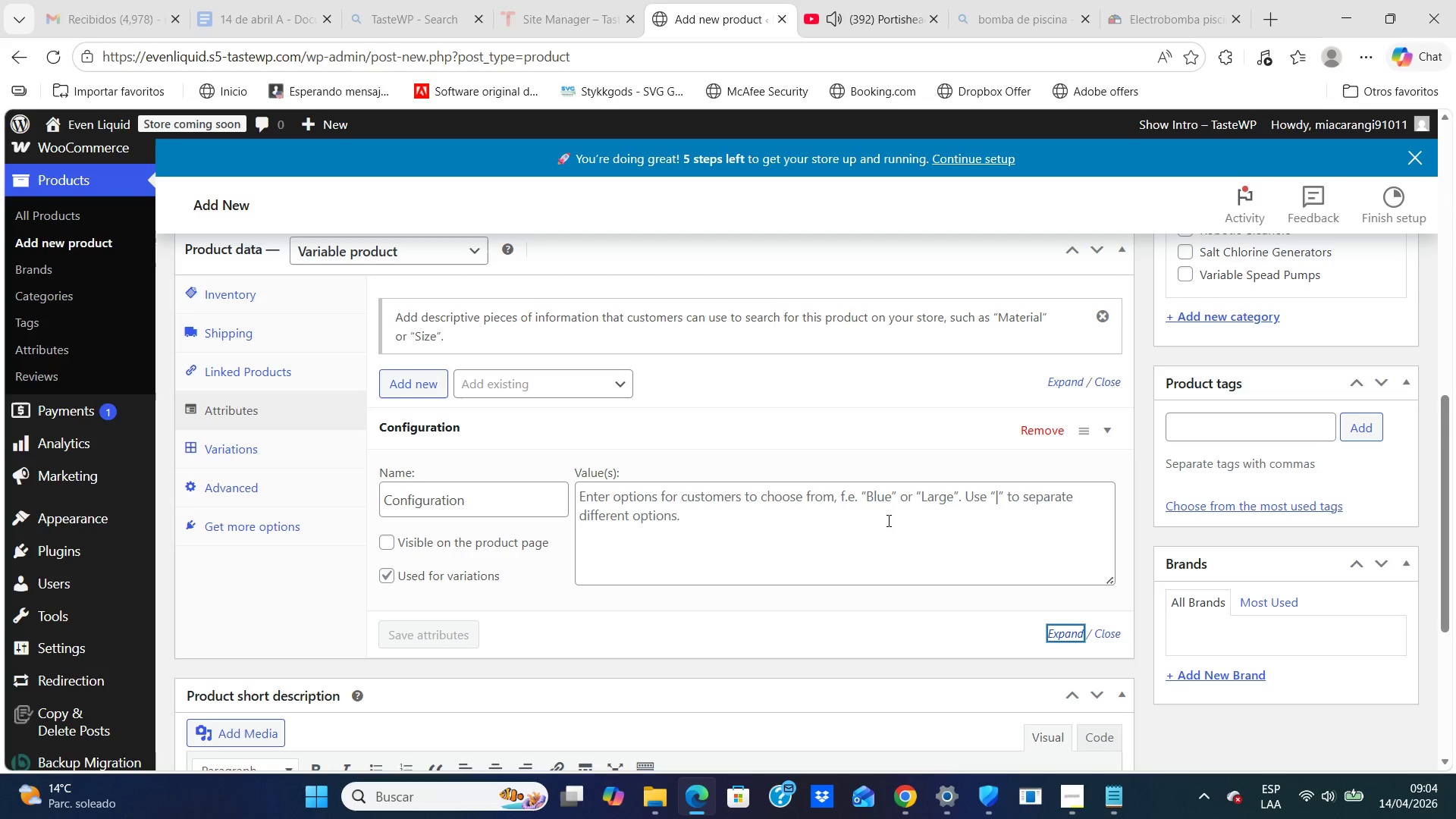 
left_click([886, 518])
 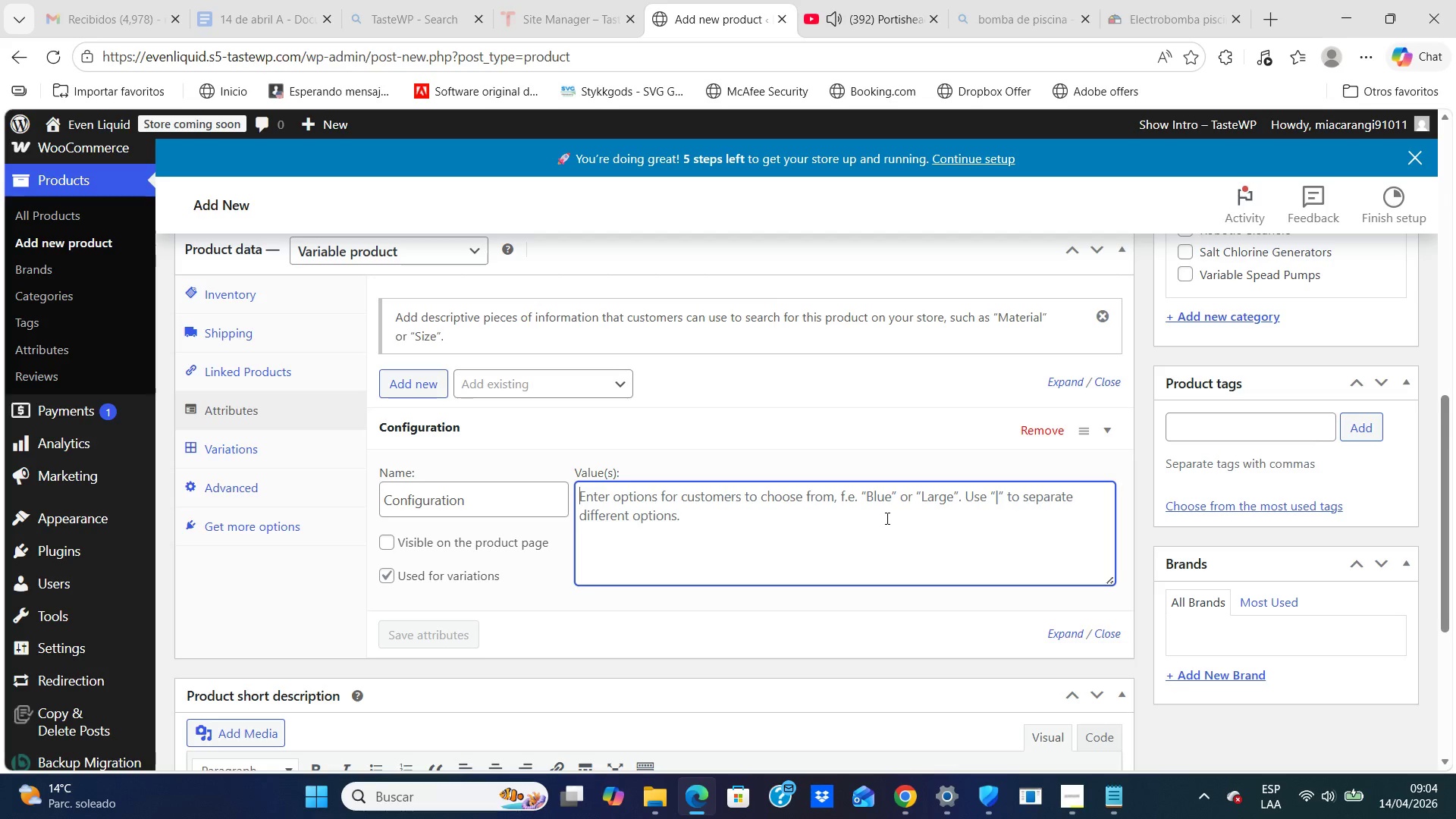 
type(115v \ 208-230V |)
key(Backspace)
type(\ 2@Union Kit)
 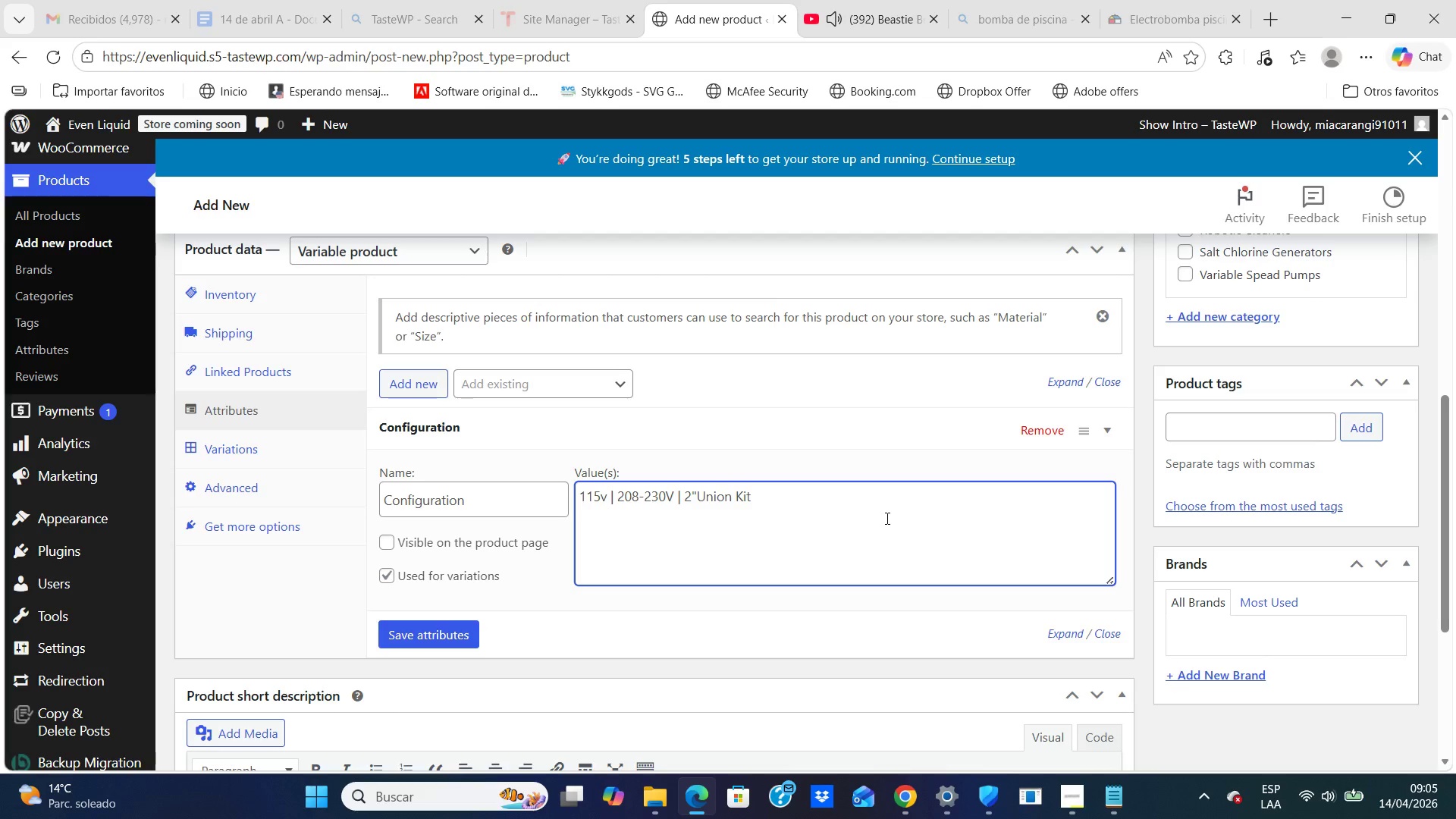 
wait(9.91)
 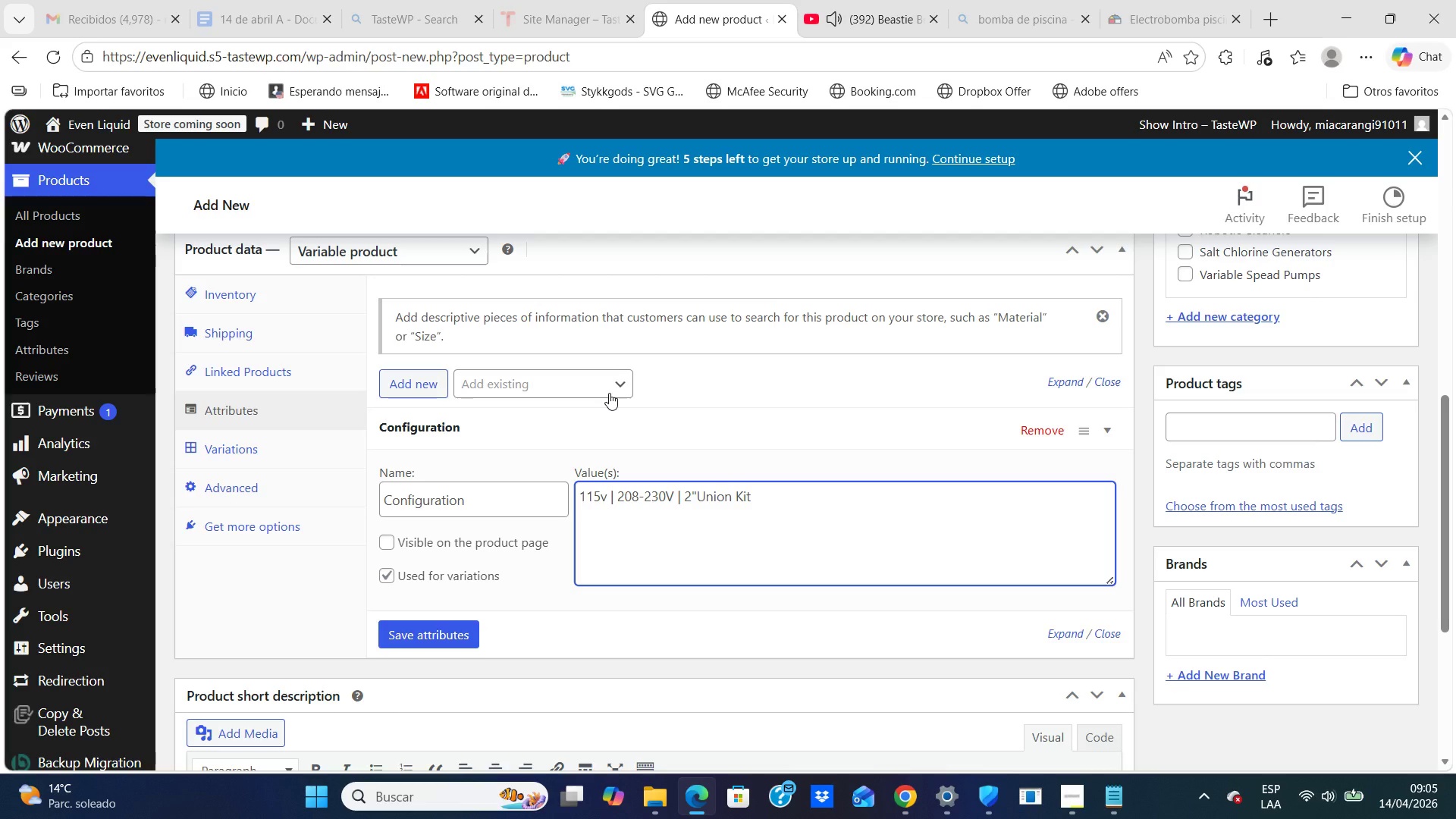 
left_click([452, 626])
 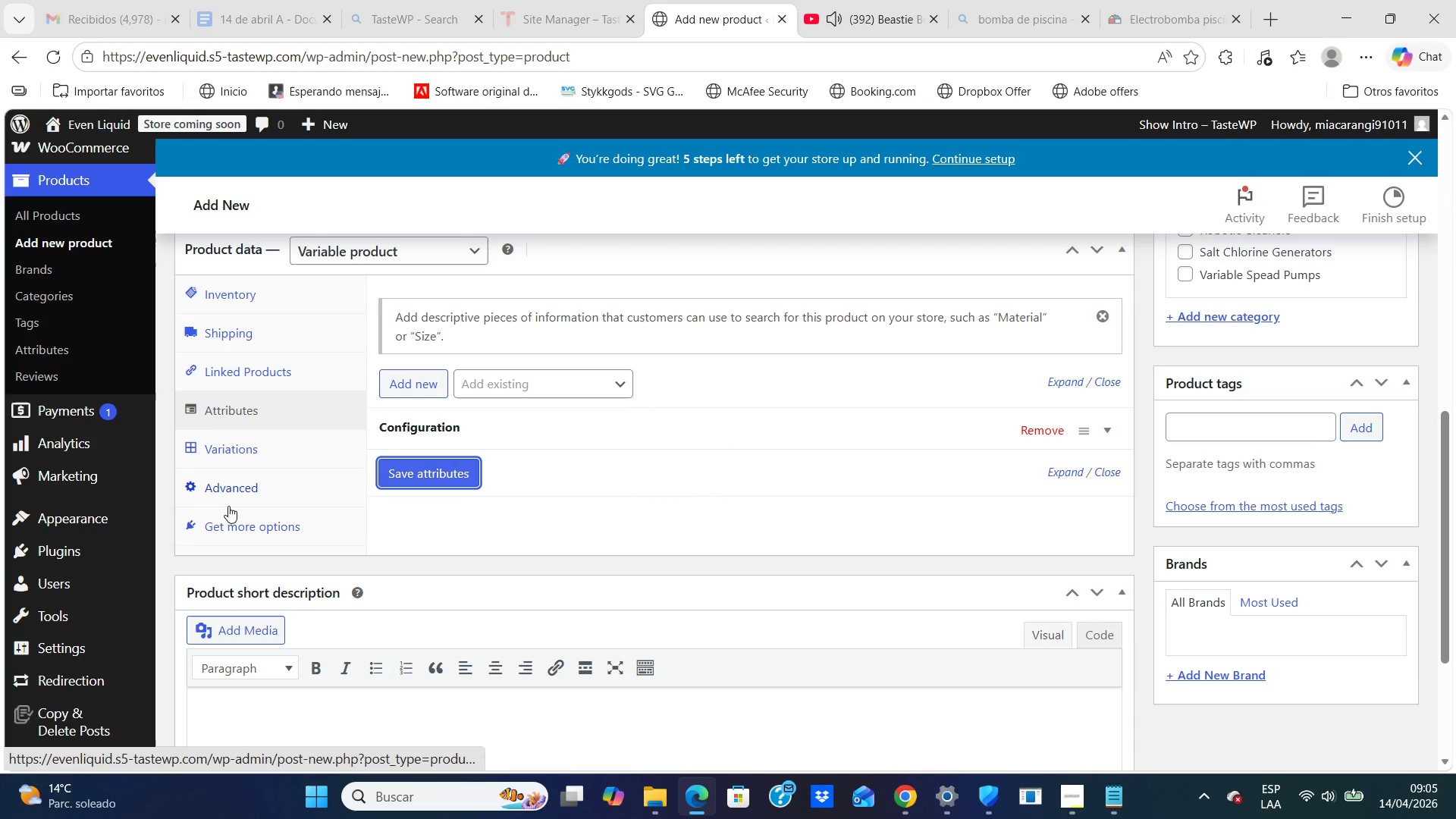 
wait(6.86)
 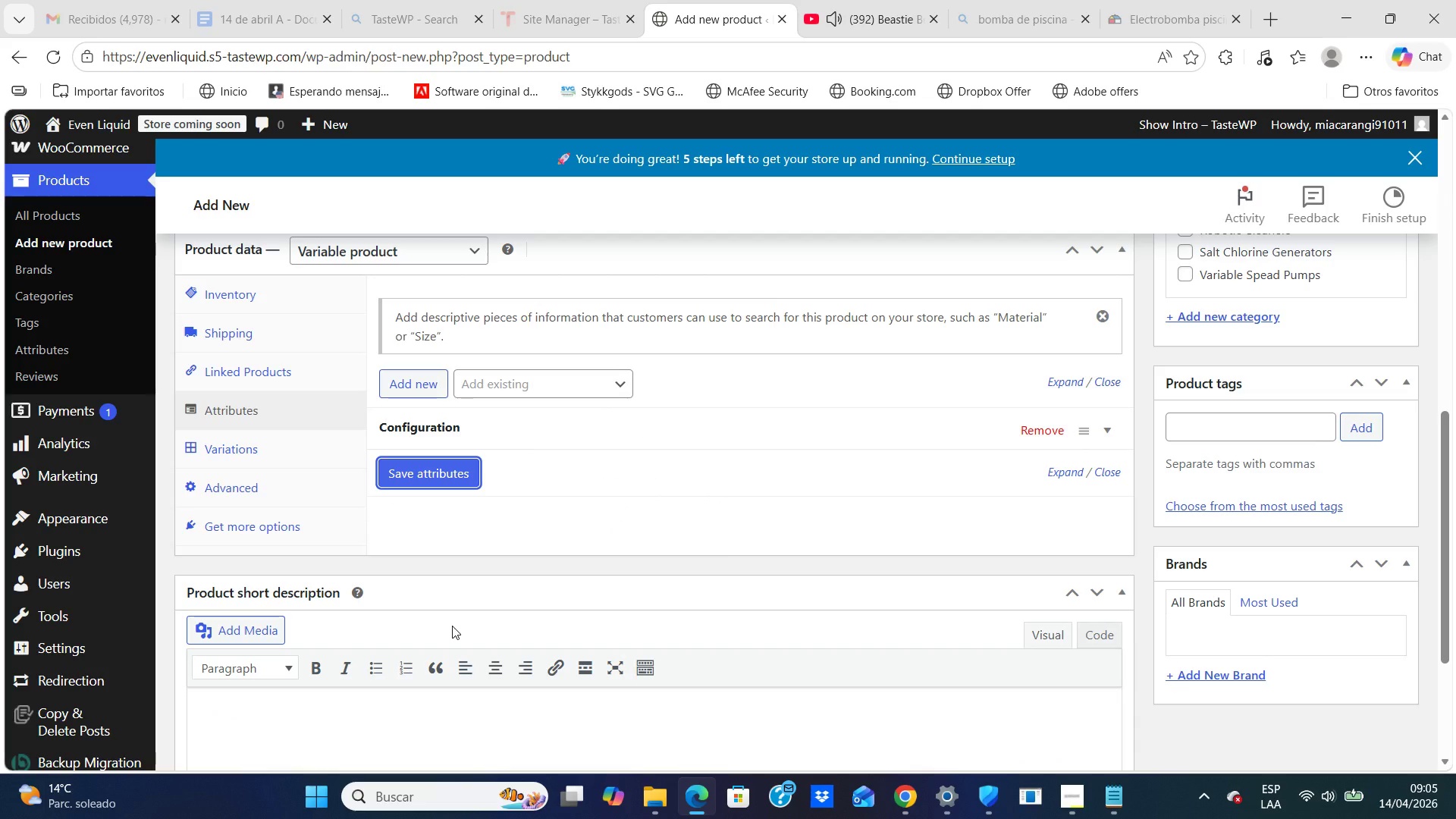 
left_click([256, 451])
 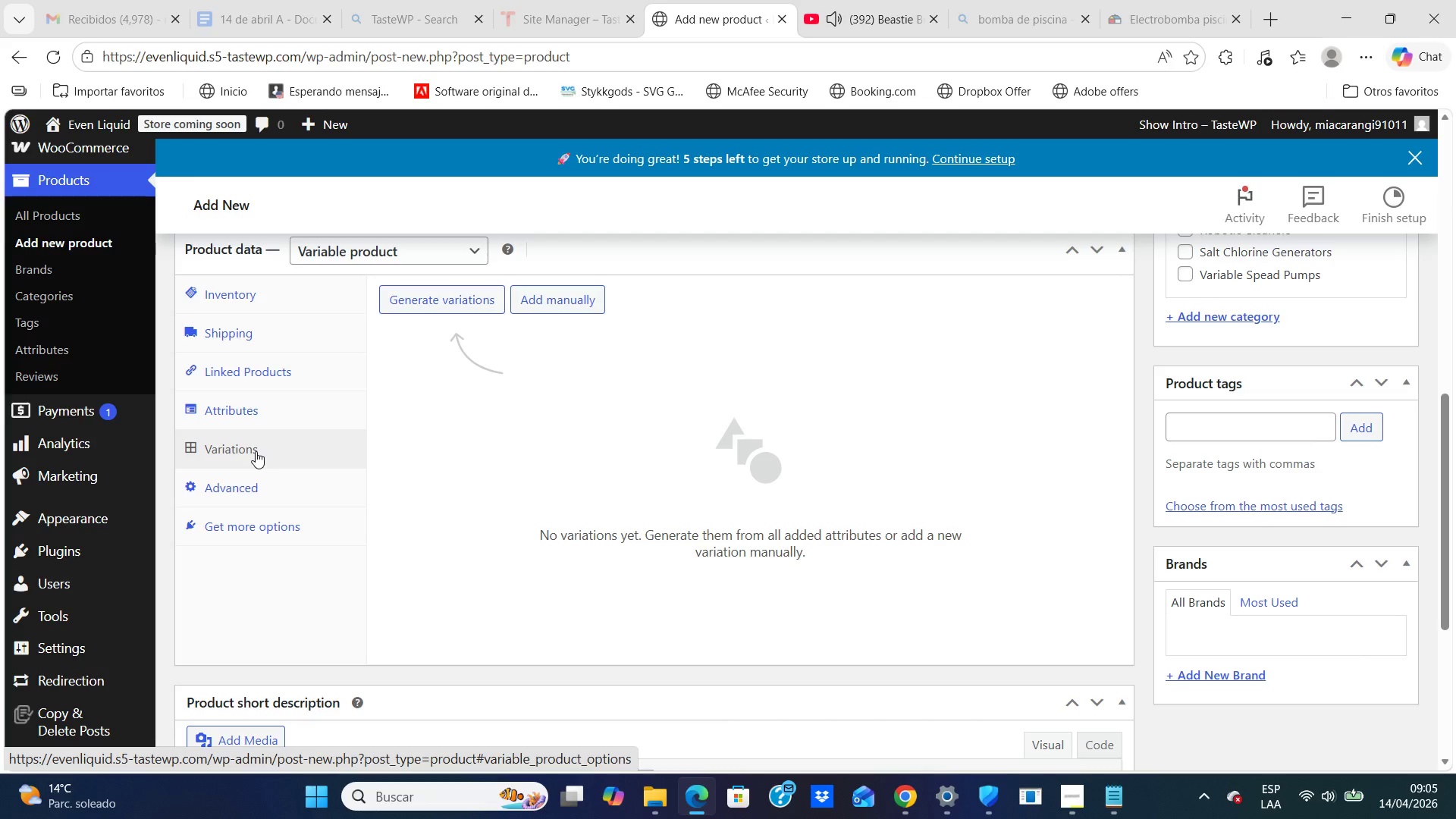 
left_click([418, 290])
 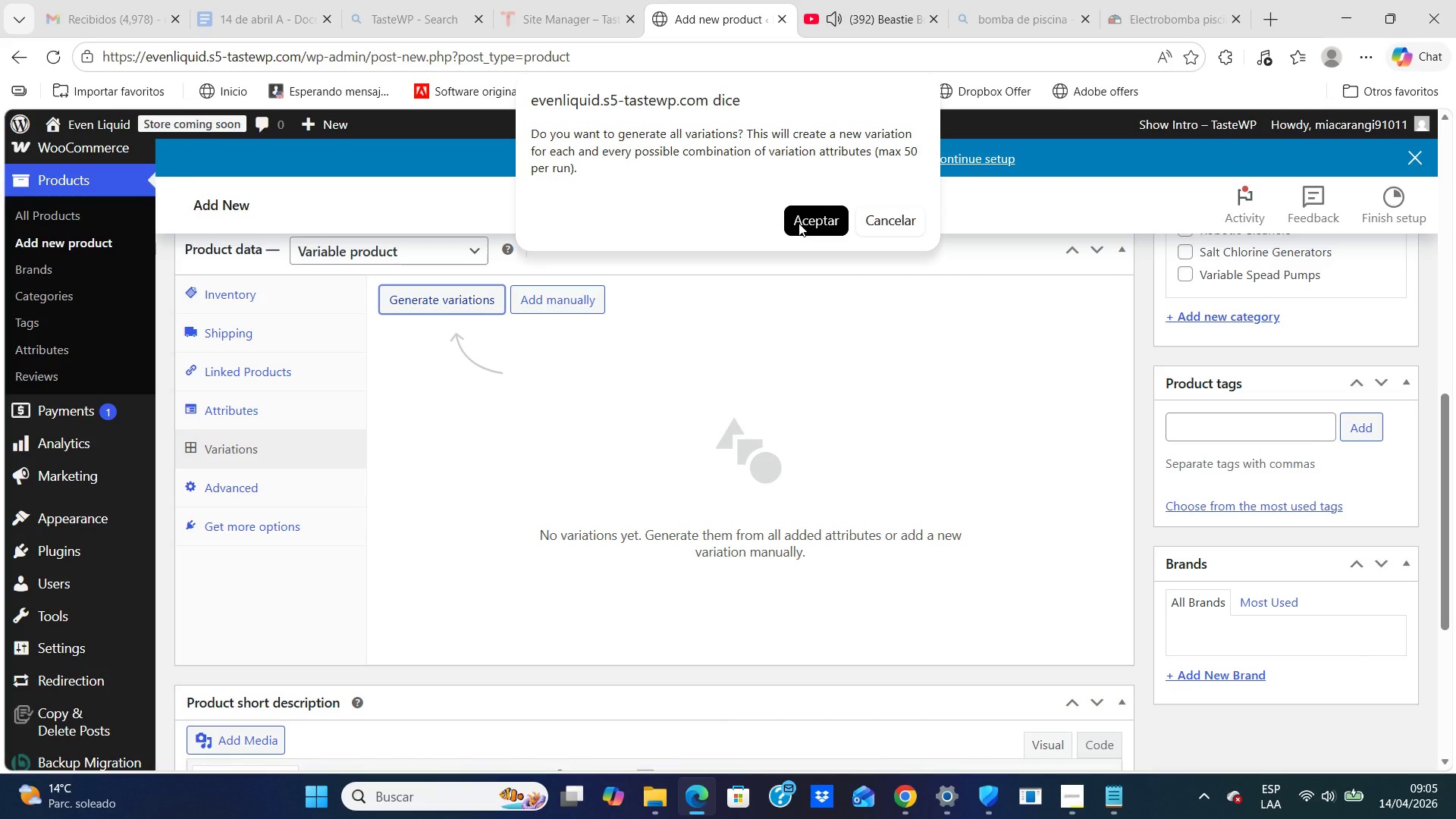 
left_click([802, 224])
 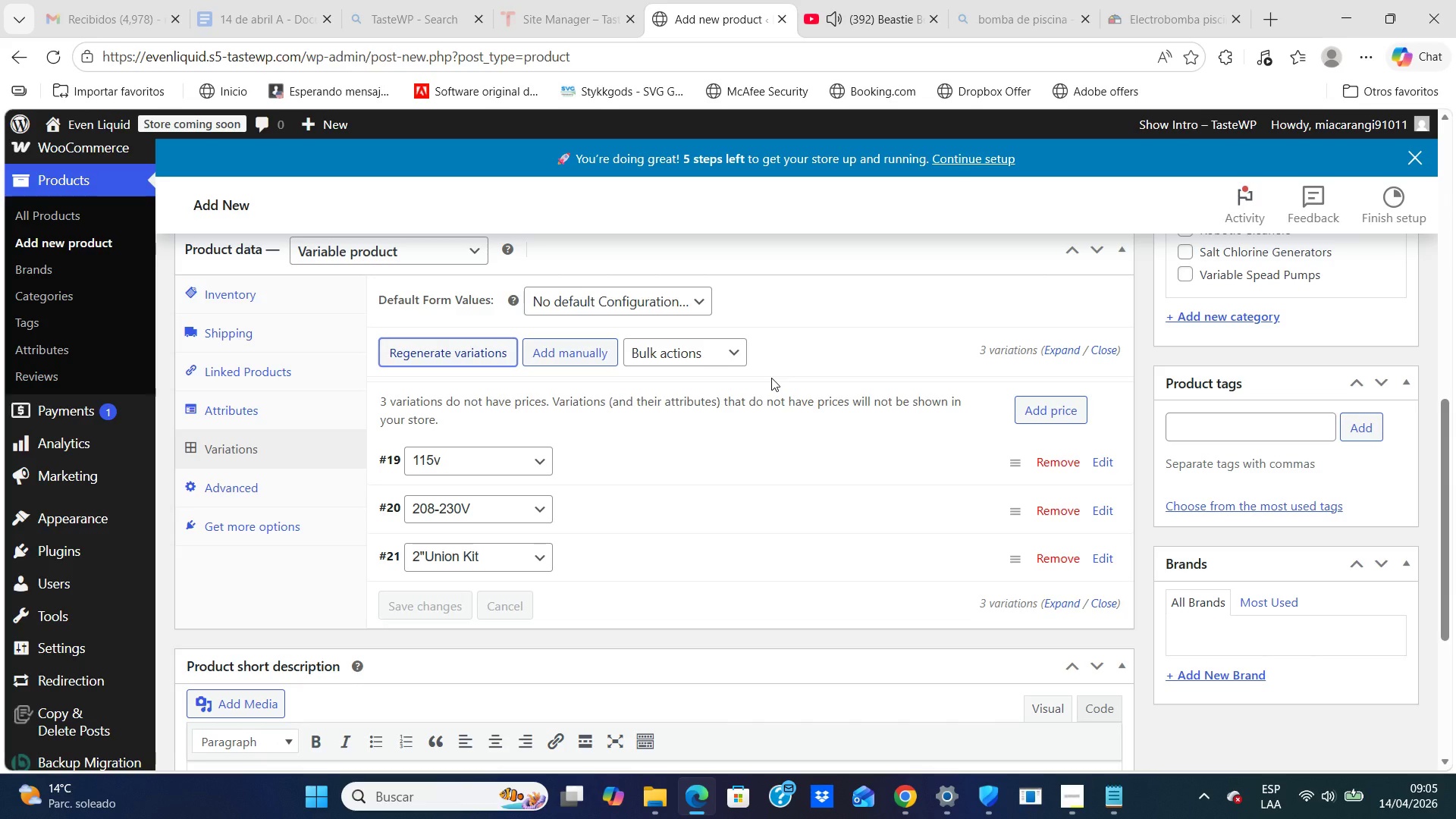 
wait(18.48)
 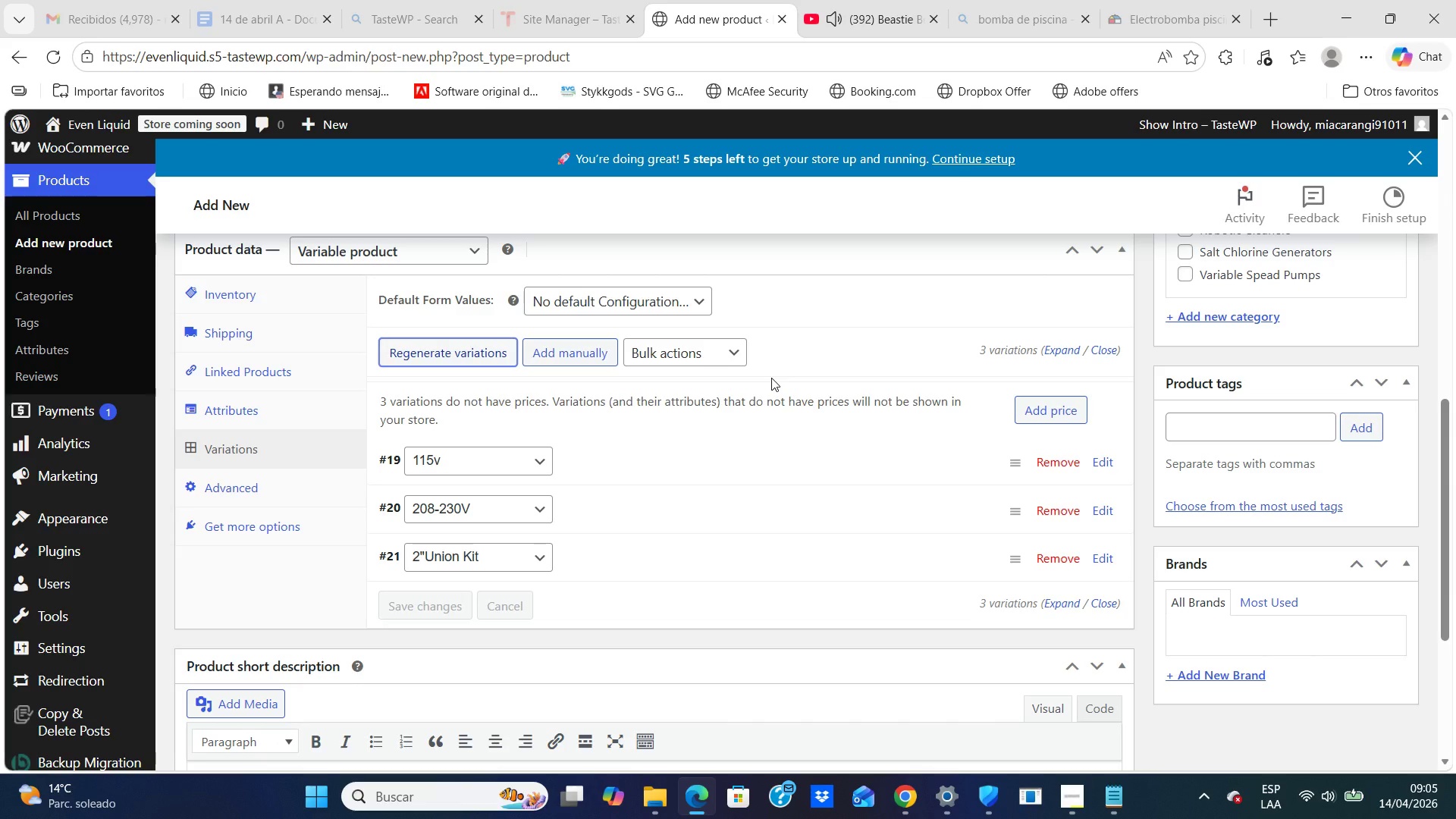 
mouse_move([1044, 465])
 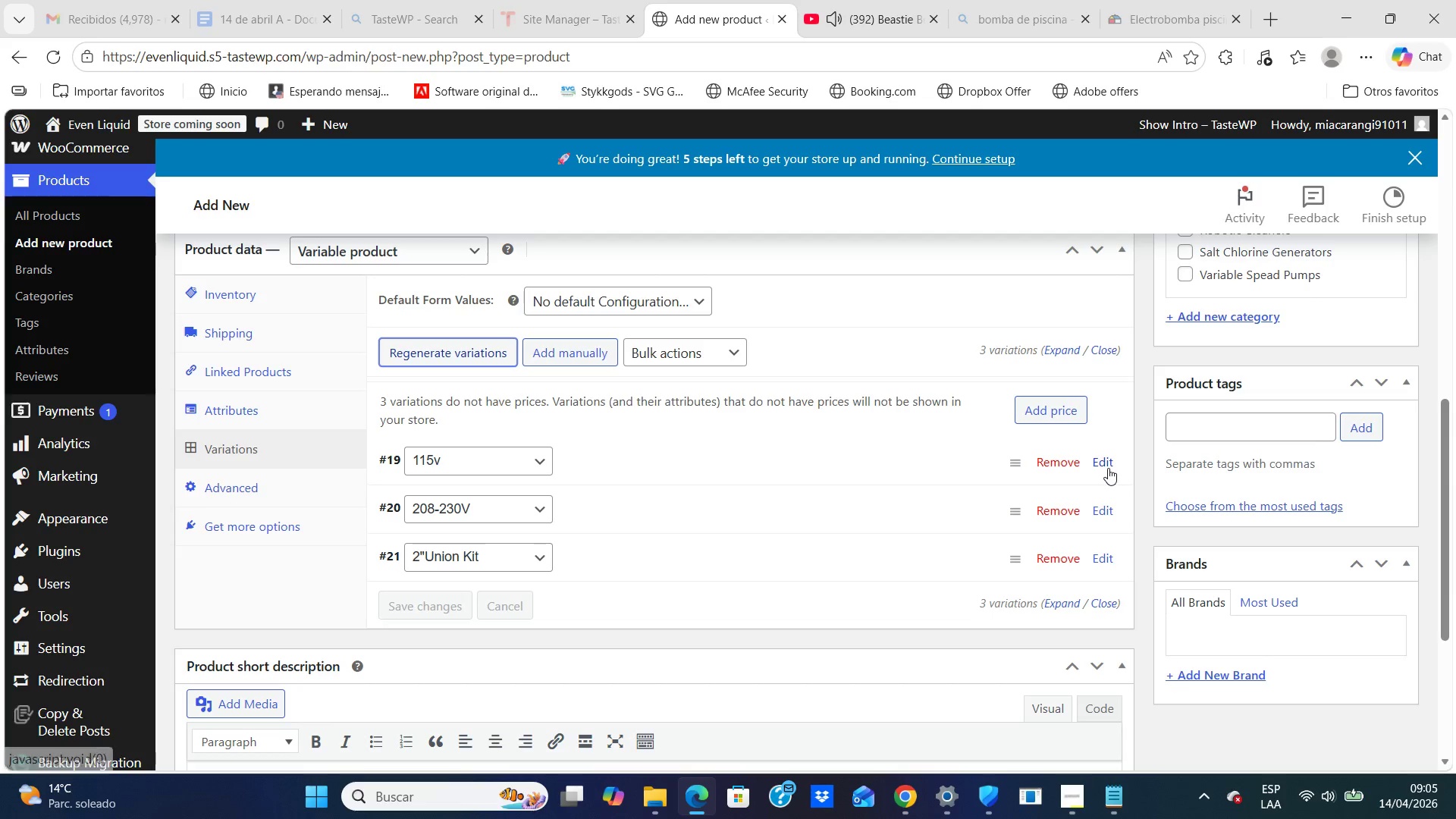 
left_click([1108, 468])
 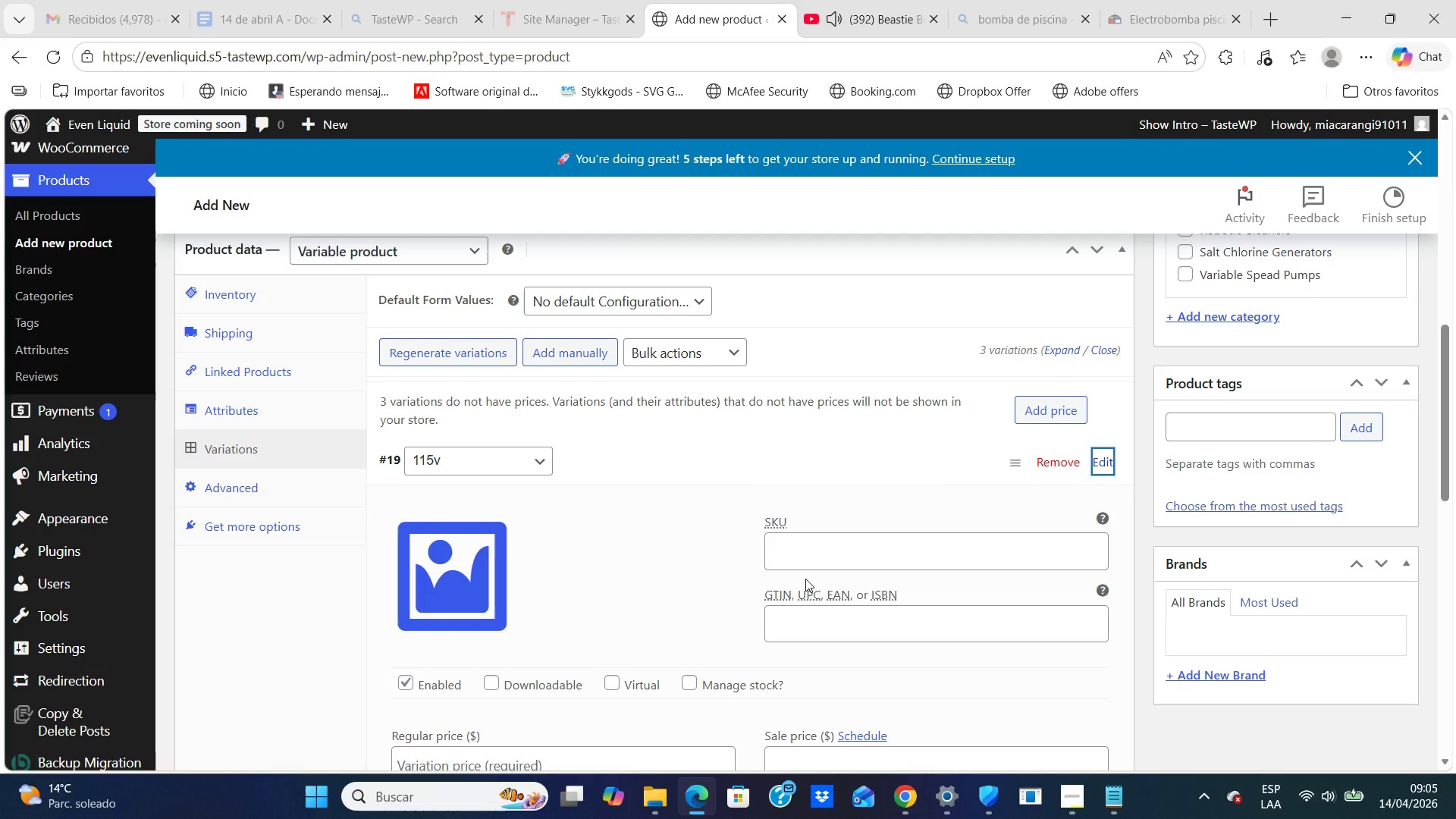 
scroll: coordinate [805, 579], scroll_direction: down, amount: 2.0
 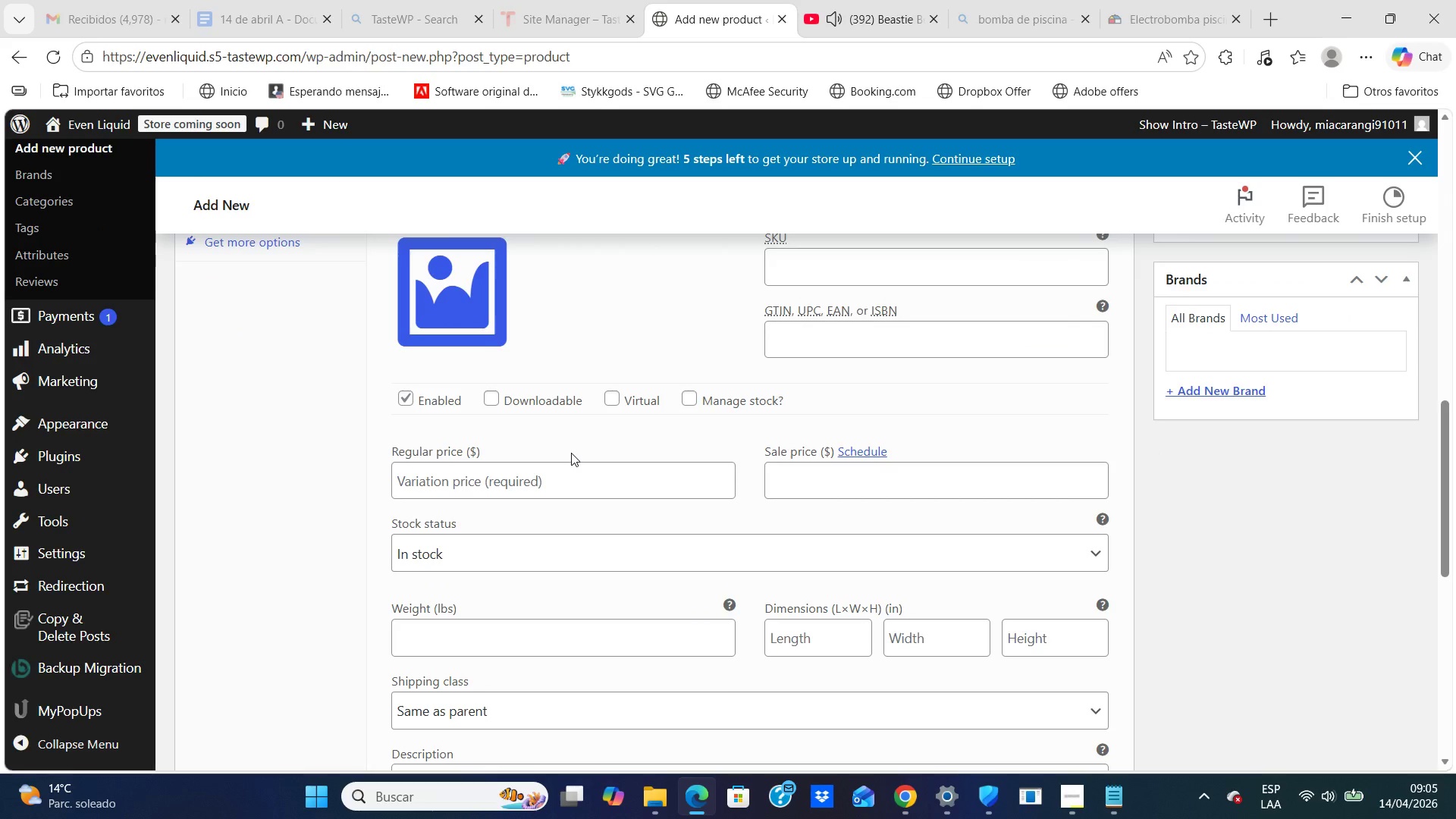 
left_click([575, 487])
 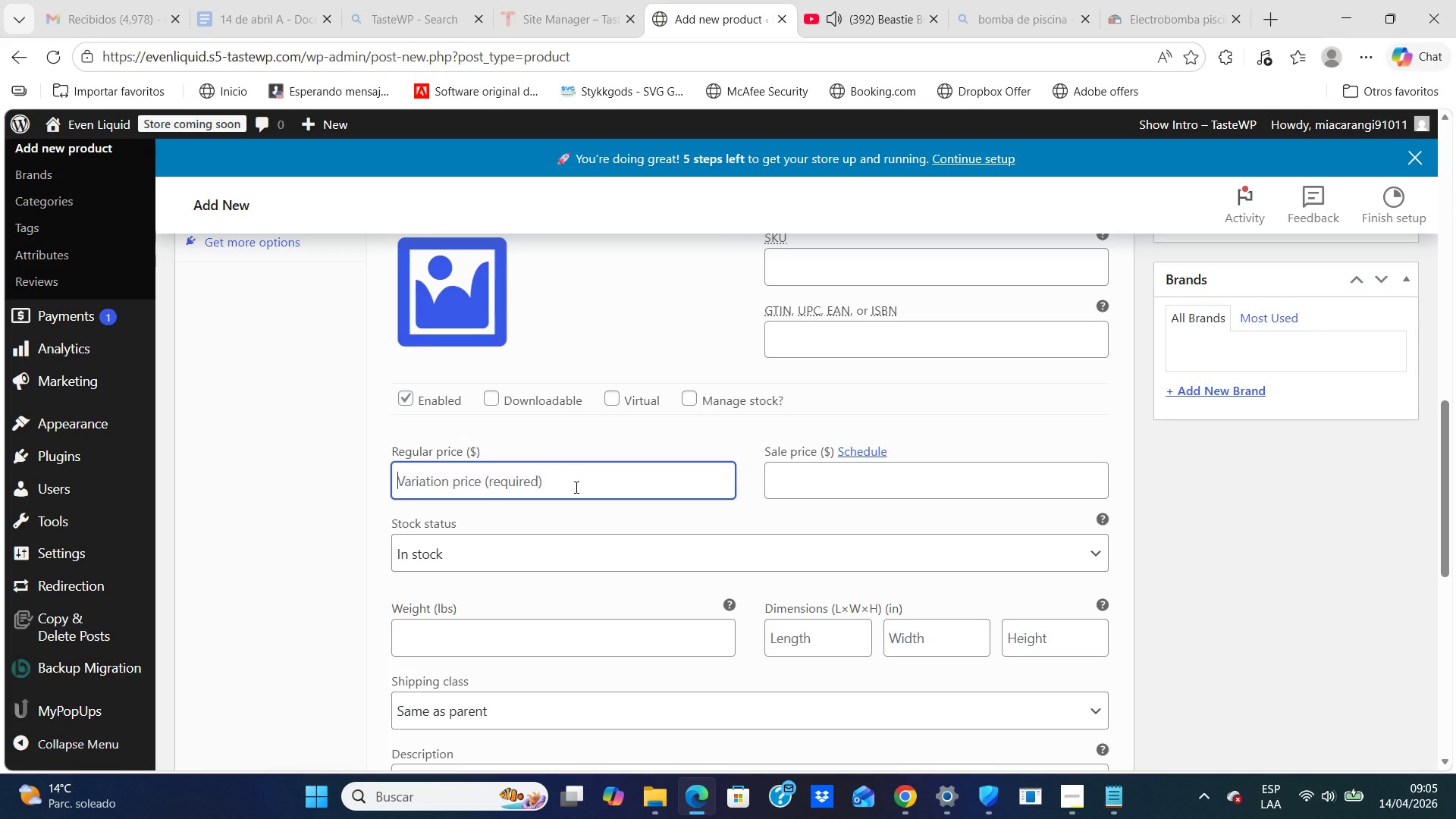 
type(2499)
 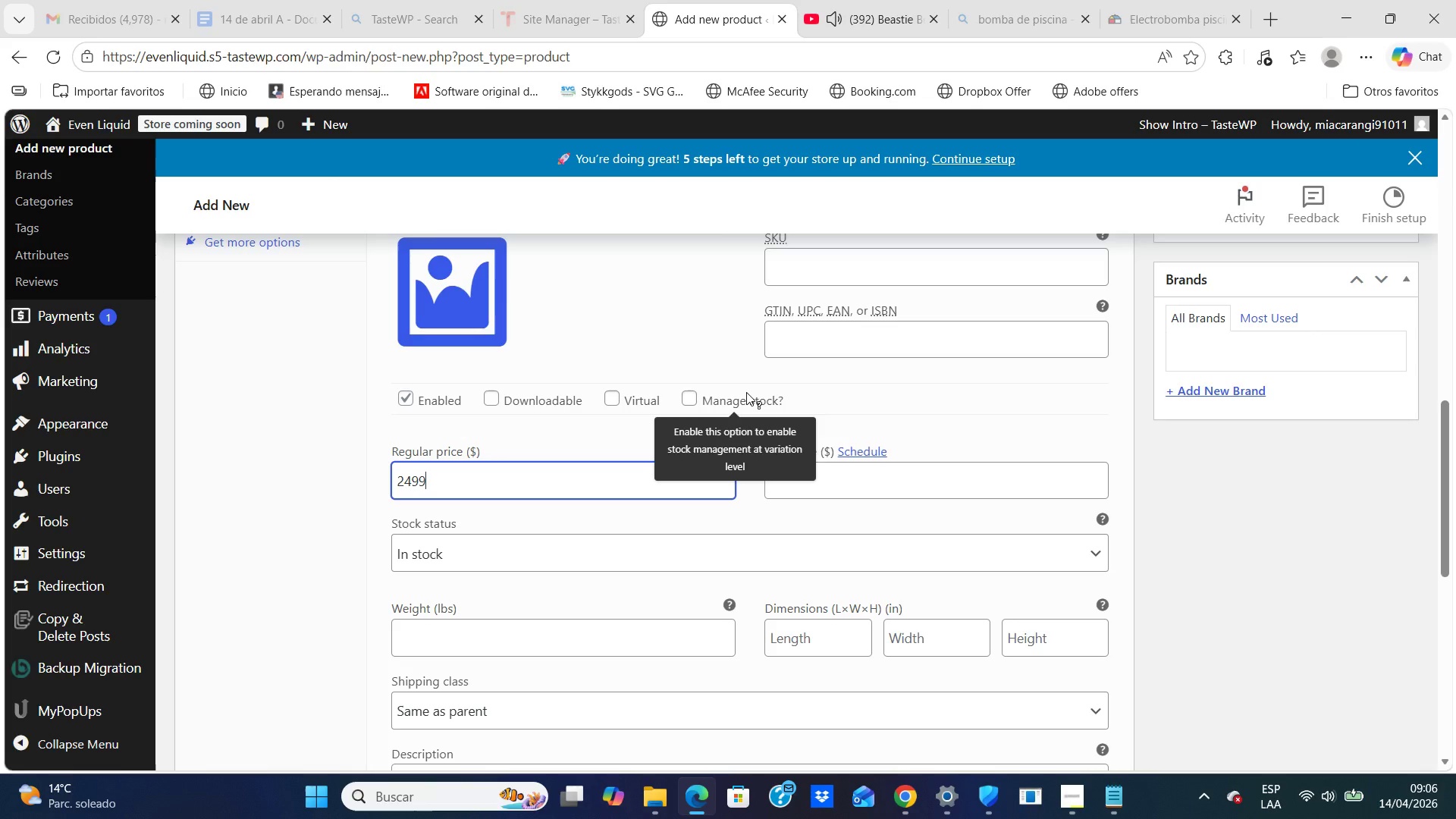 
wait(24.03)
 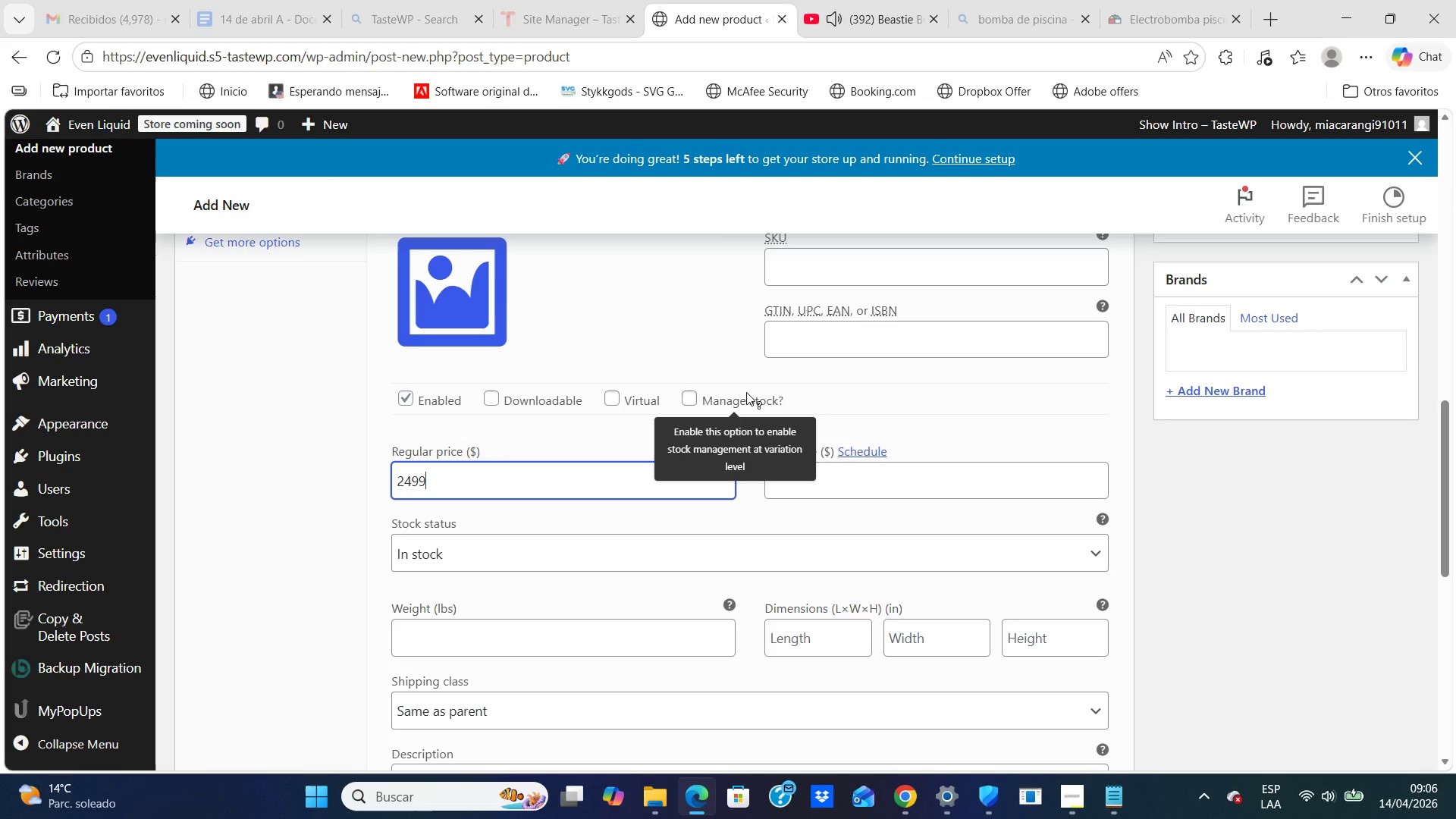 
scroll: coordinate [890, 508], scroll_direction: down, amount: 3.0
 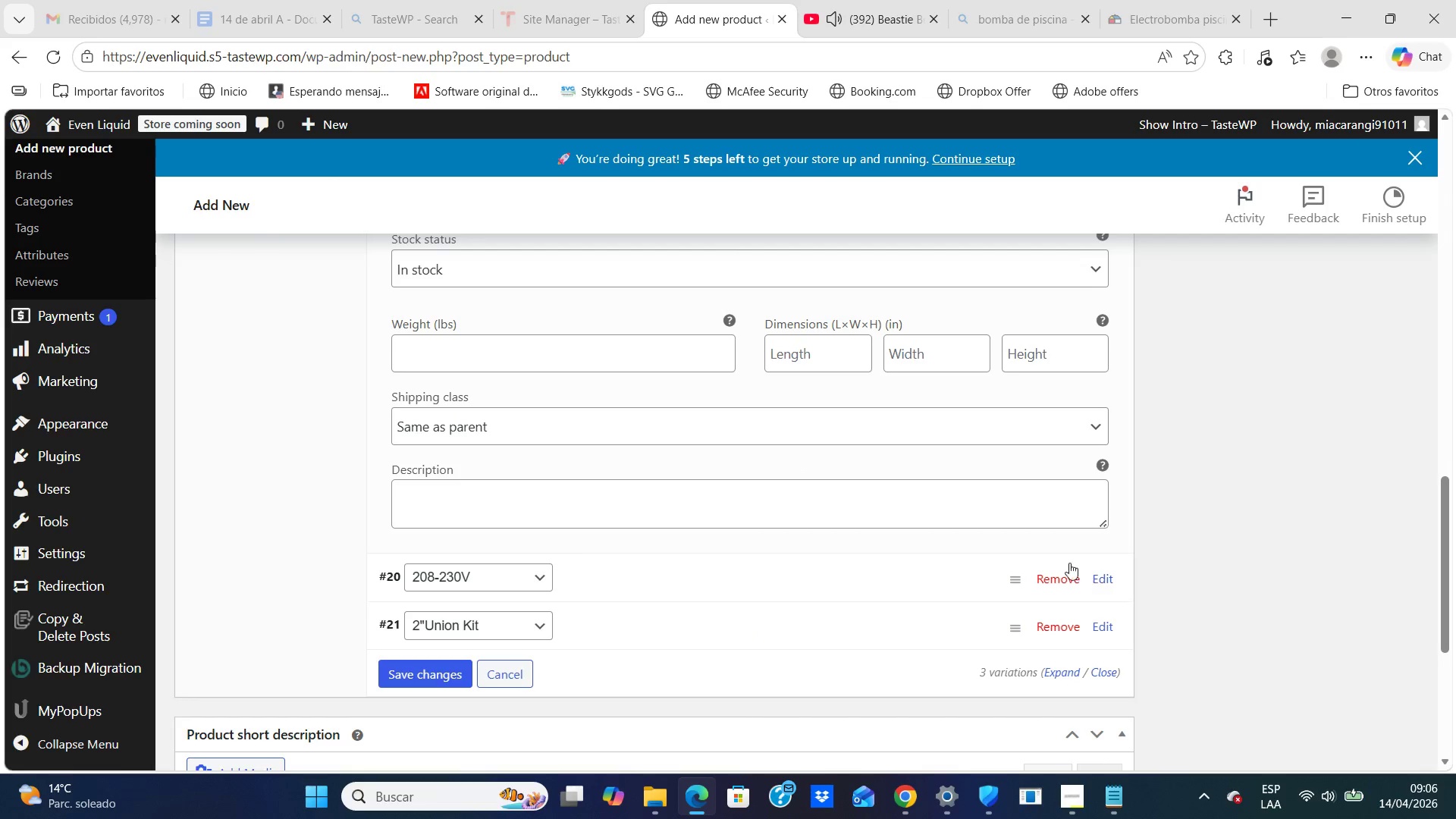 
left_click([1103, 582])
 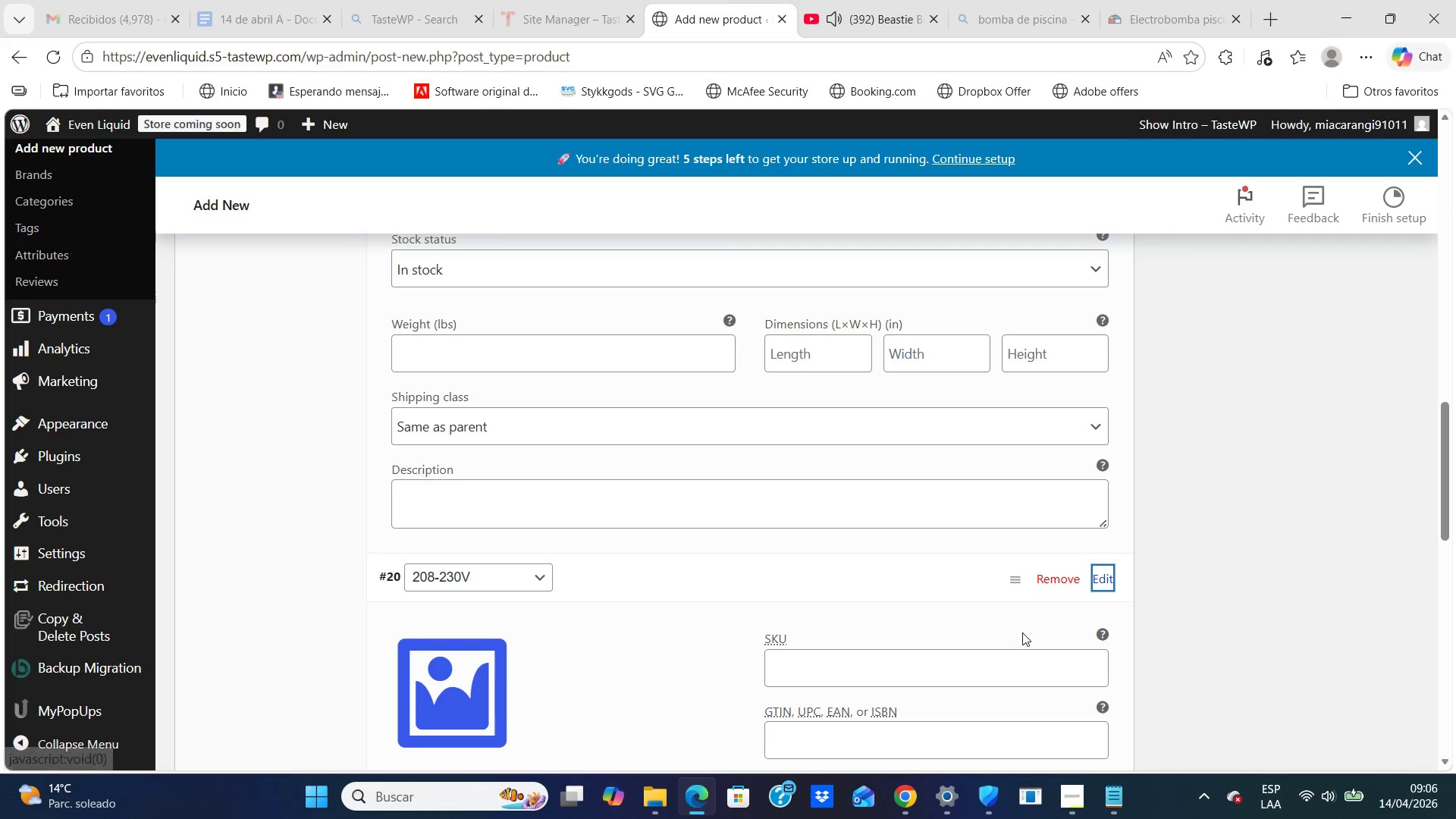 
scroll: coordinate [1020, 629], scroll_direction: down, amount: 4.0
 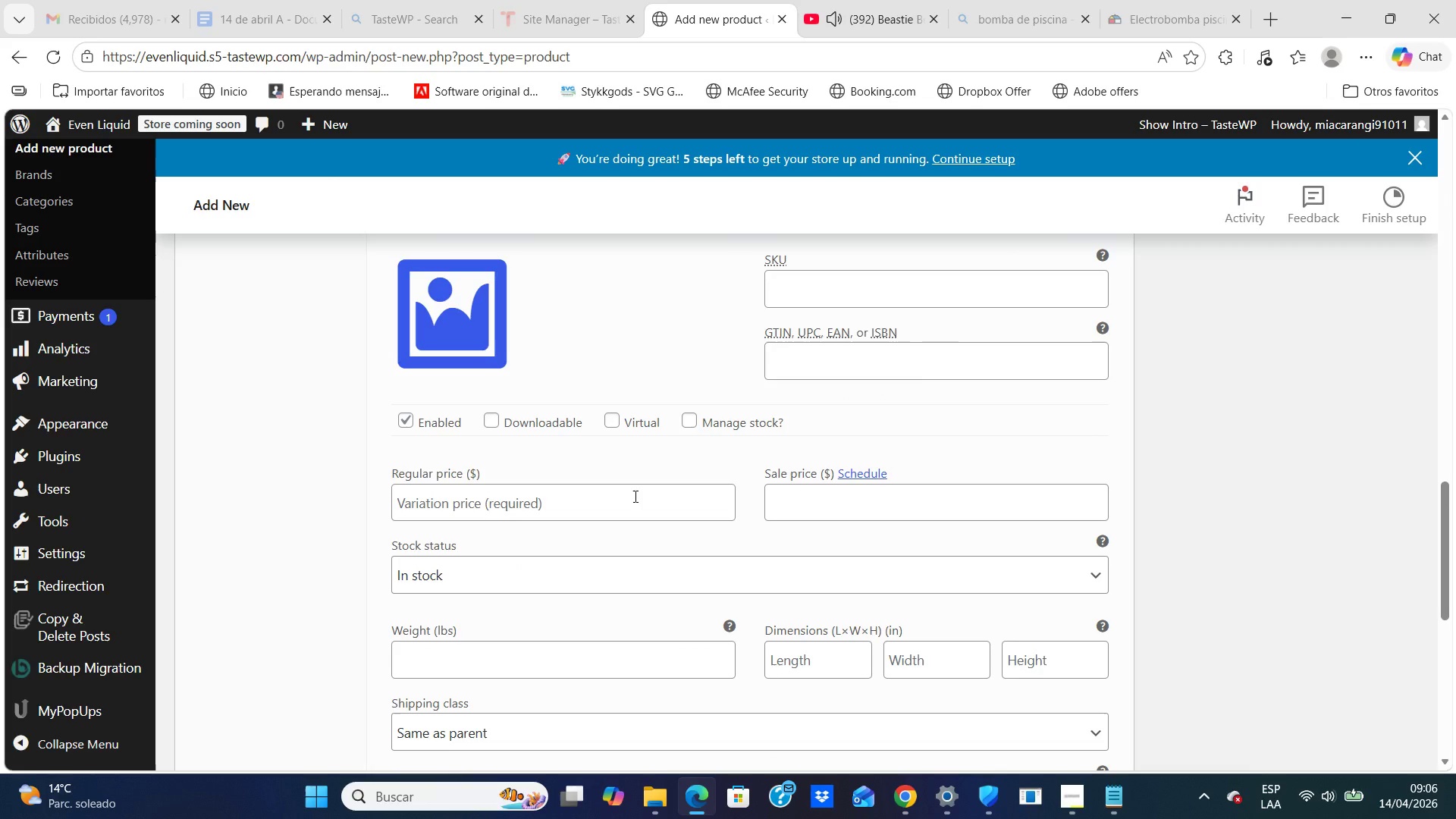 
left_click([634, 496])
 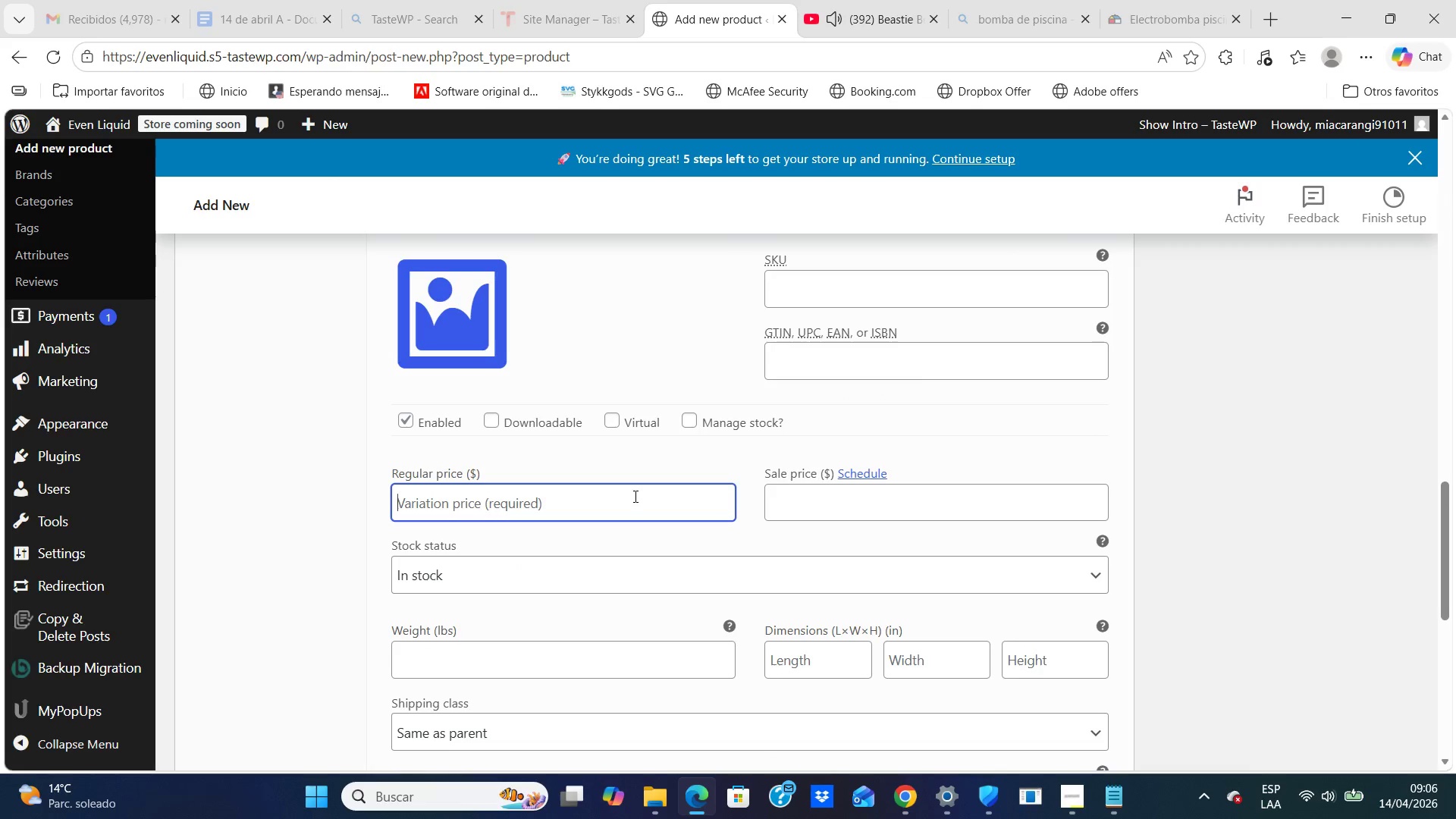 
type(2599)
 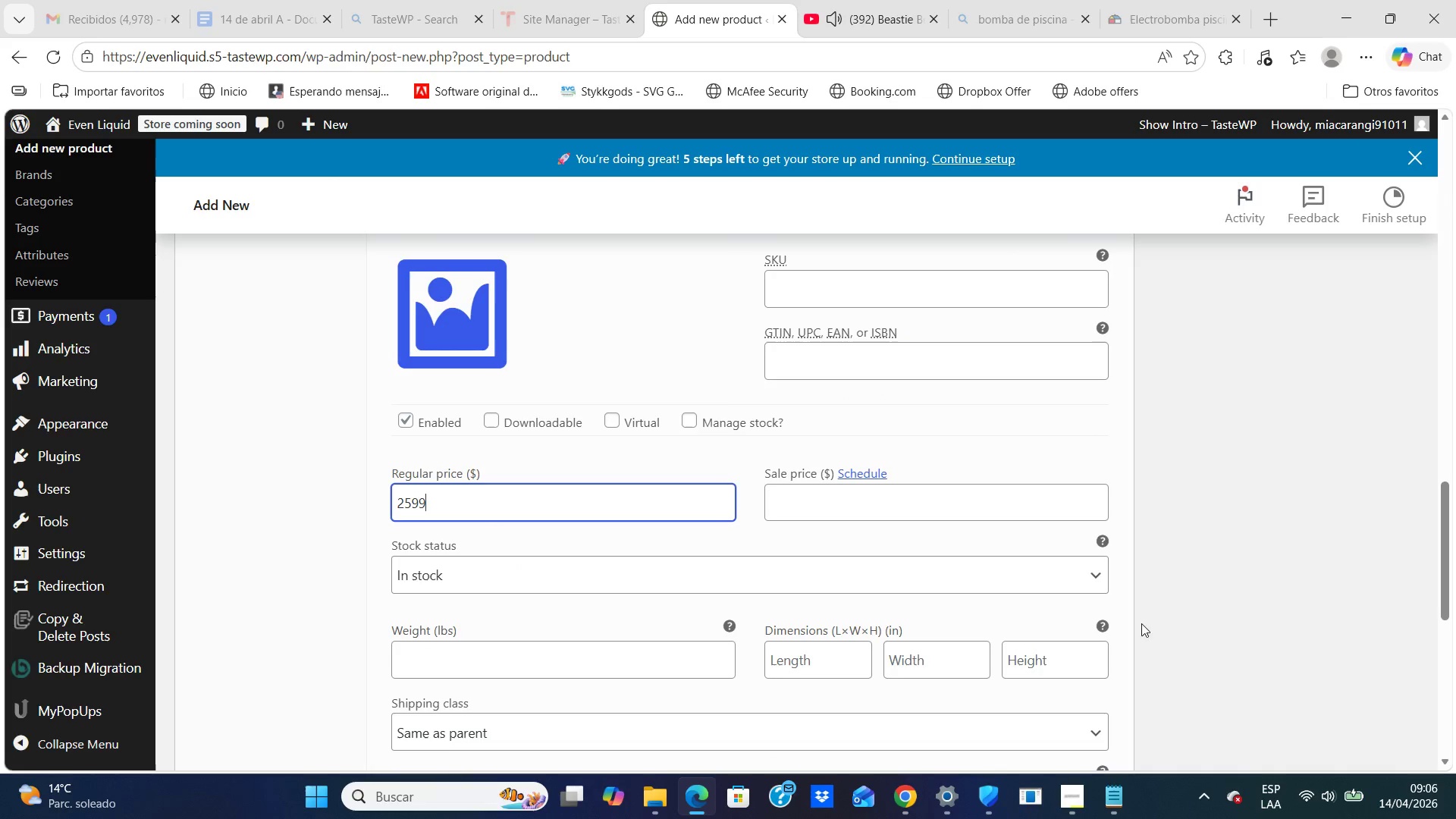 
scroll: coordinate [1162, 618], scroll_direction: down, amount: 6.0
 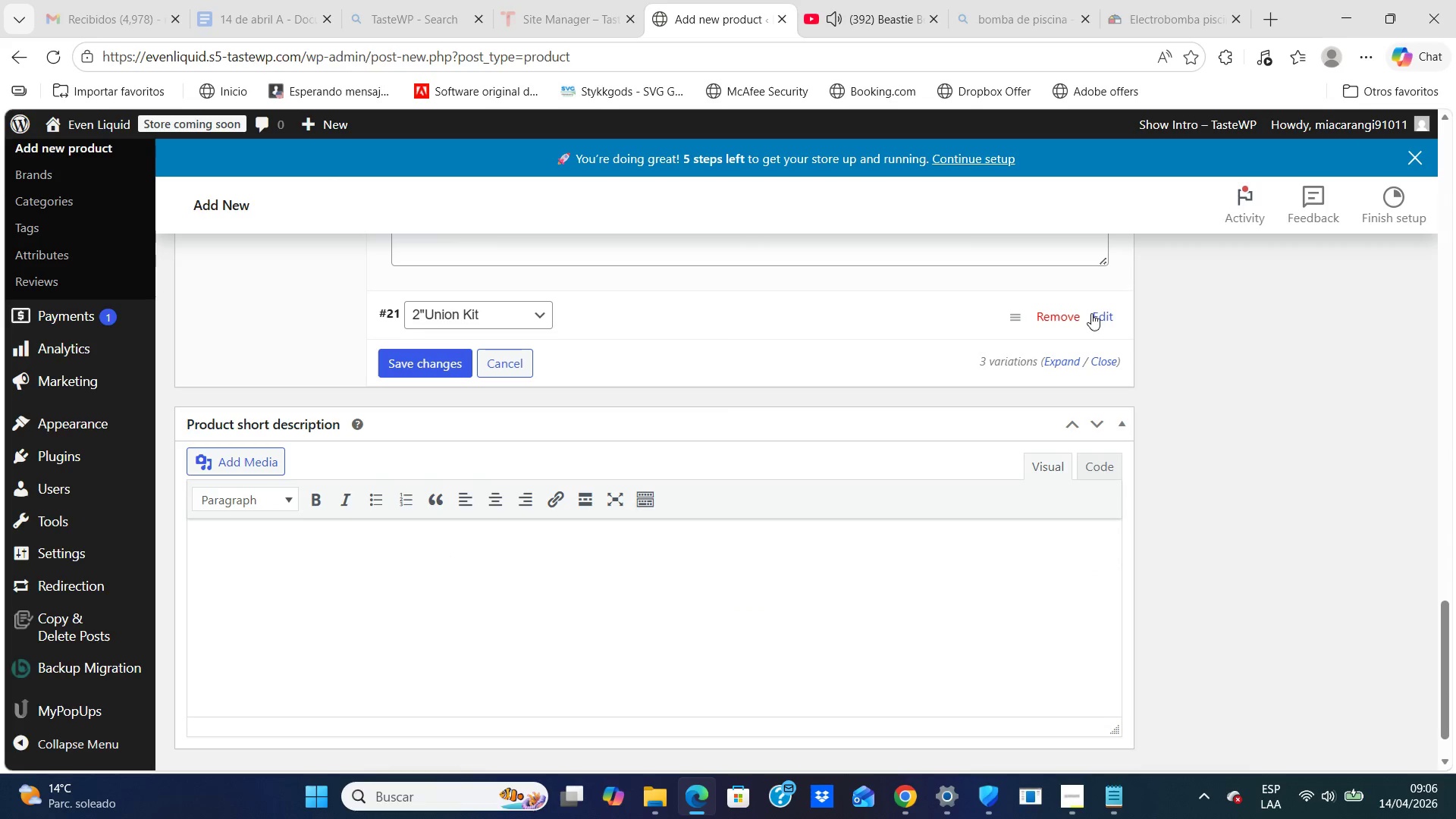 
left_click([1096, 313])
 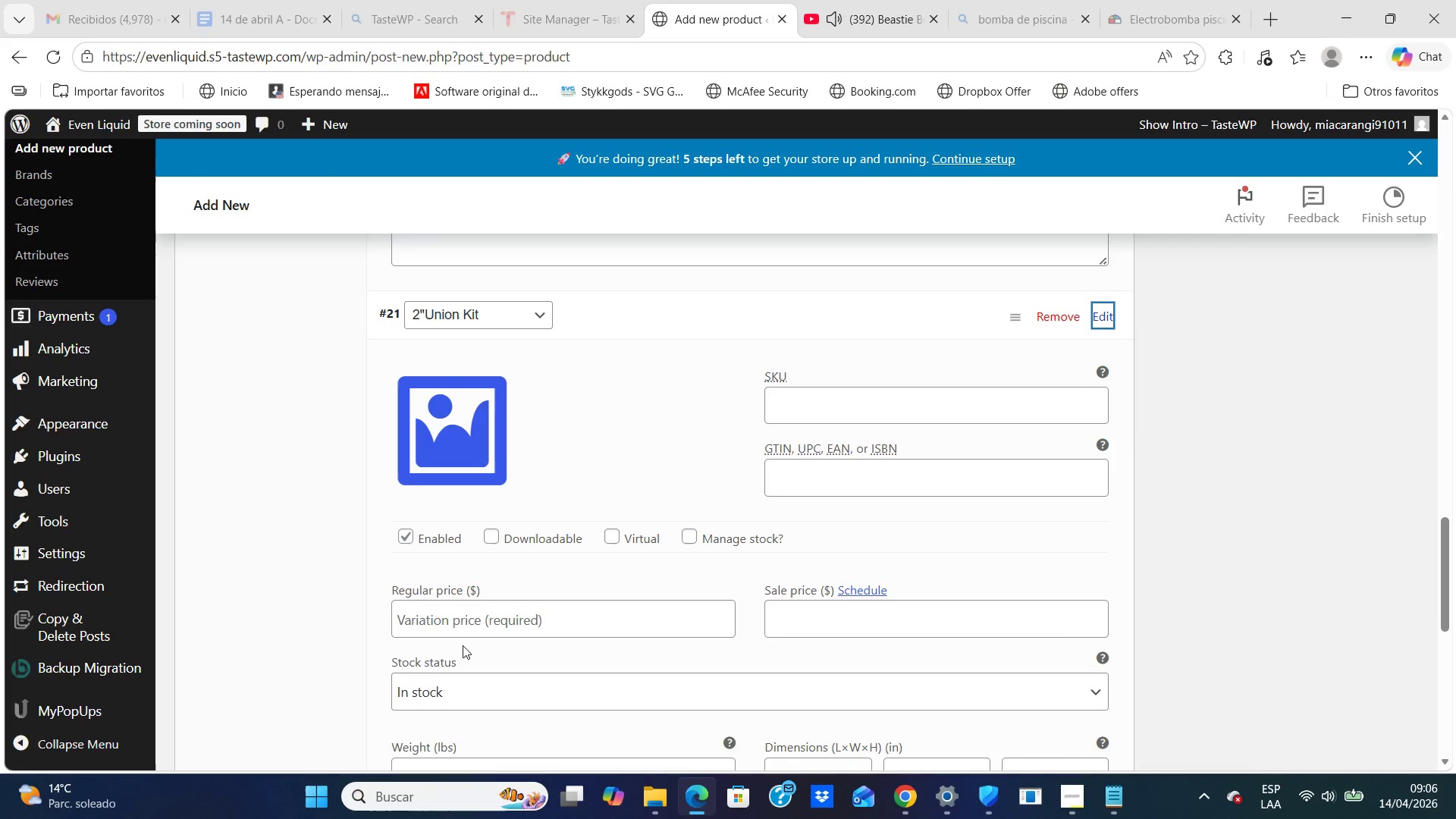 
left_click([487, 626])
 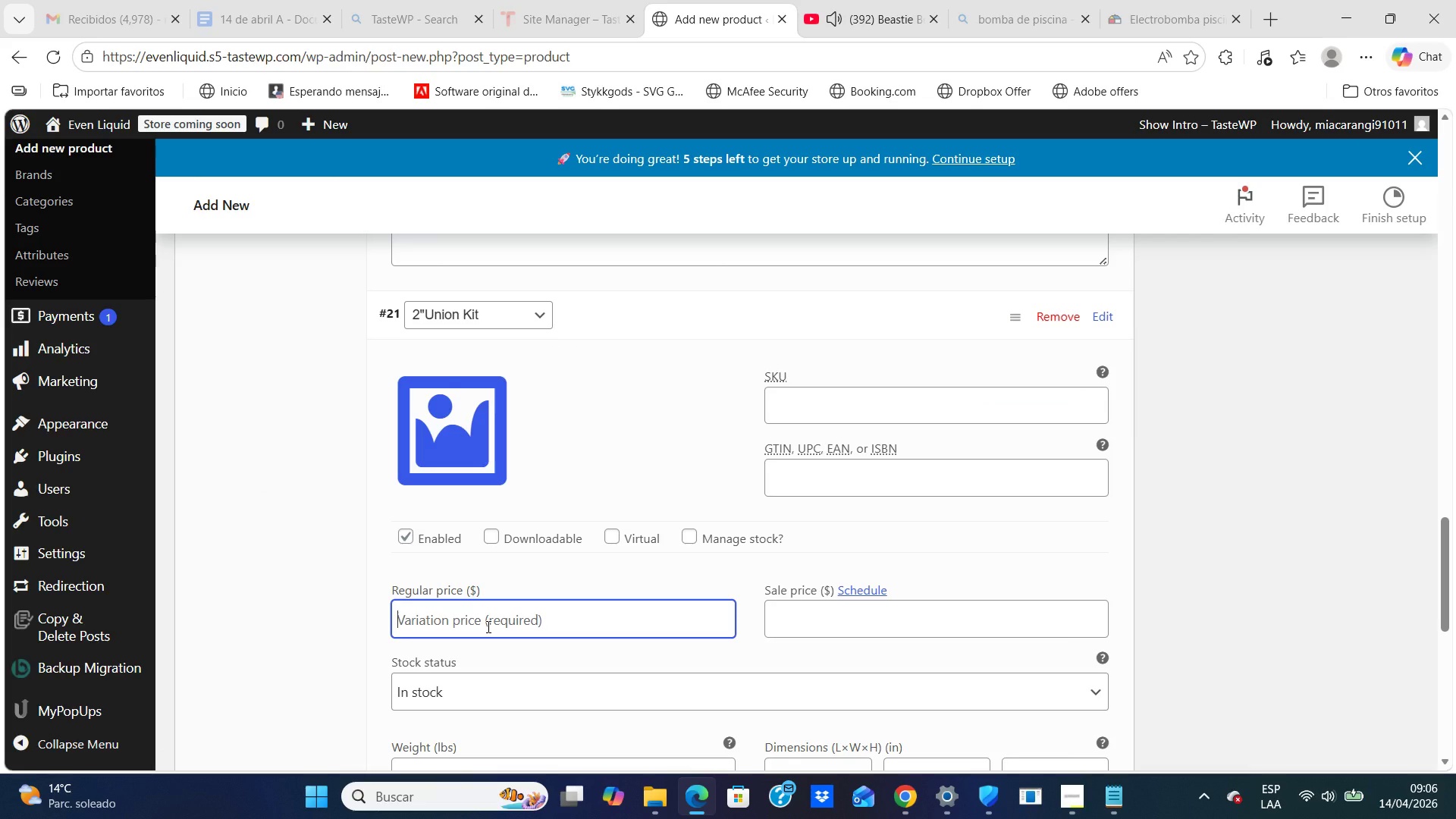 
type(2699)
 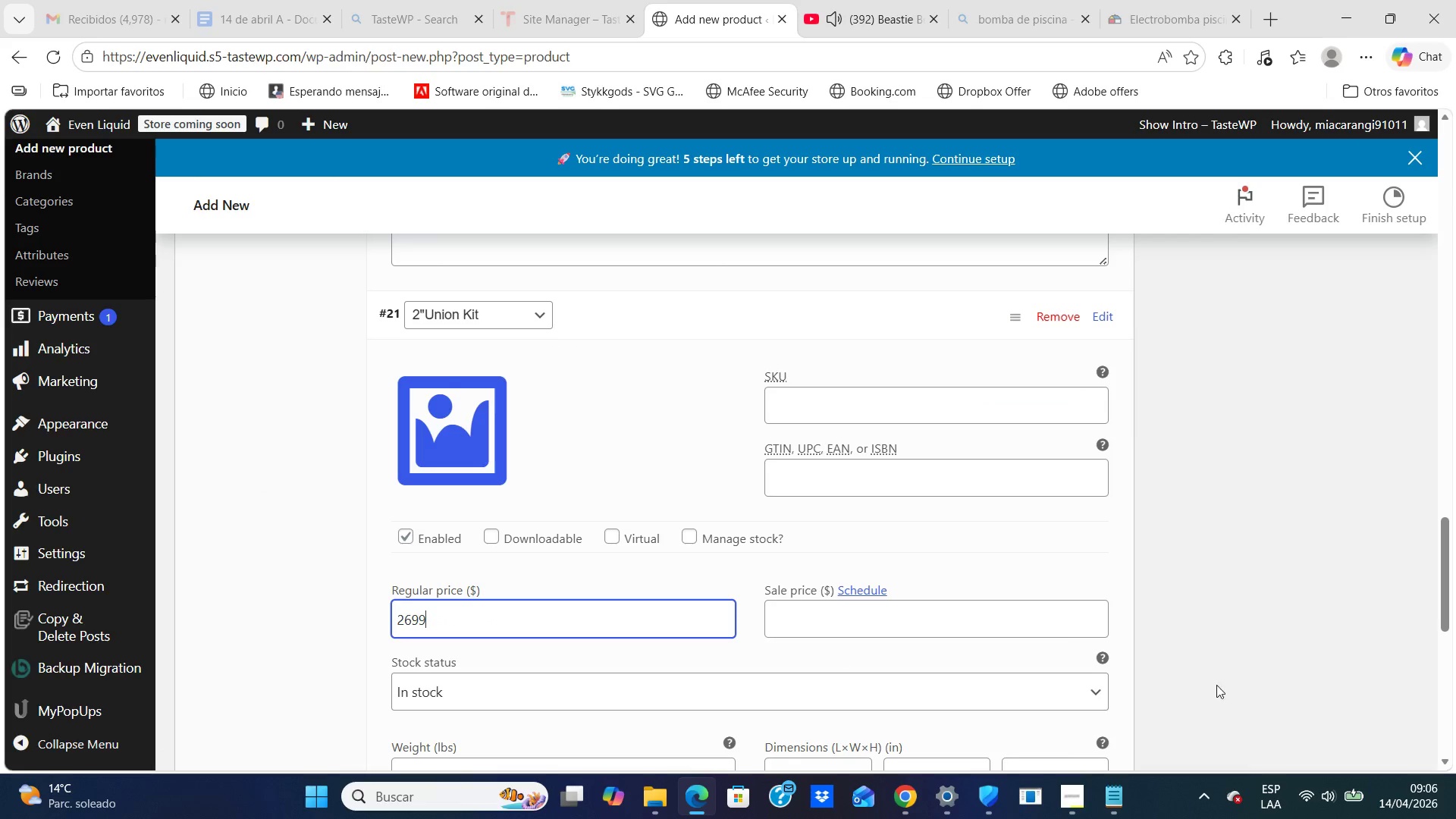 
scroll: coordinate [1207, 658], scroll_direction: down, amount: 3.0
 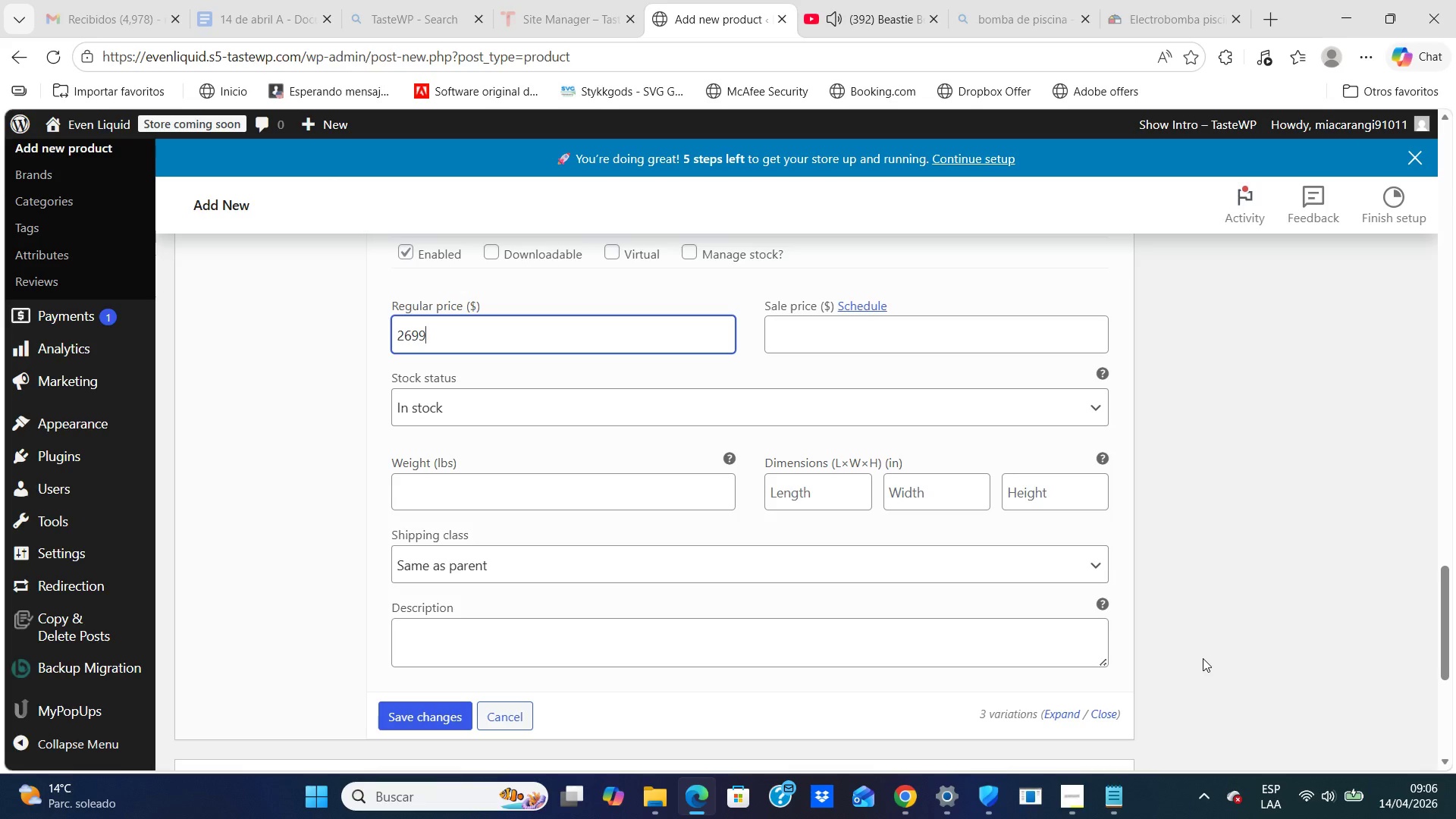 
wait(5.25)
 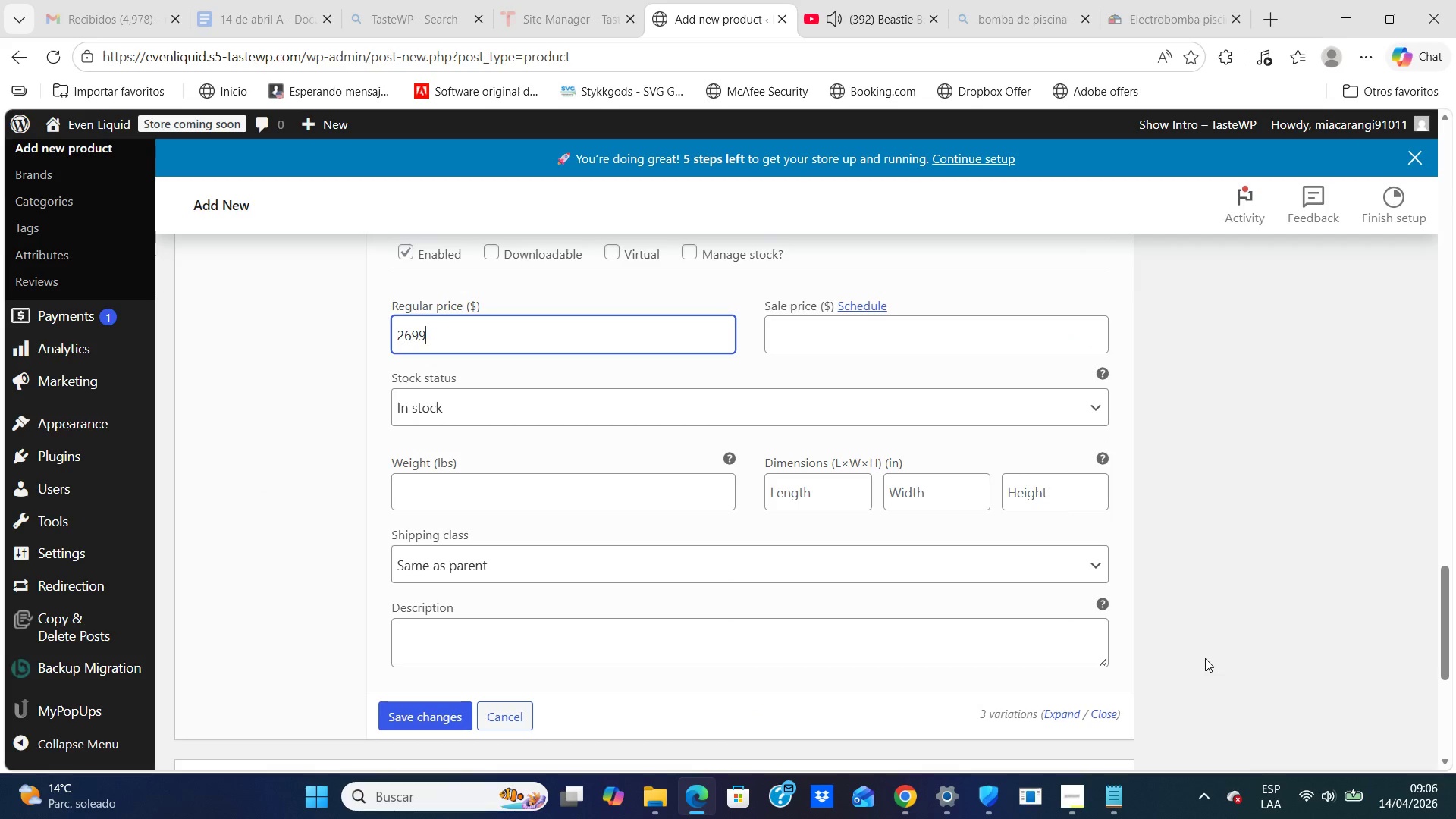 
scroll: coordinate [1293, 605], scroll_direction: up, amount: 8.0
 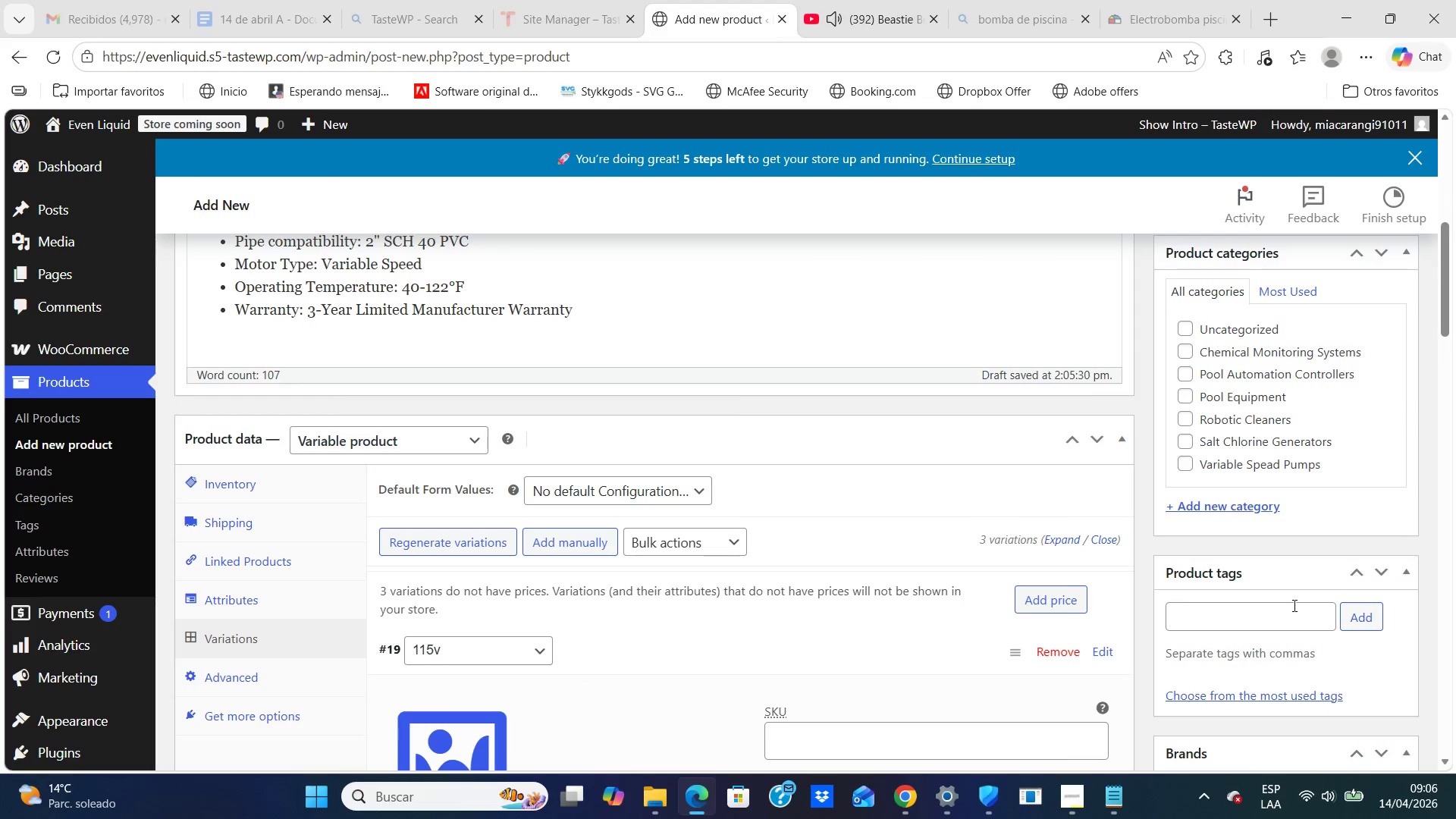 
scroll: coordinate [1290, 589], scroll_direction: down, amount: 29.0
 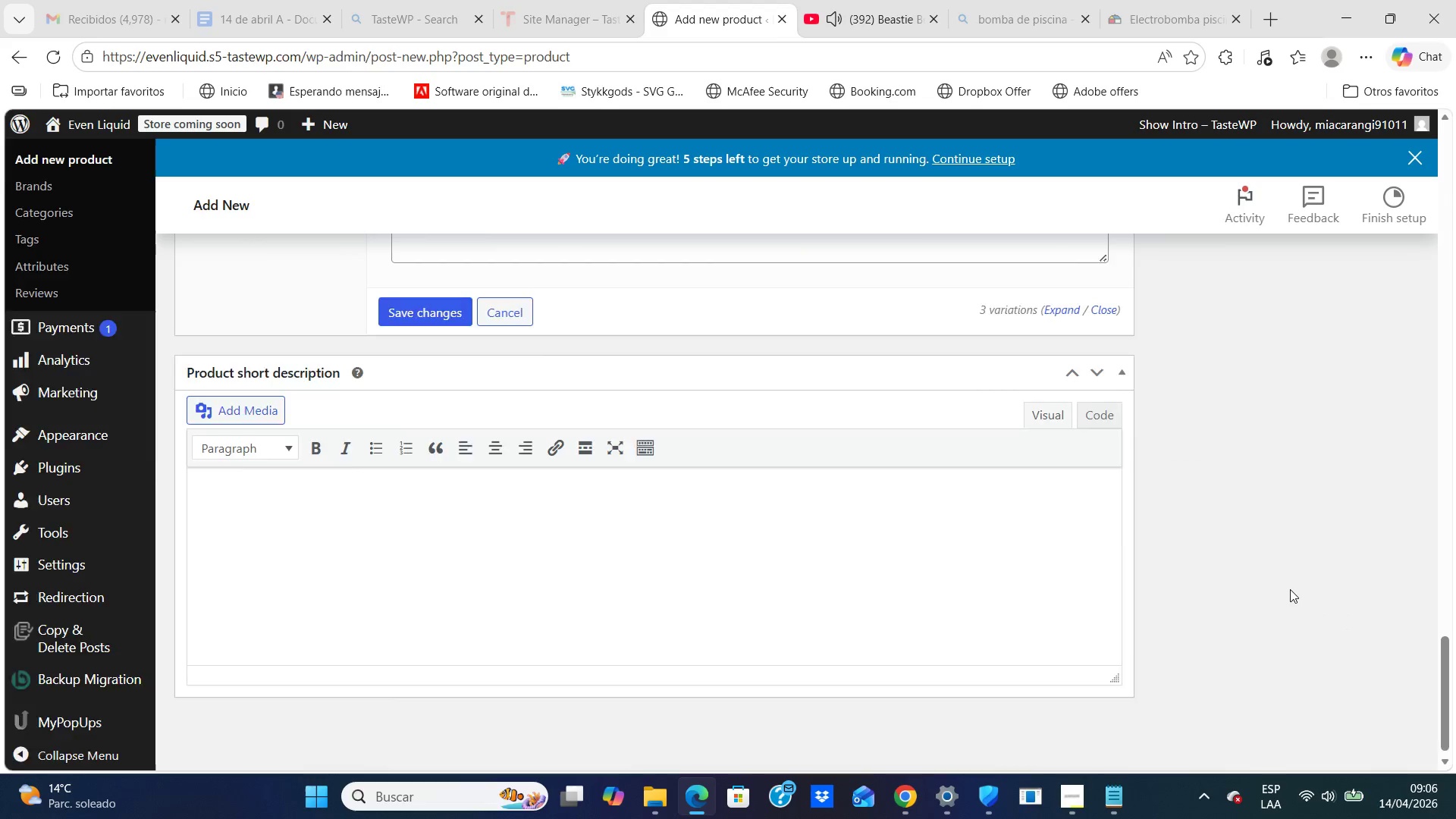 
scroll: coordinate [1290, 589], scroll_direction: up, amount: 2.0
 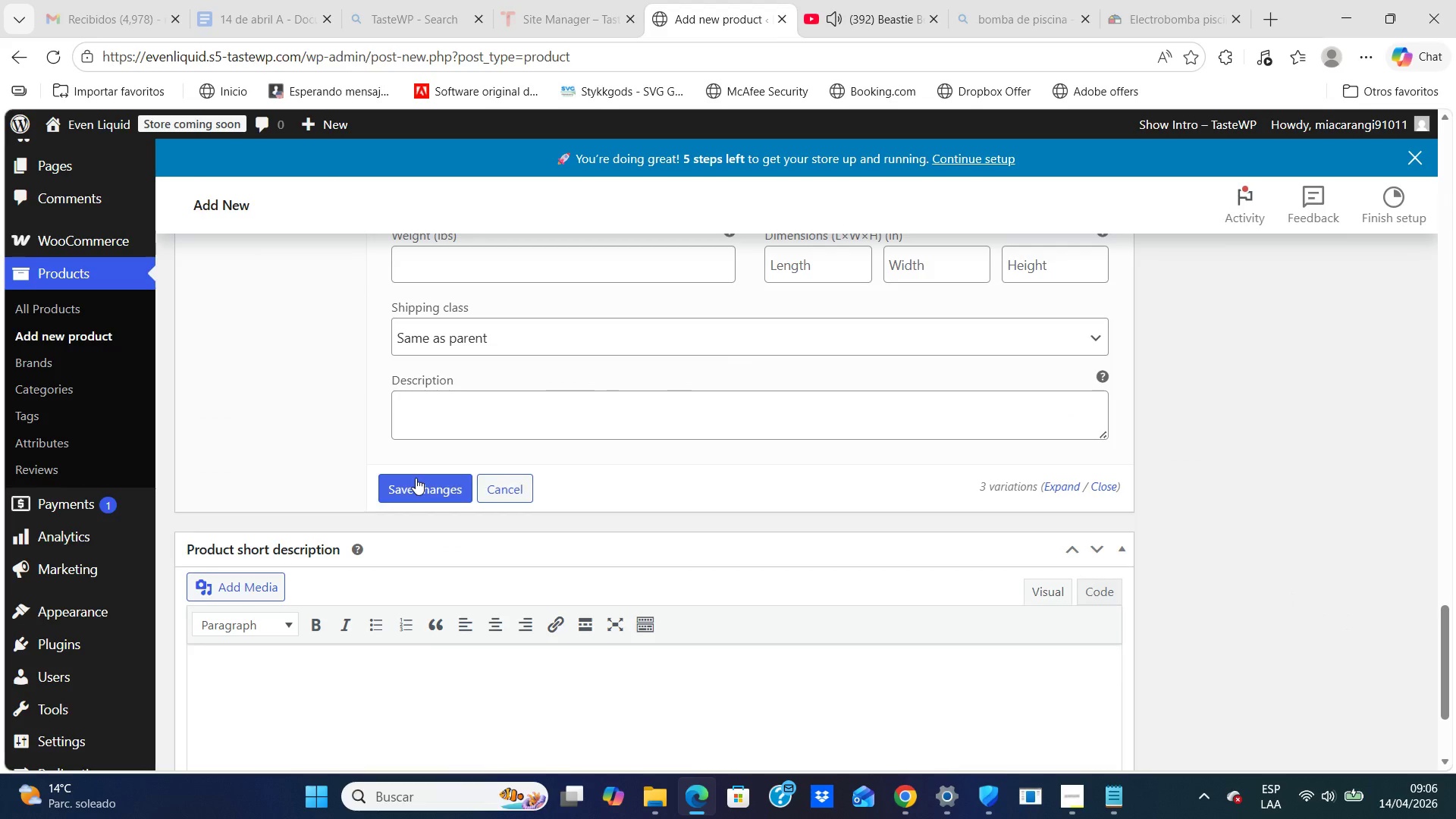 
left_click([407, 481])
 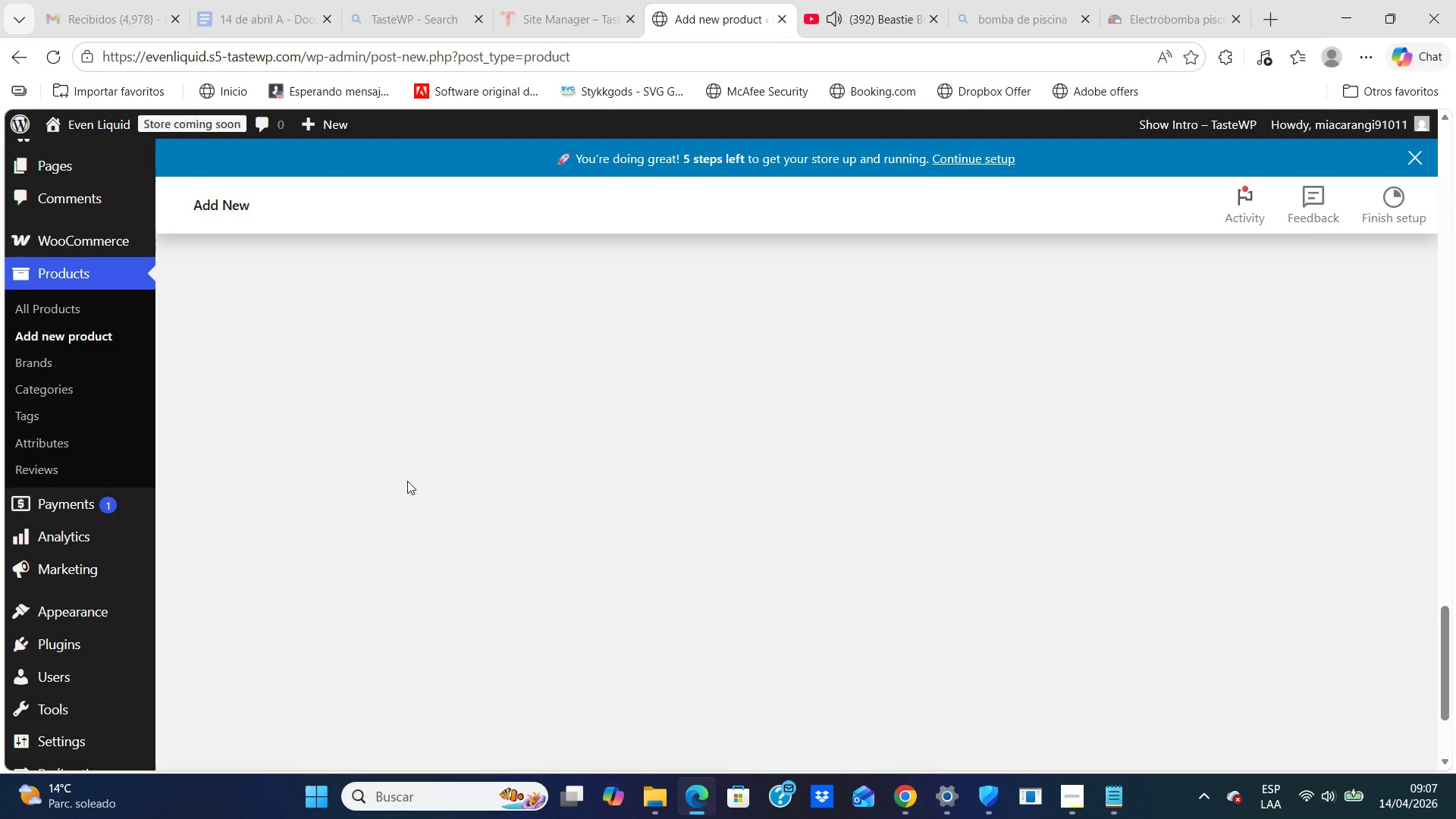 
wait(6.31)
 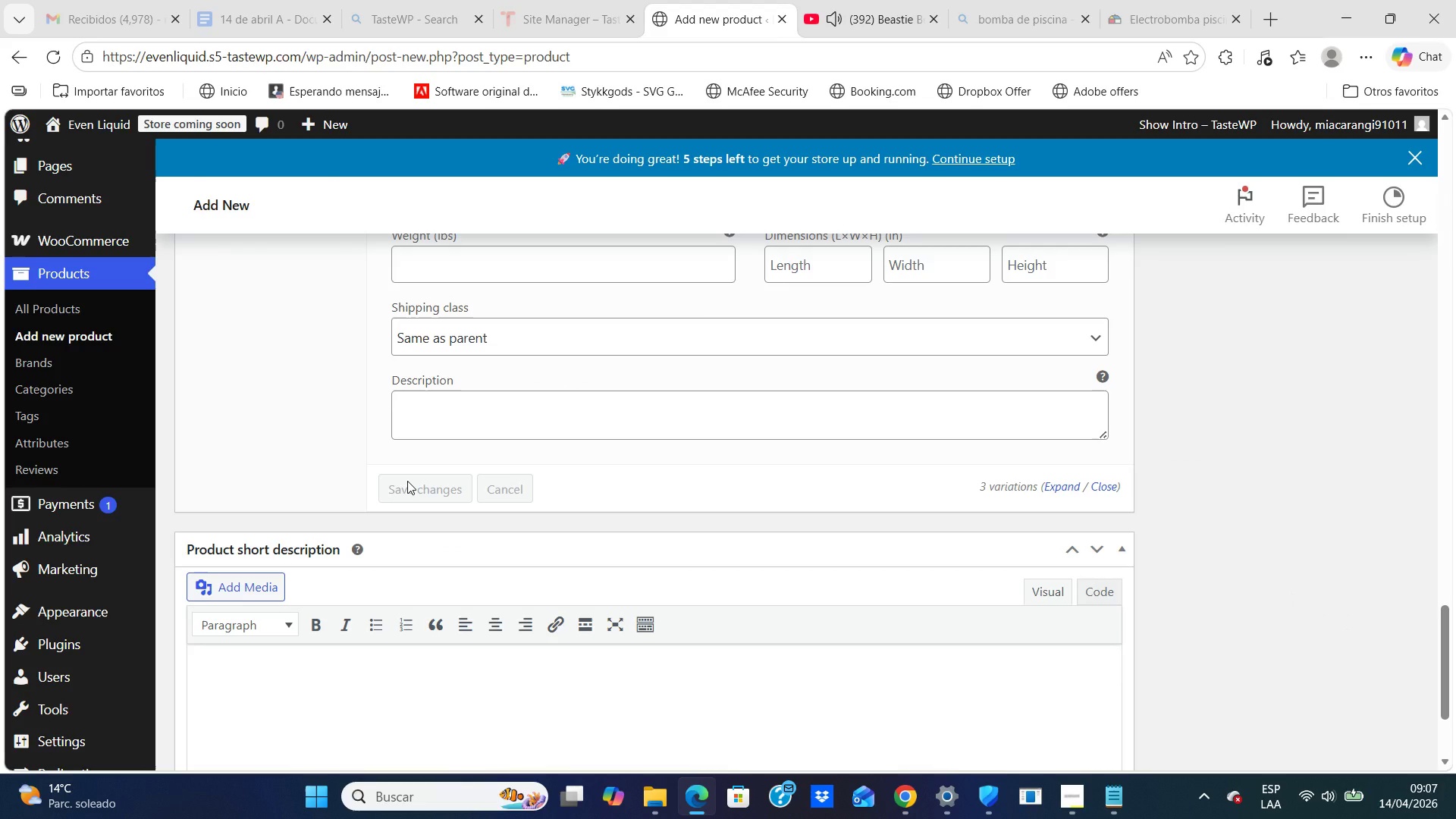 
scroll: coordinate [844, 492], scroll_direction: up, amount: 16.0
 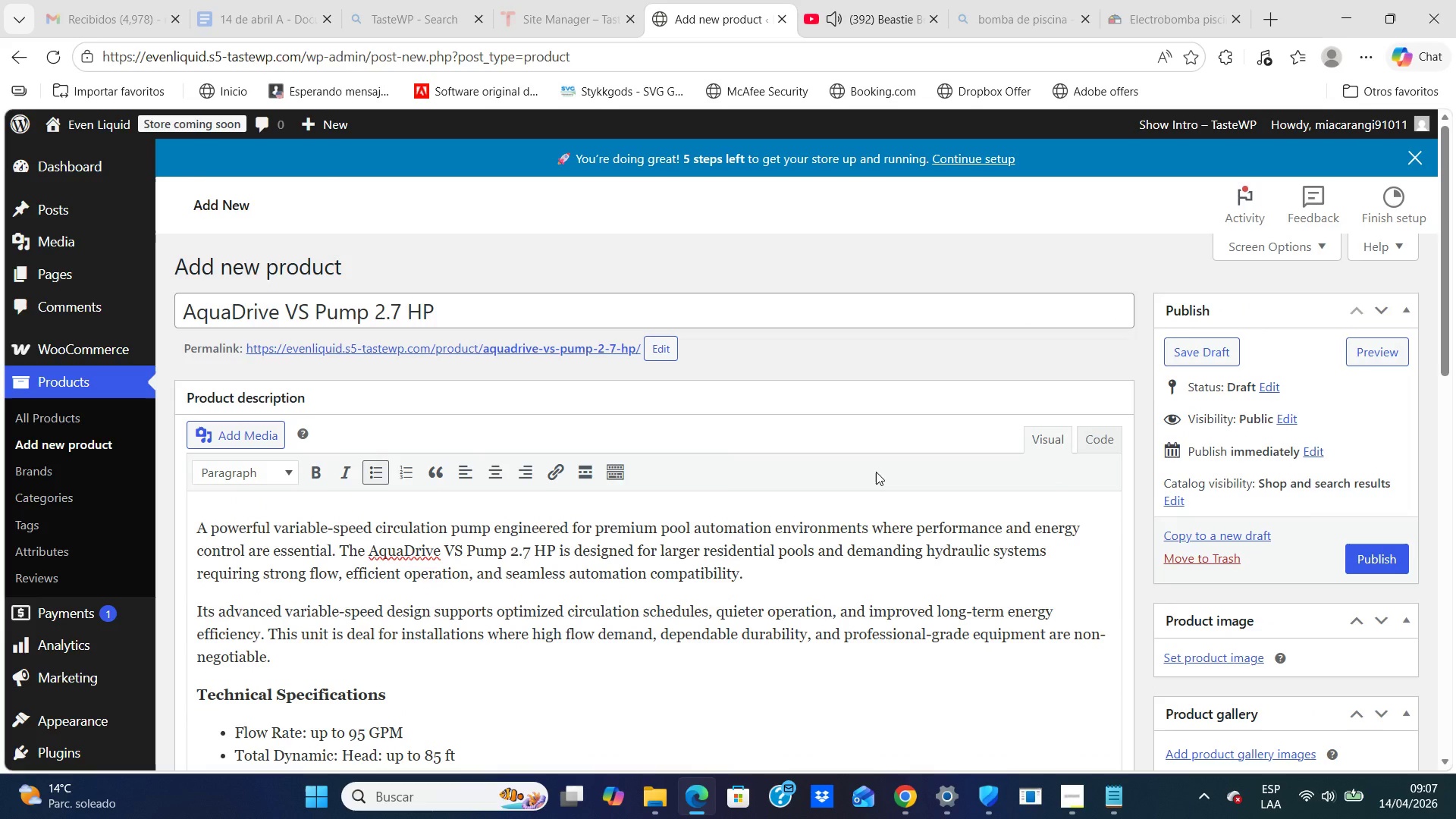 
scroll: coordinate [876, 472], scroll_direction: down, amount: 2.0
 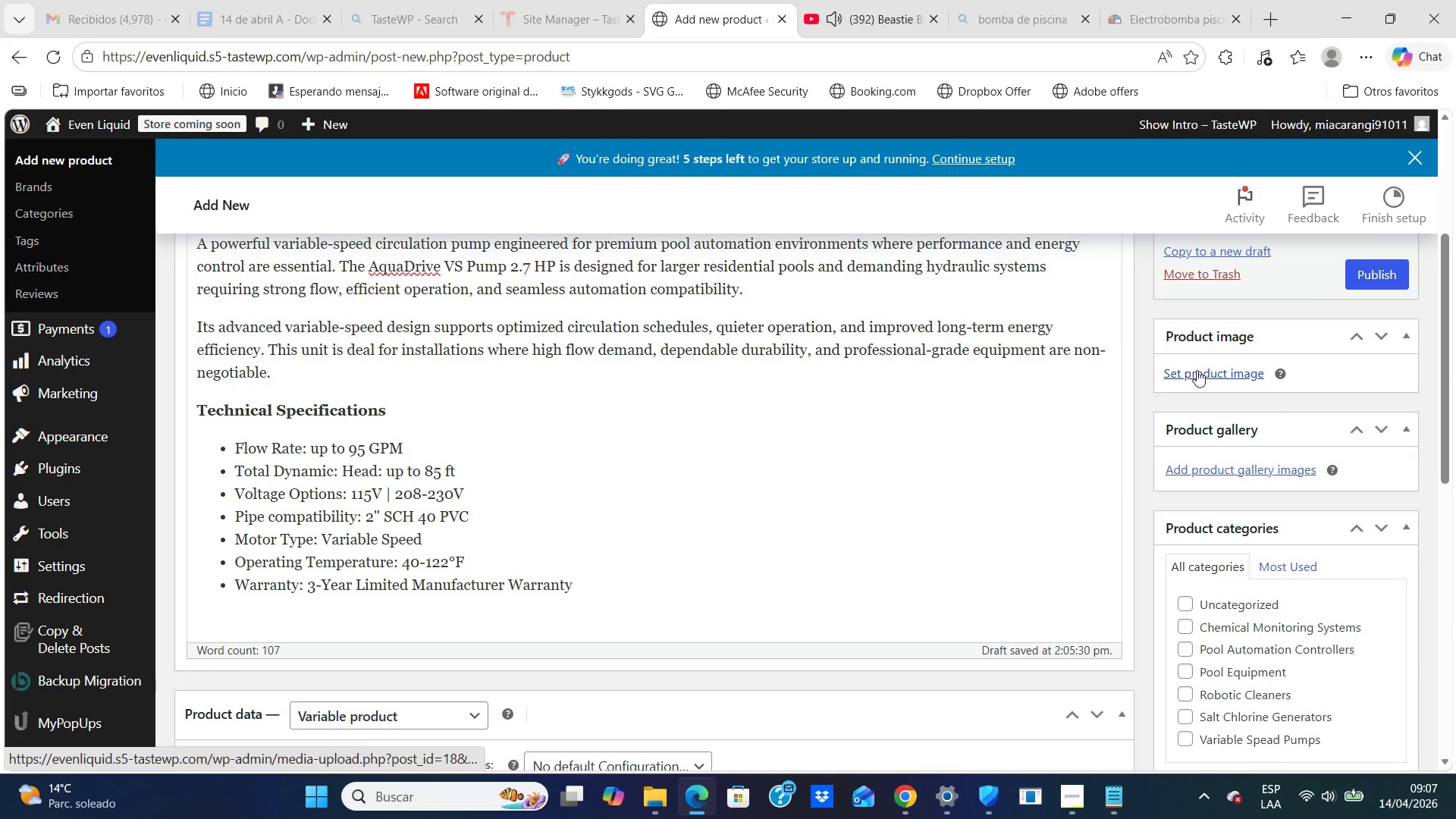 
left_click([1201, 373])
 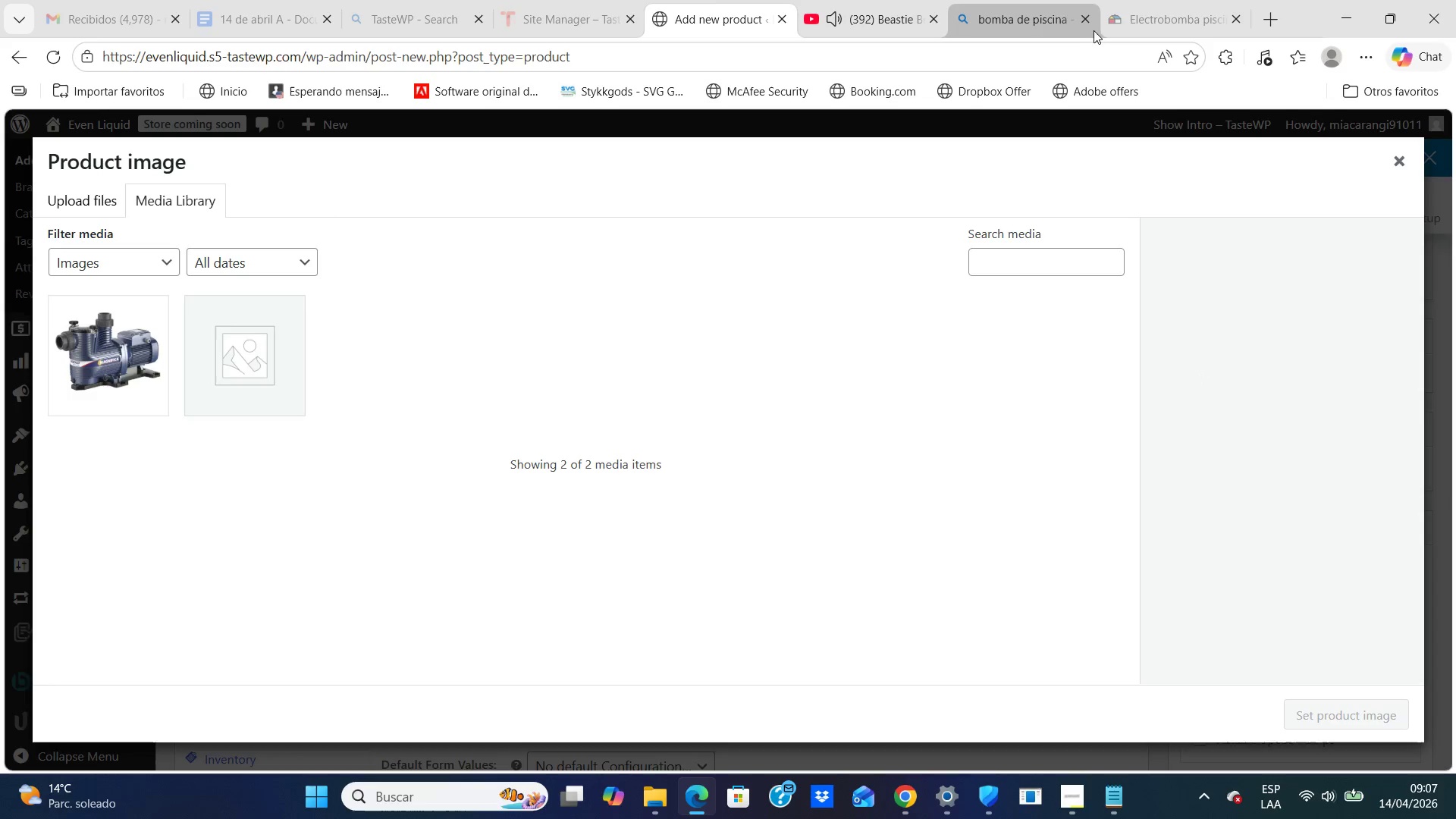 
wait(5.97)
 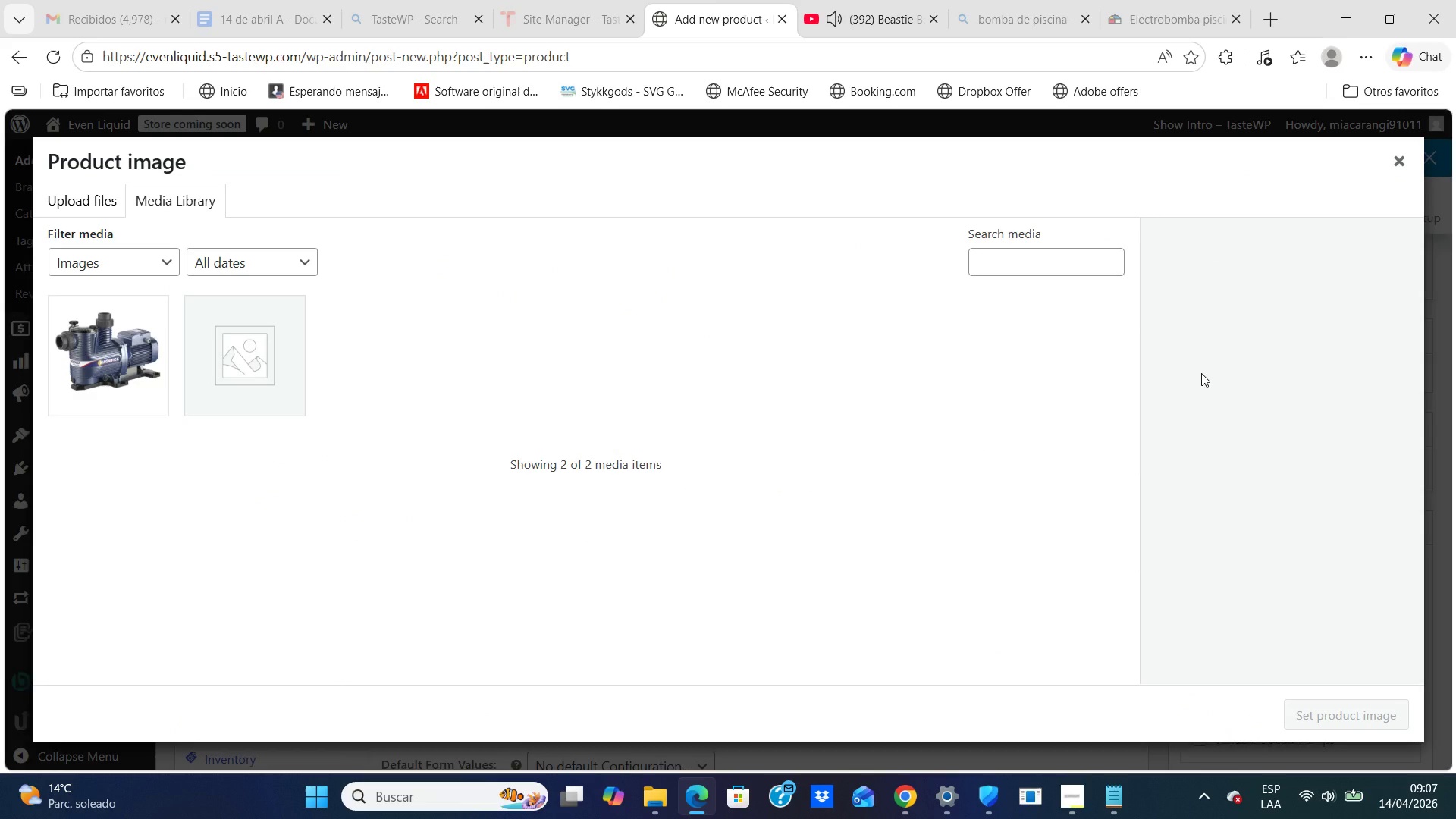 
left_click([1230, 20])
 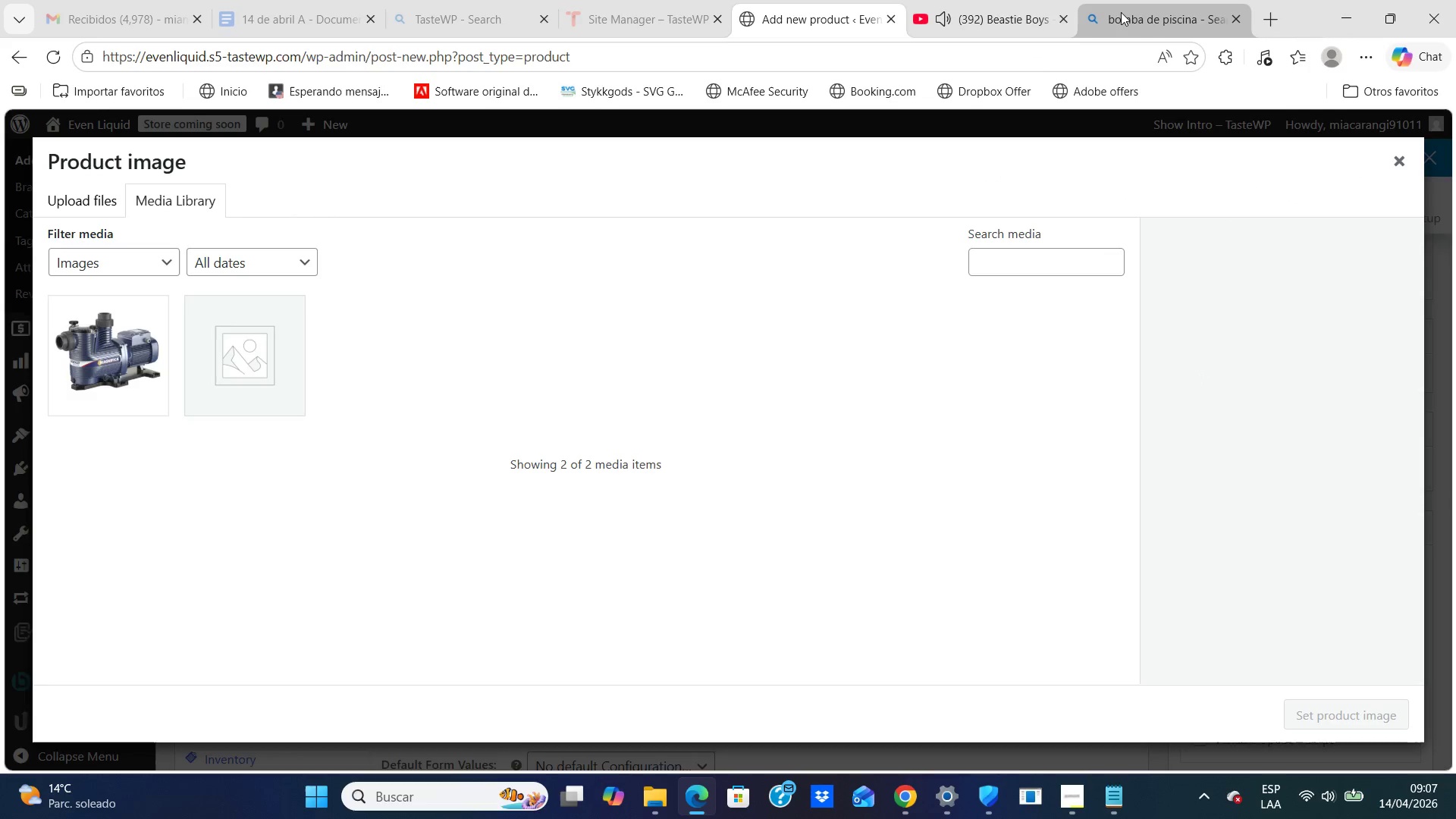 
left_click([1137, 22])
 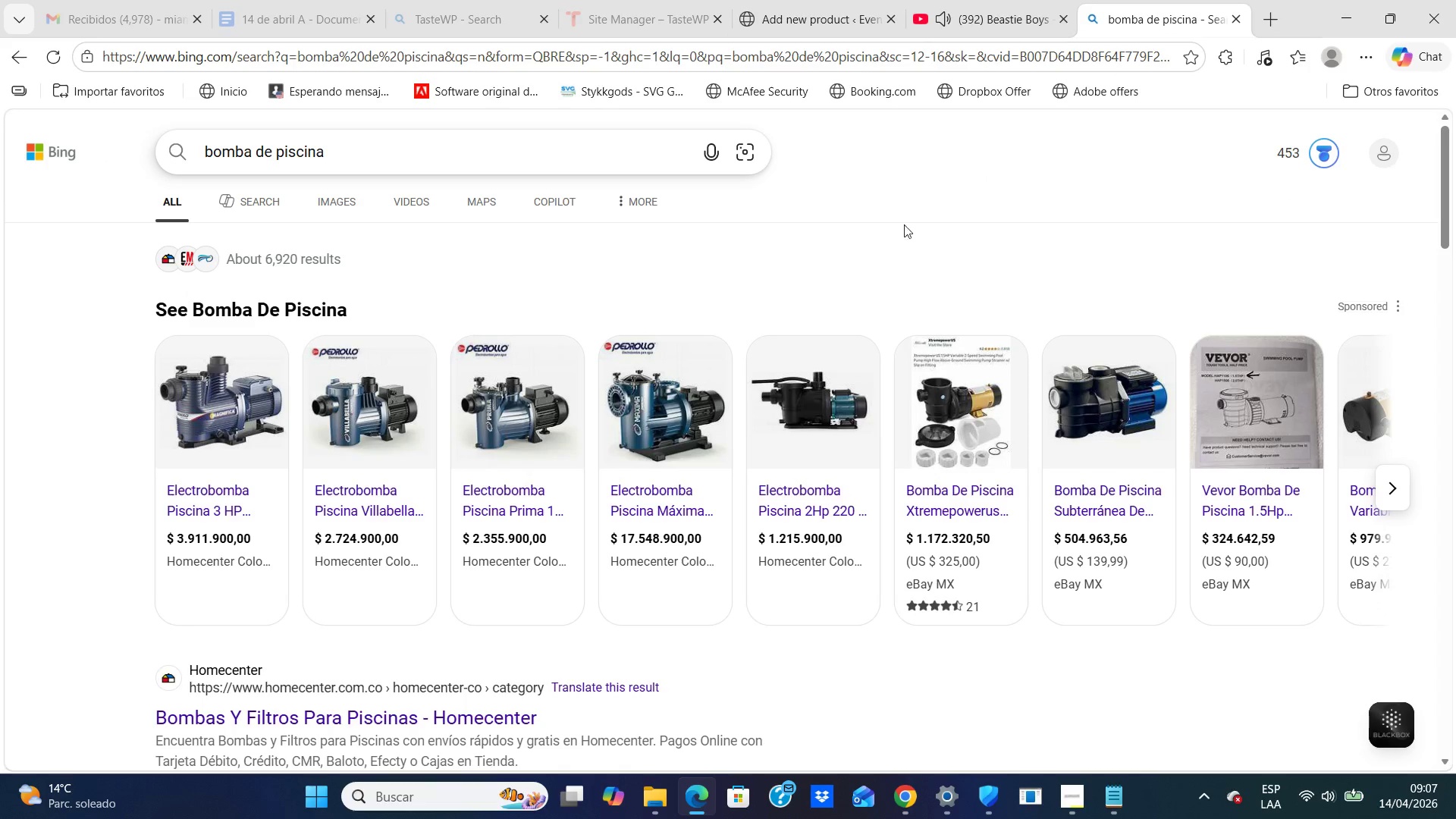 
wait(5.42)
 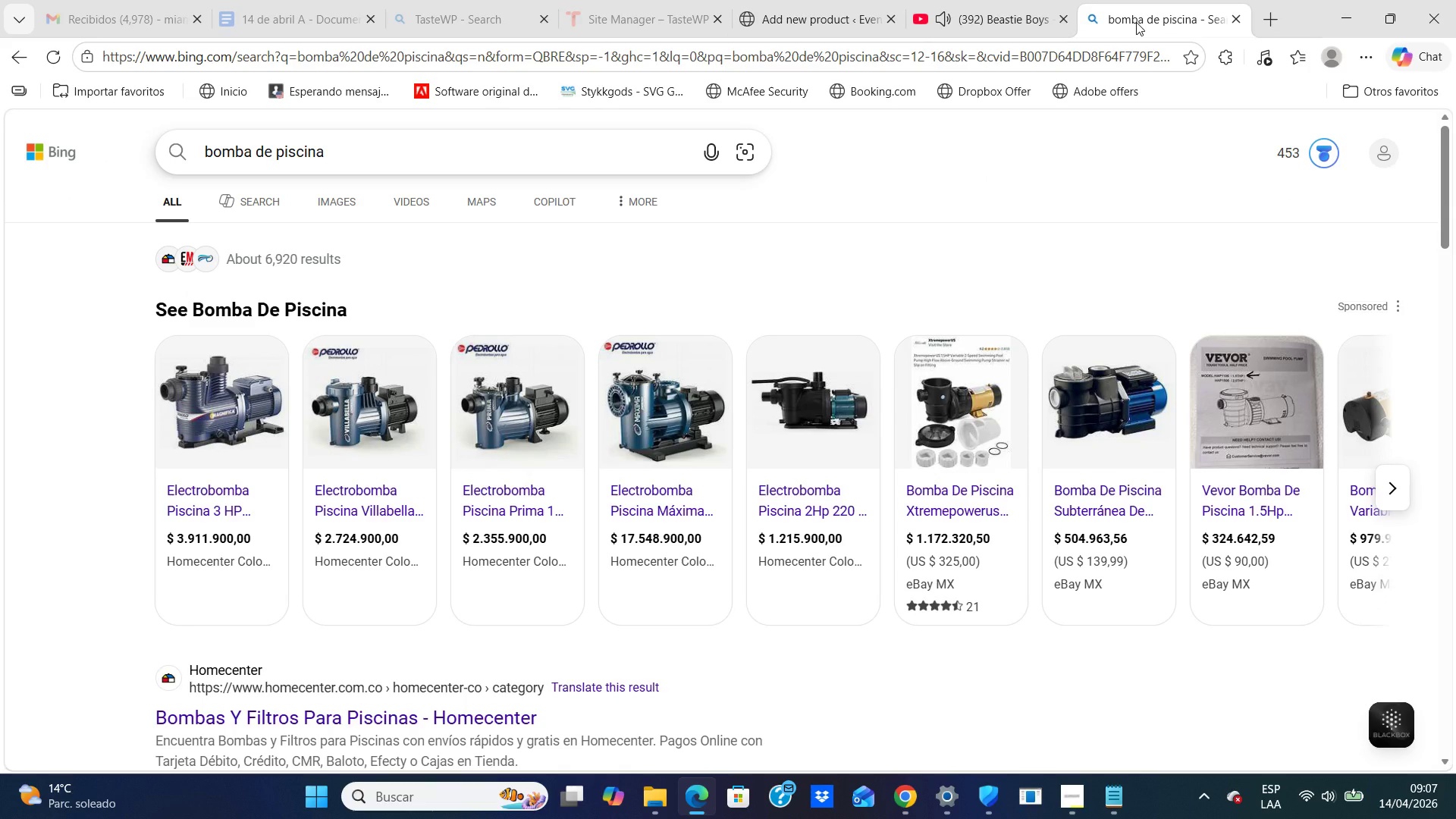 
left_click([464, 140])
 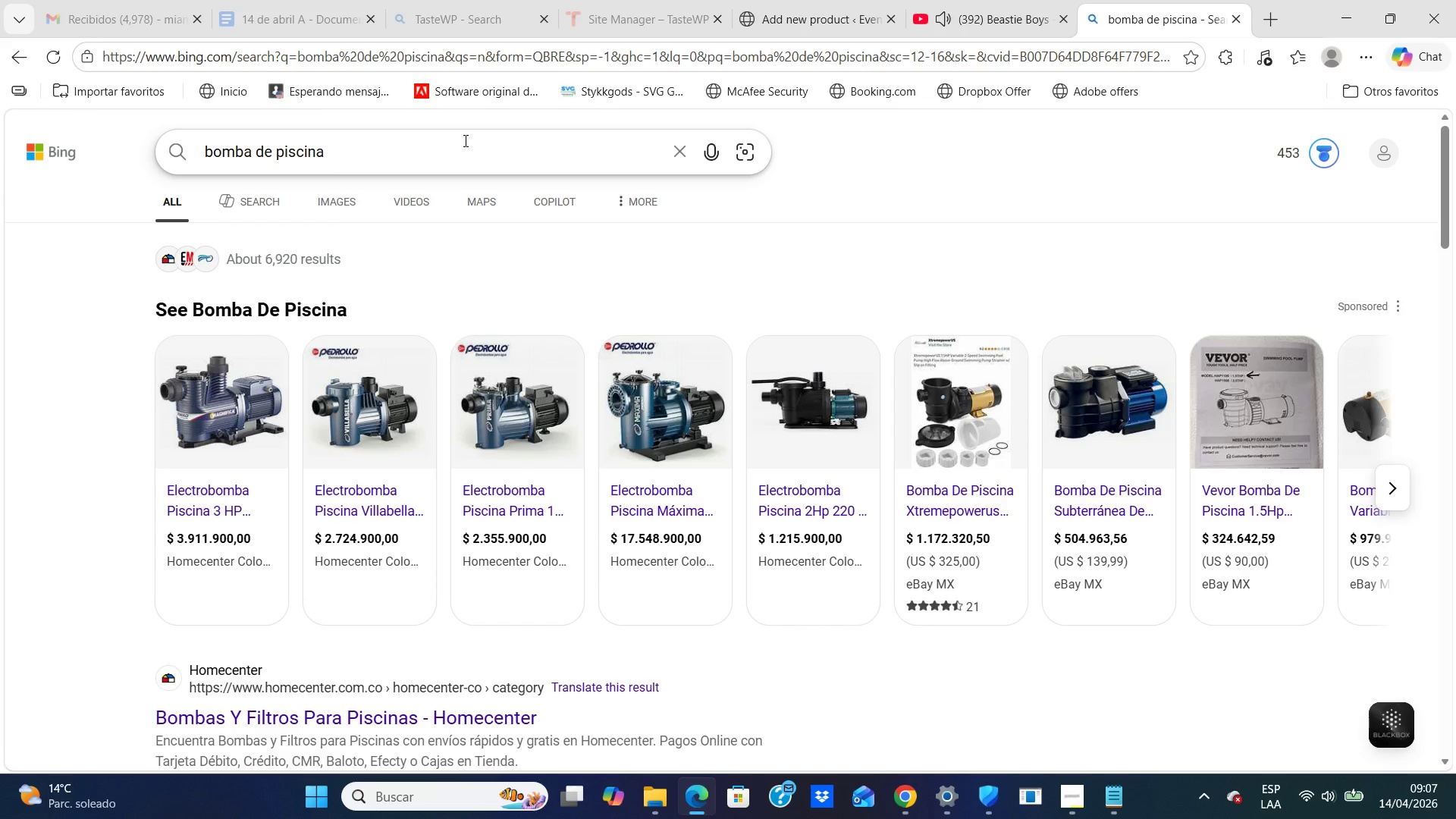 
hold_key(key=Backspace, duration=1.5)
 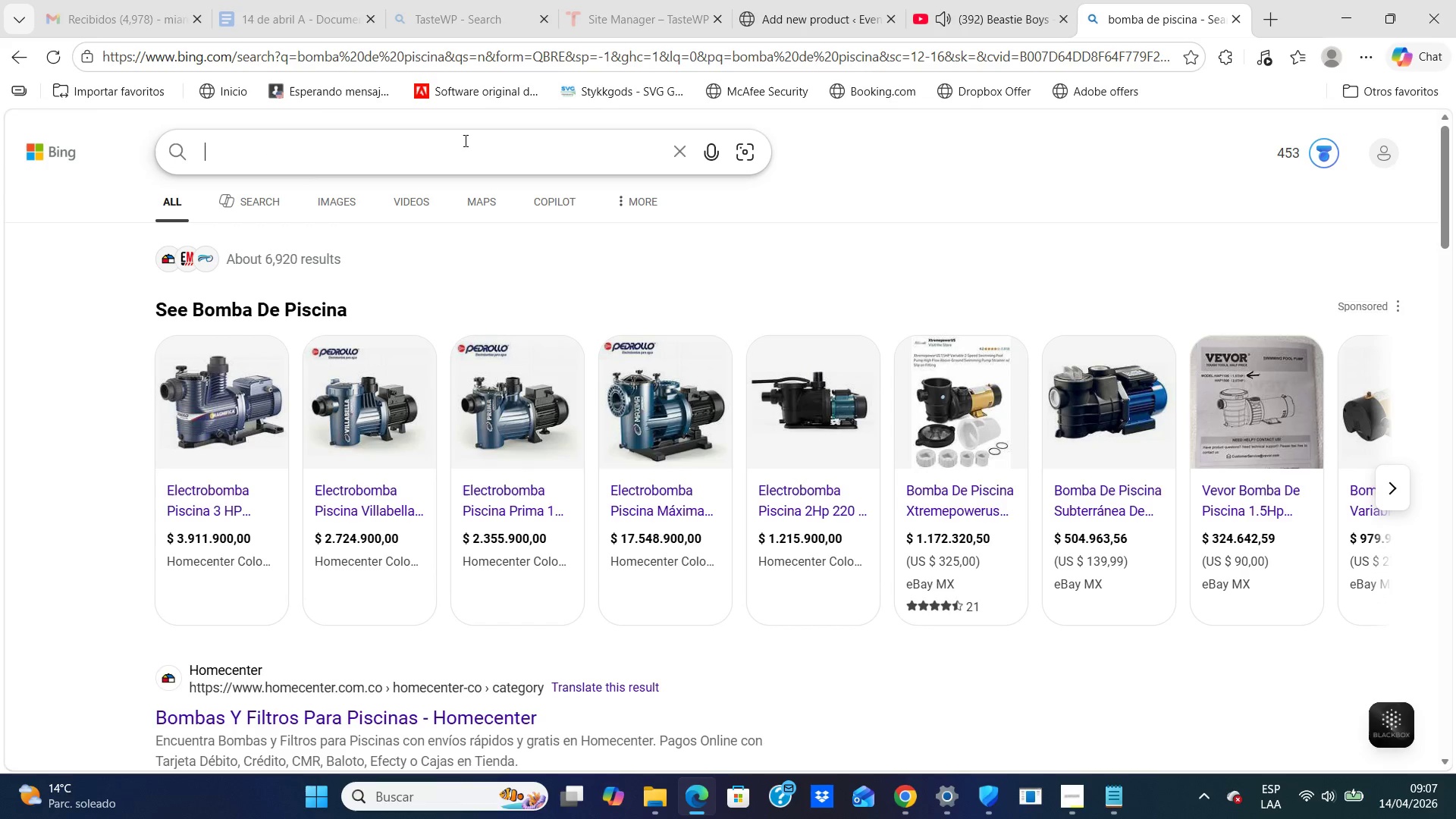 
type(pool pum for luxury pool)
 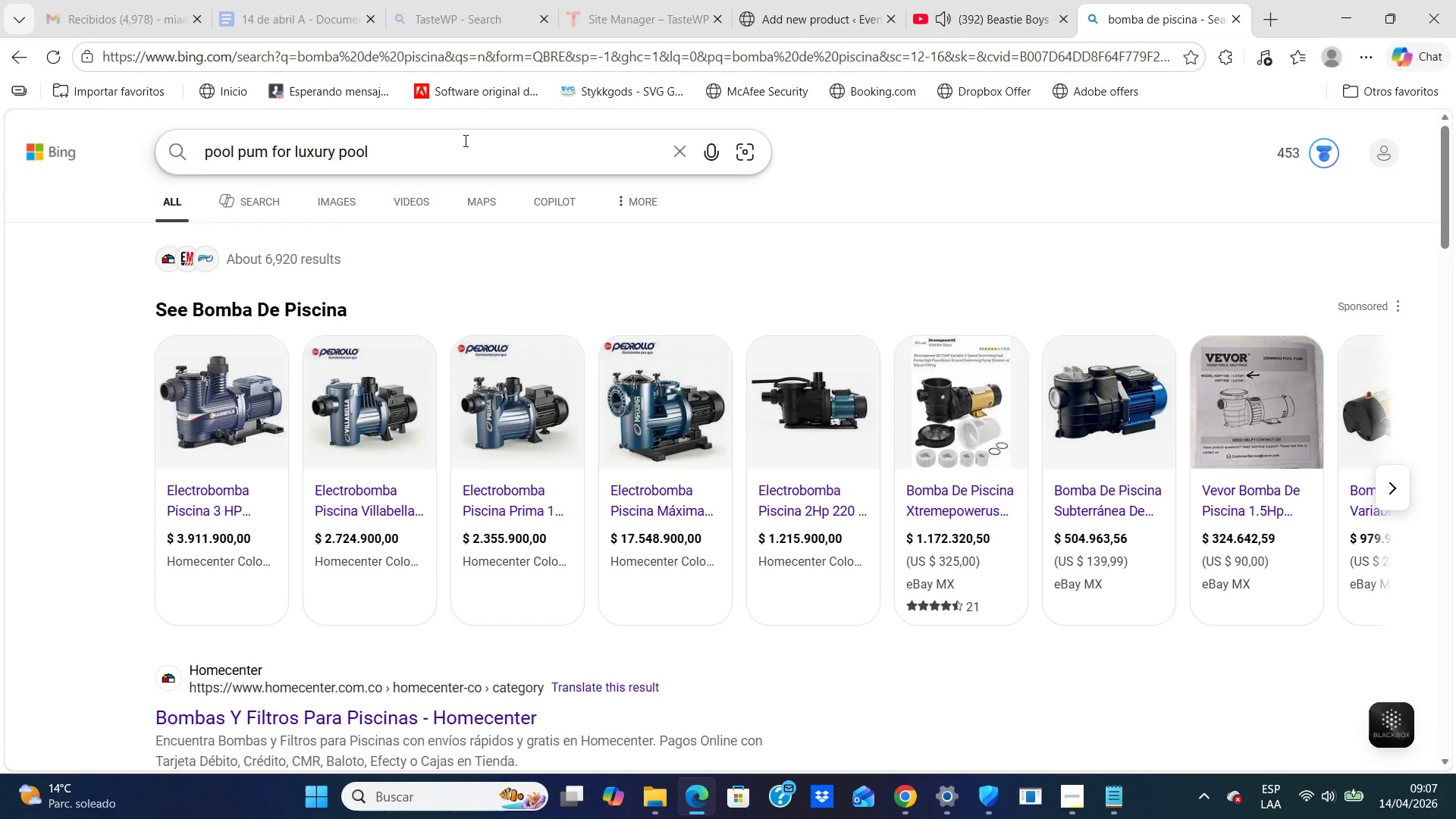 
key(Enter)
 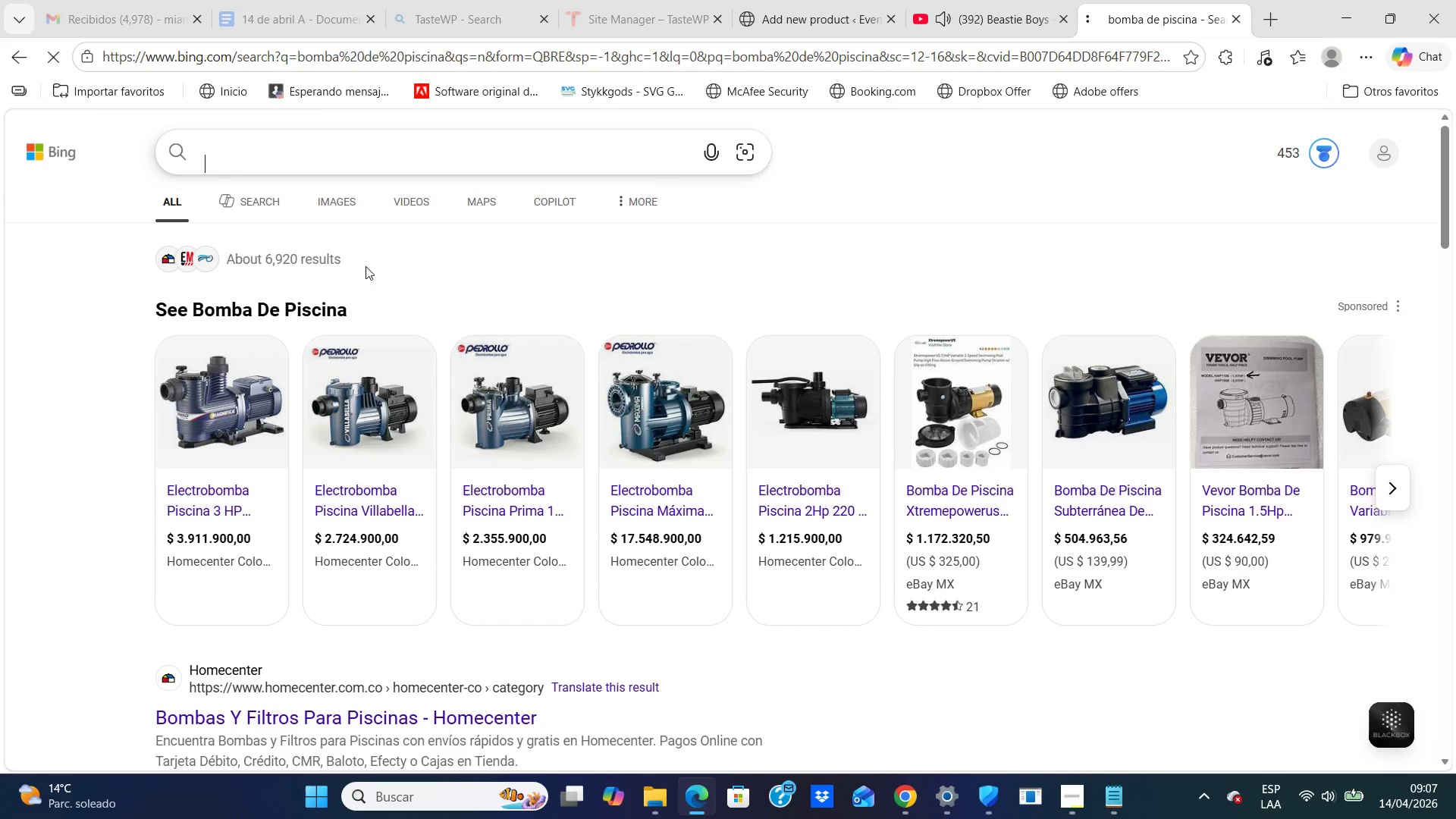 
scroll: coordinate [494, 328], scroll_direction: down, amount: 2.0
 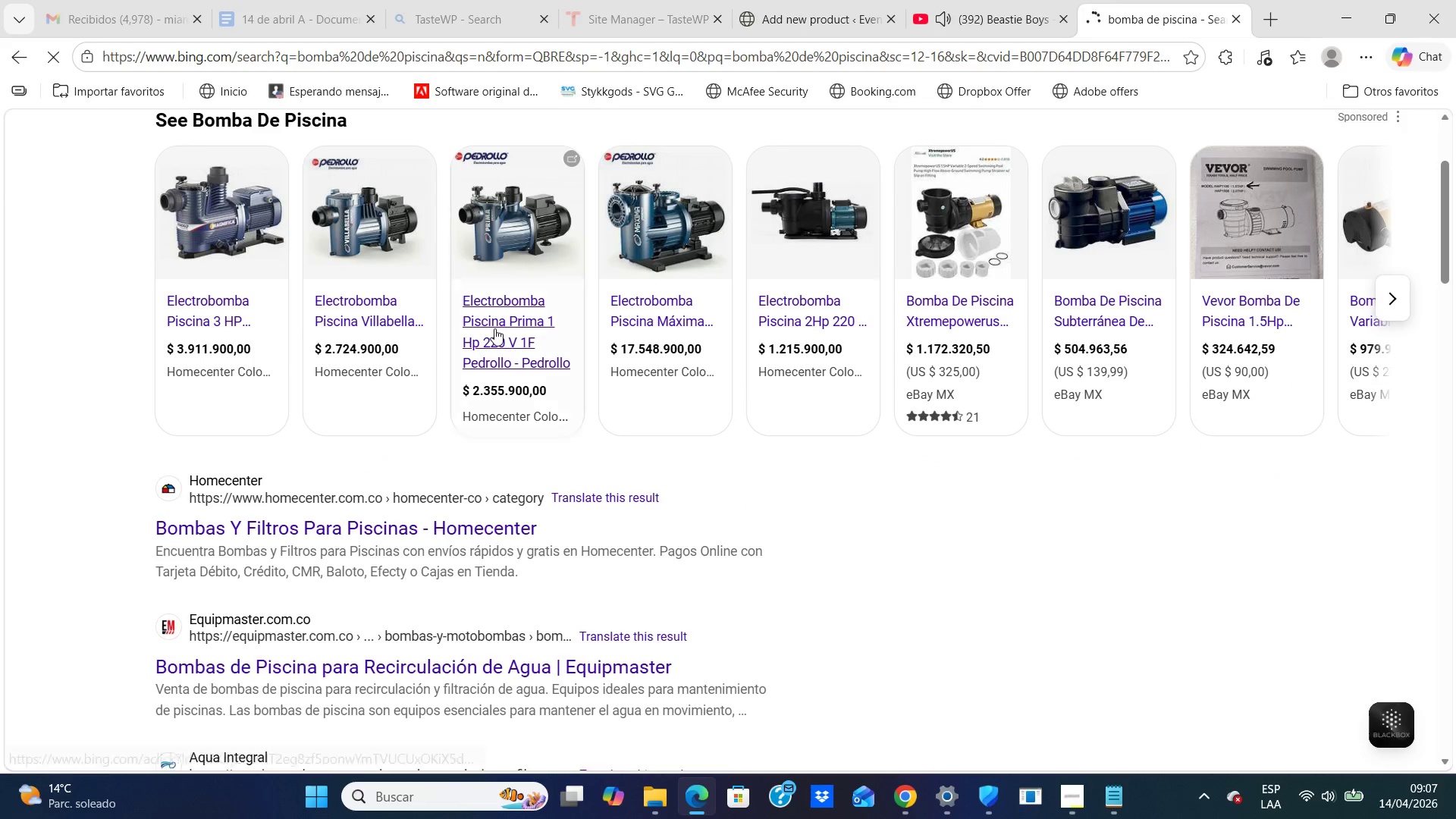 
scroll: coordinate [494, 328], scroll_direction: up, amount: 4.0
 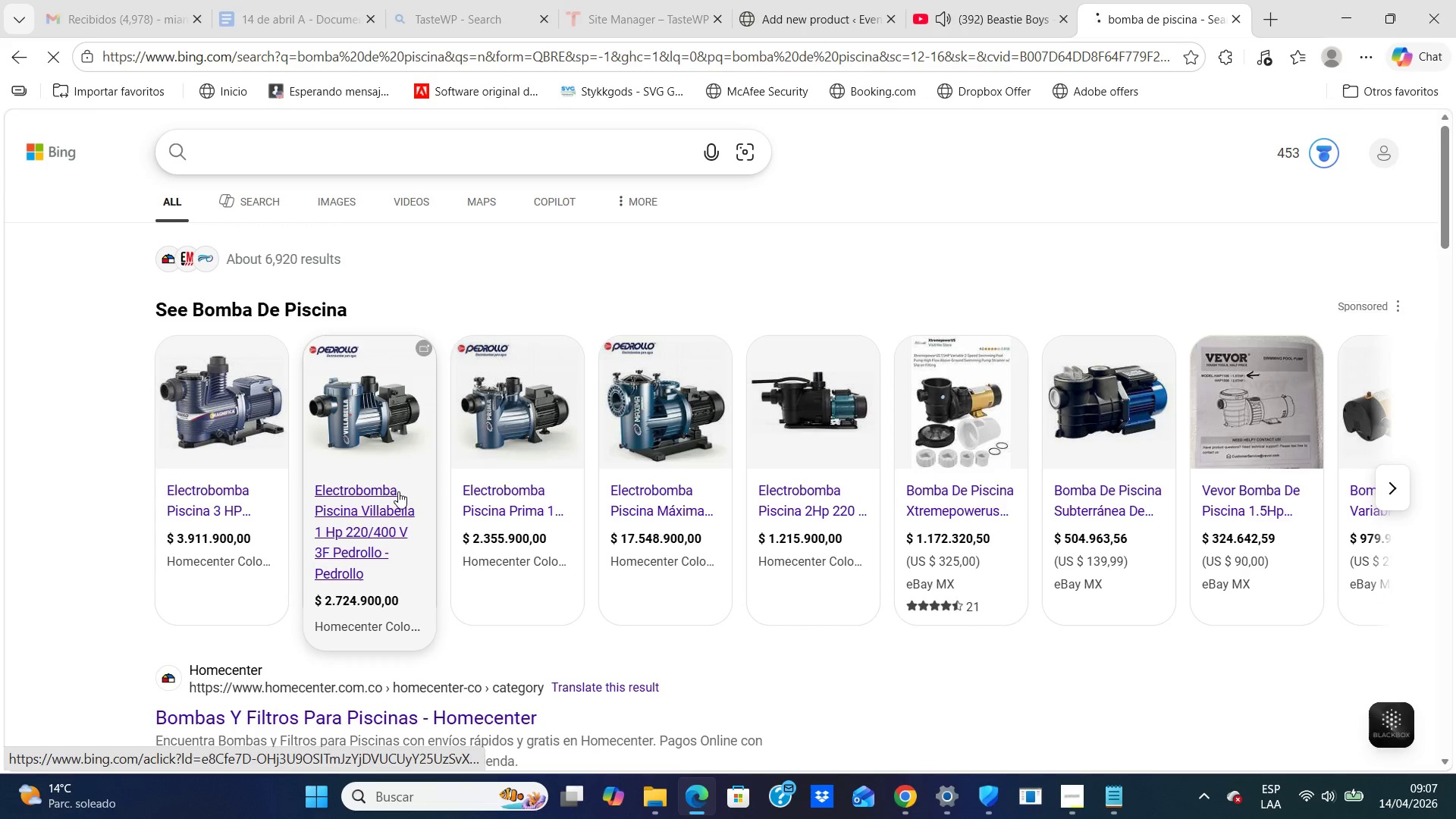 
wait(14.89)
 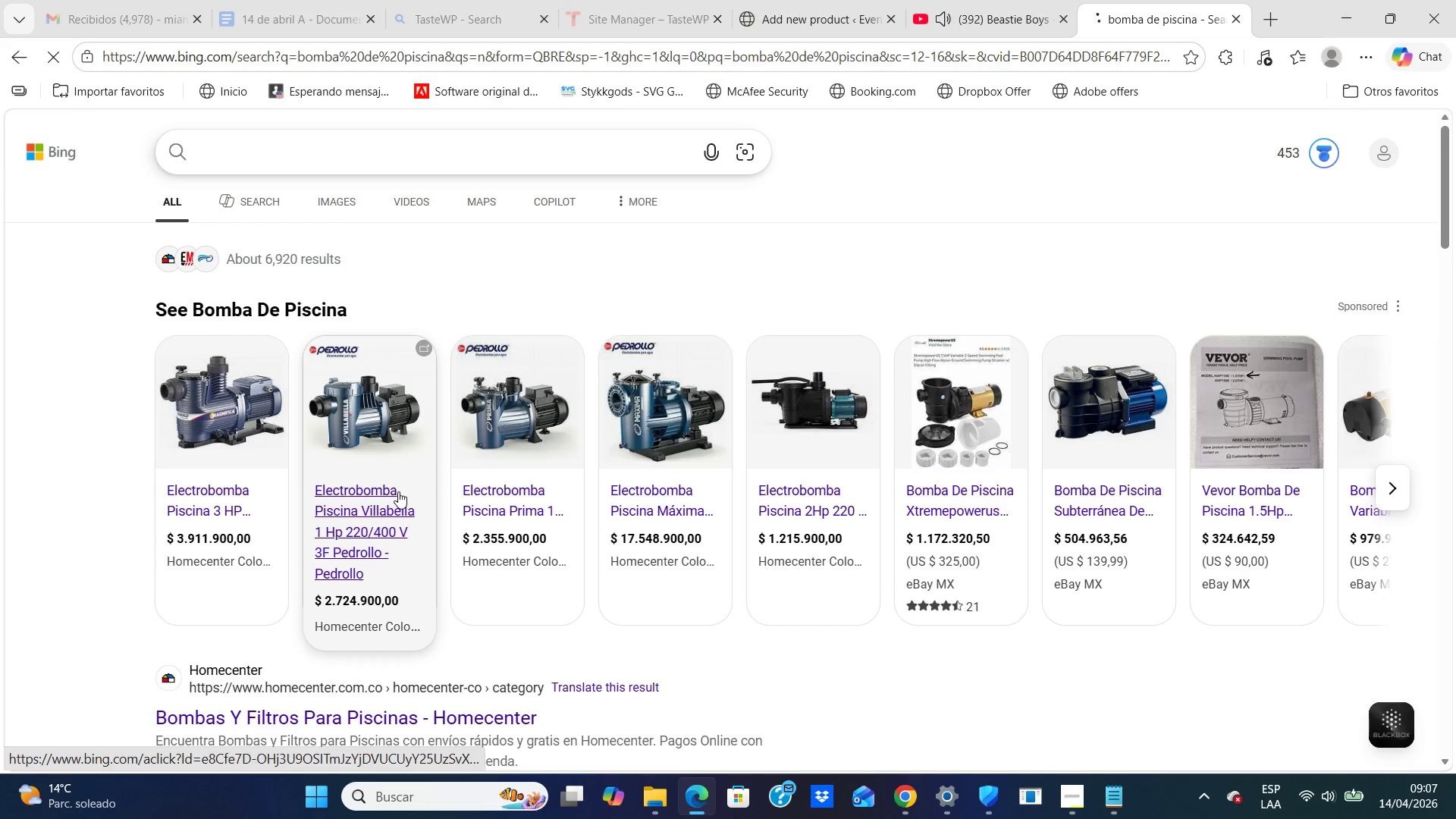 
left_click([353, 413])
 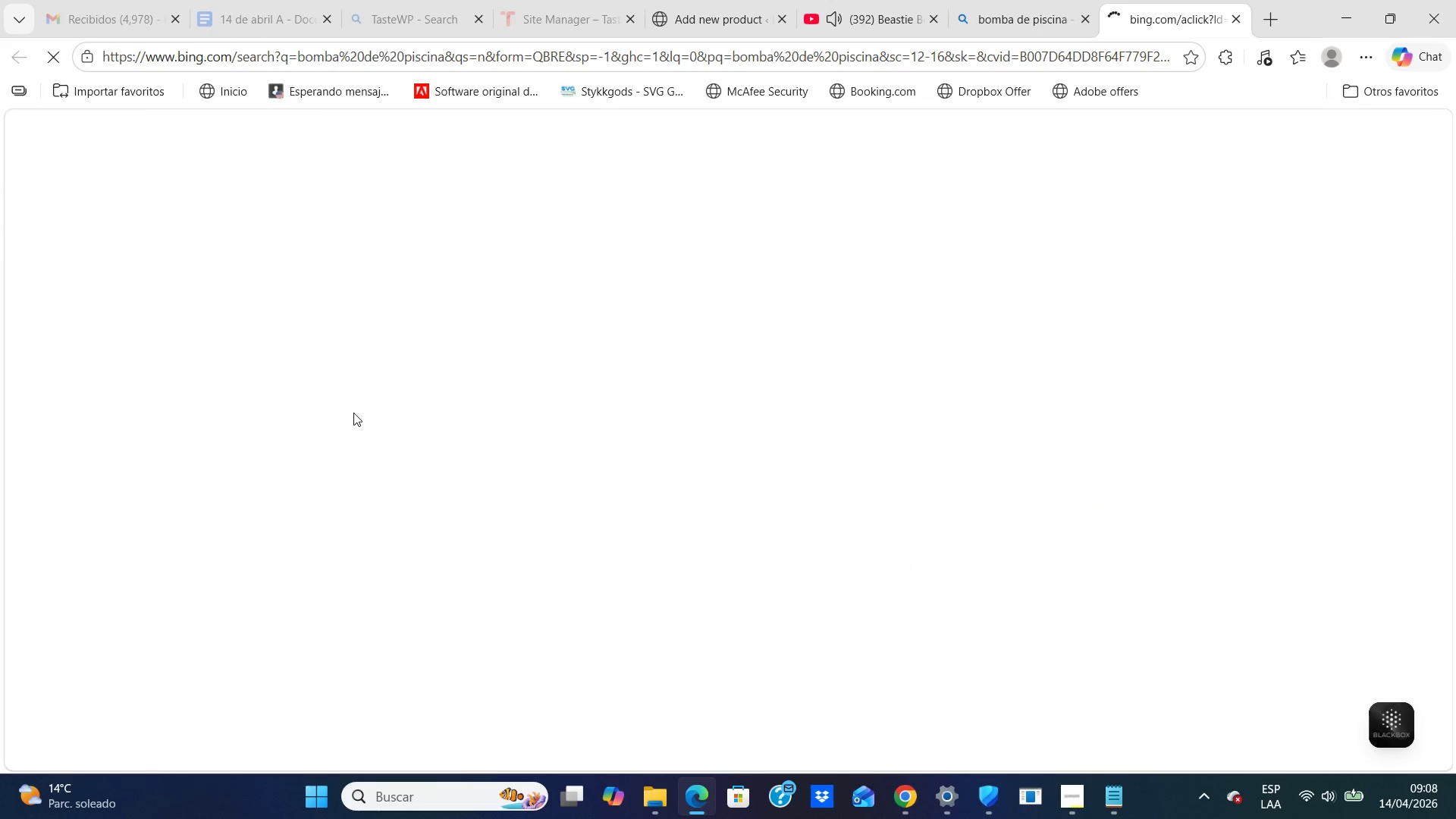 
wait(7.47)
 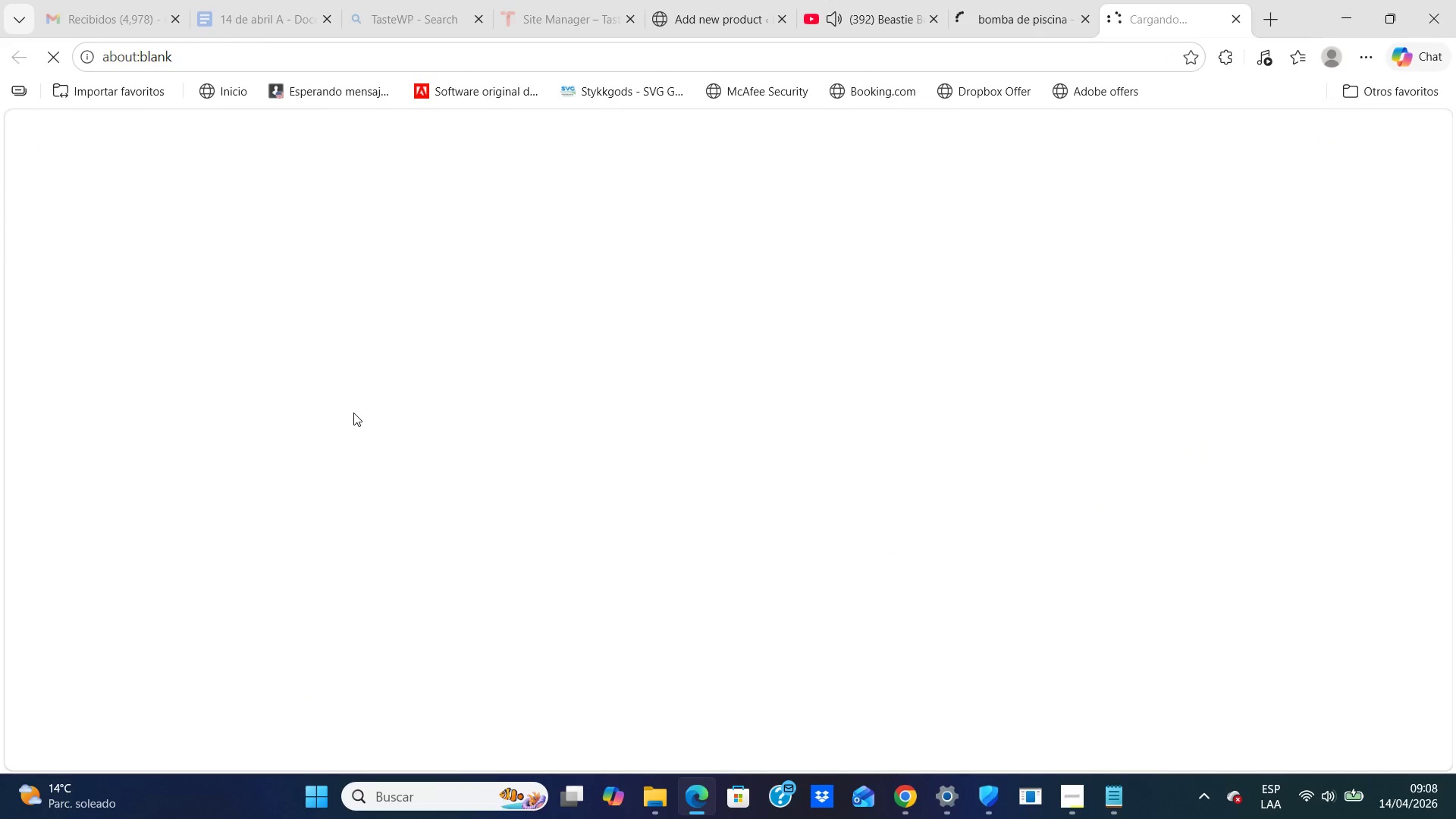 
right_click([509, 464])
 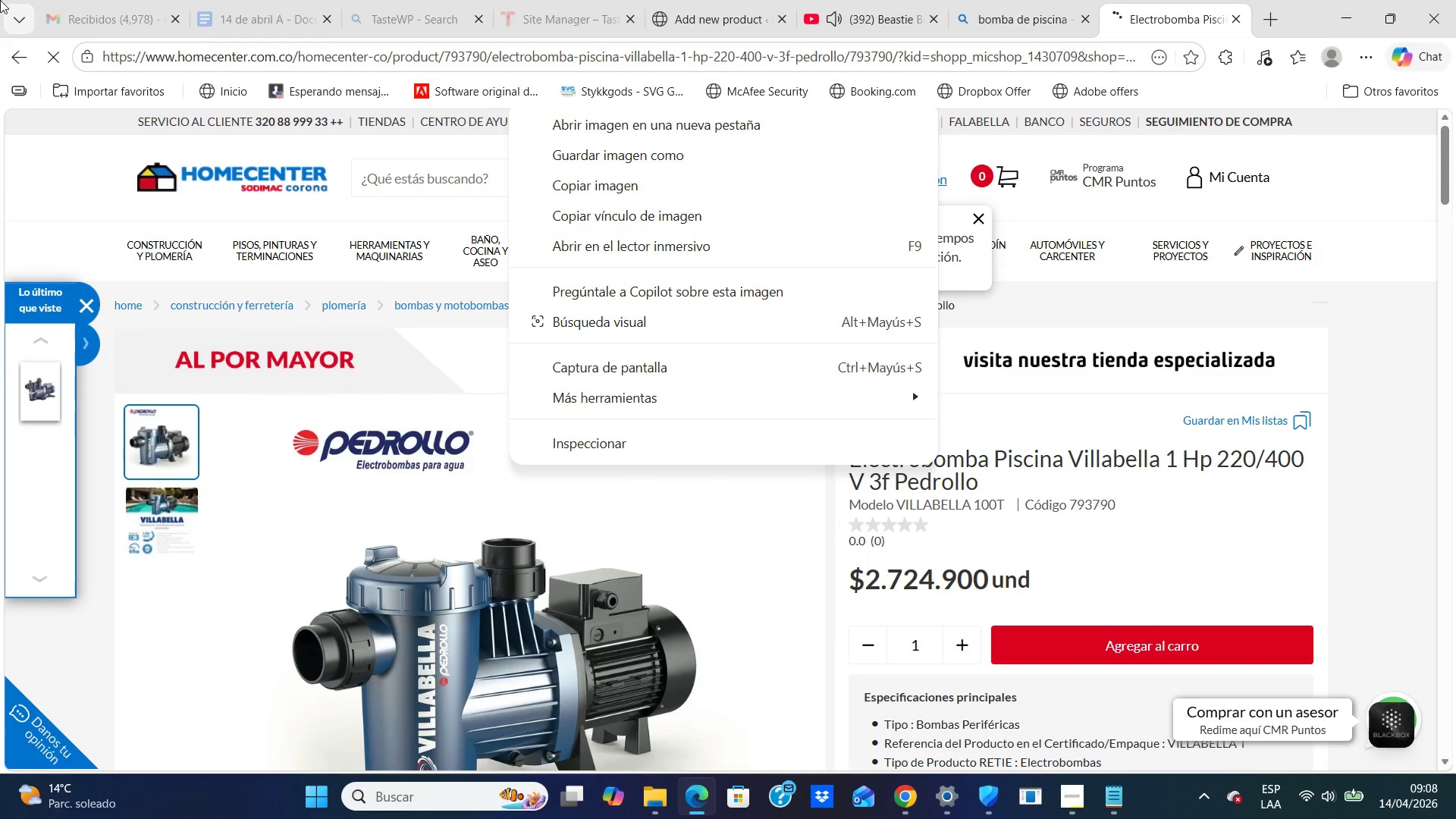 
left_click([11, 61])
 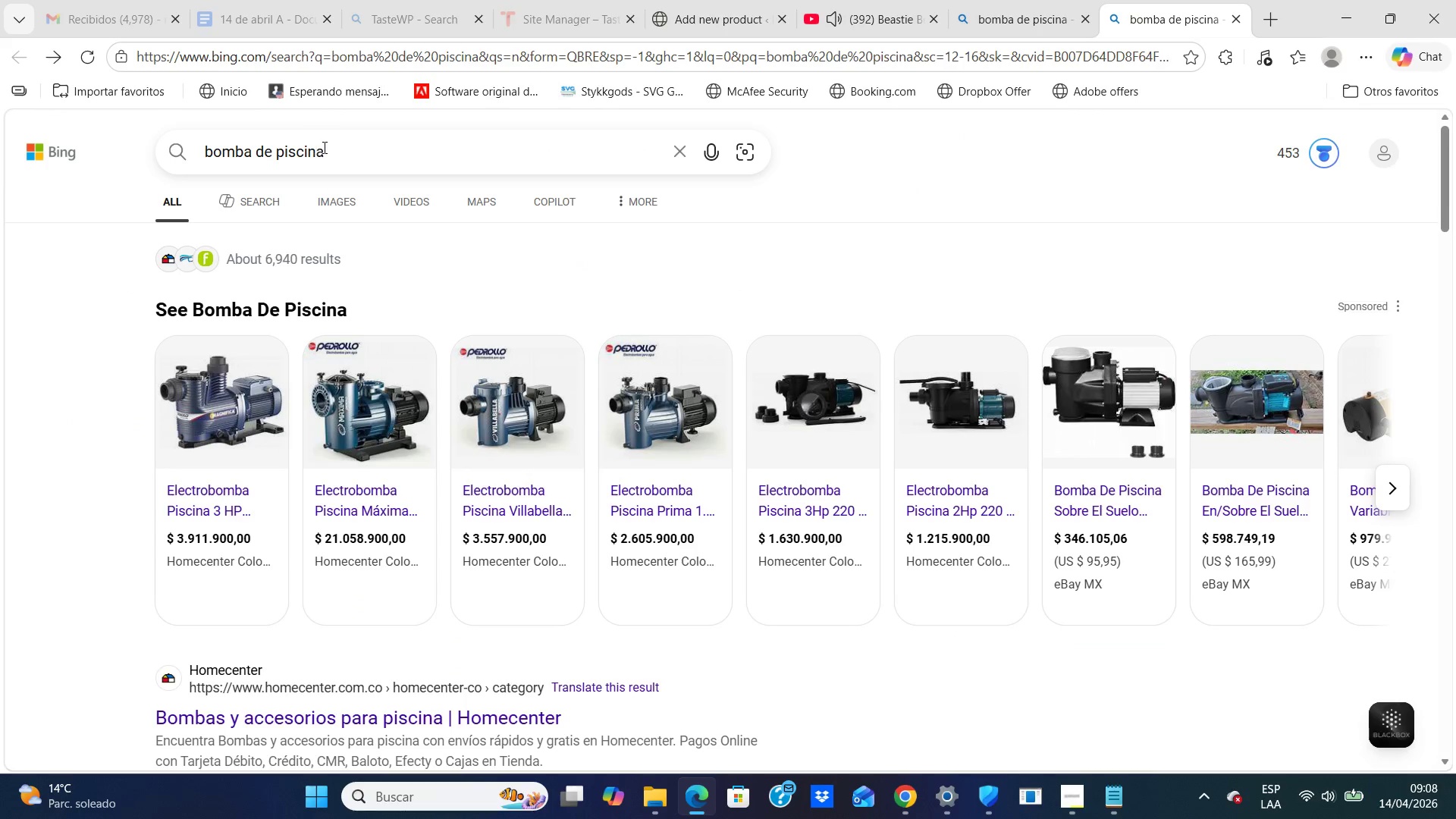 
left_click([357, 140])
 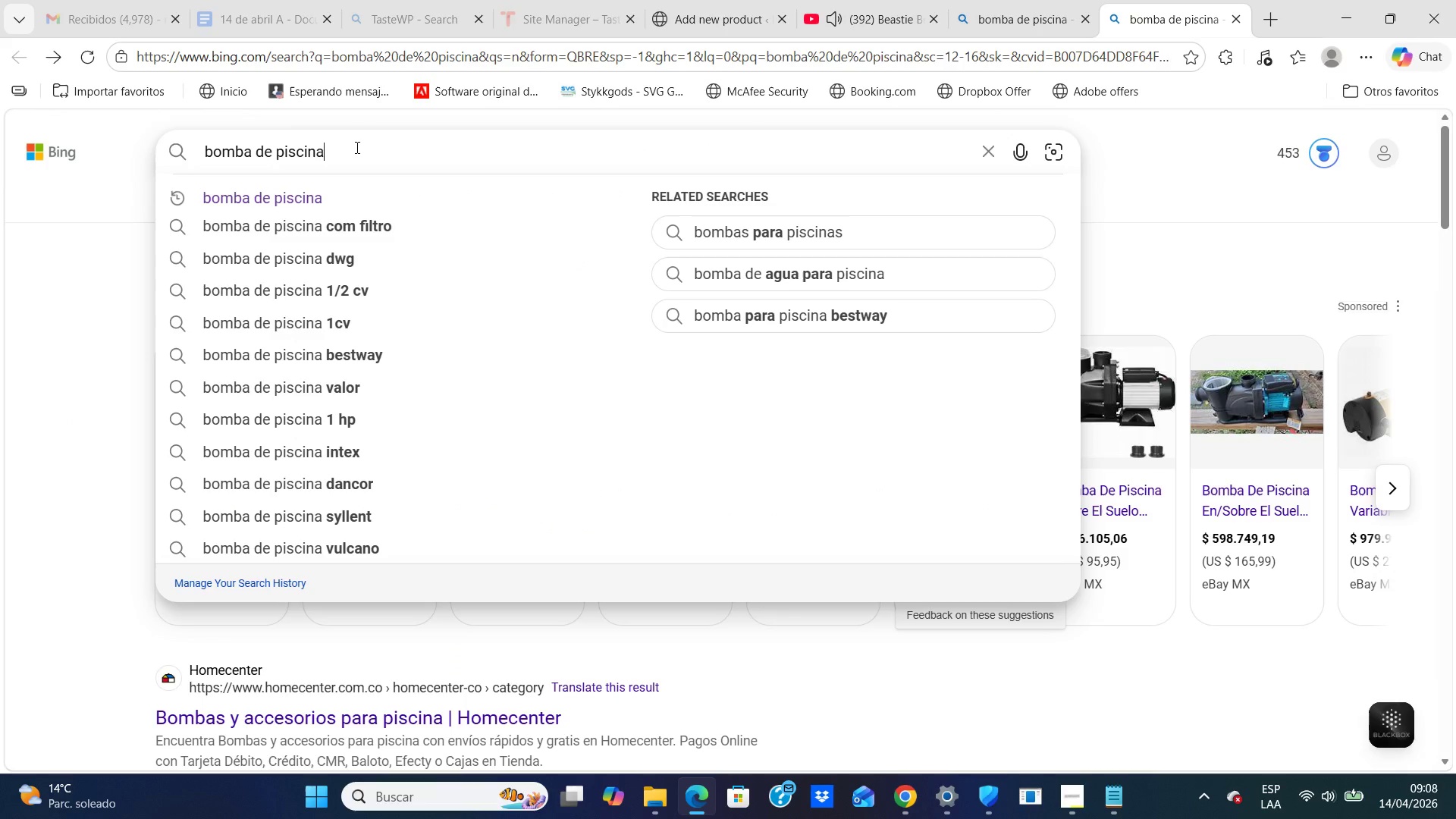 
type( luxuy)
 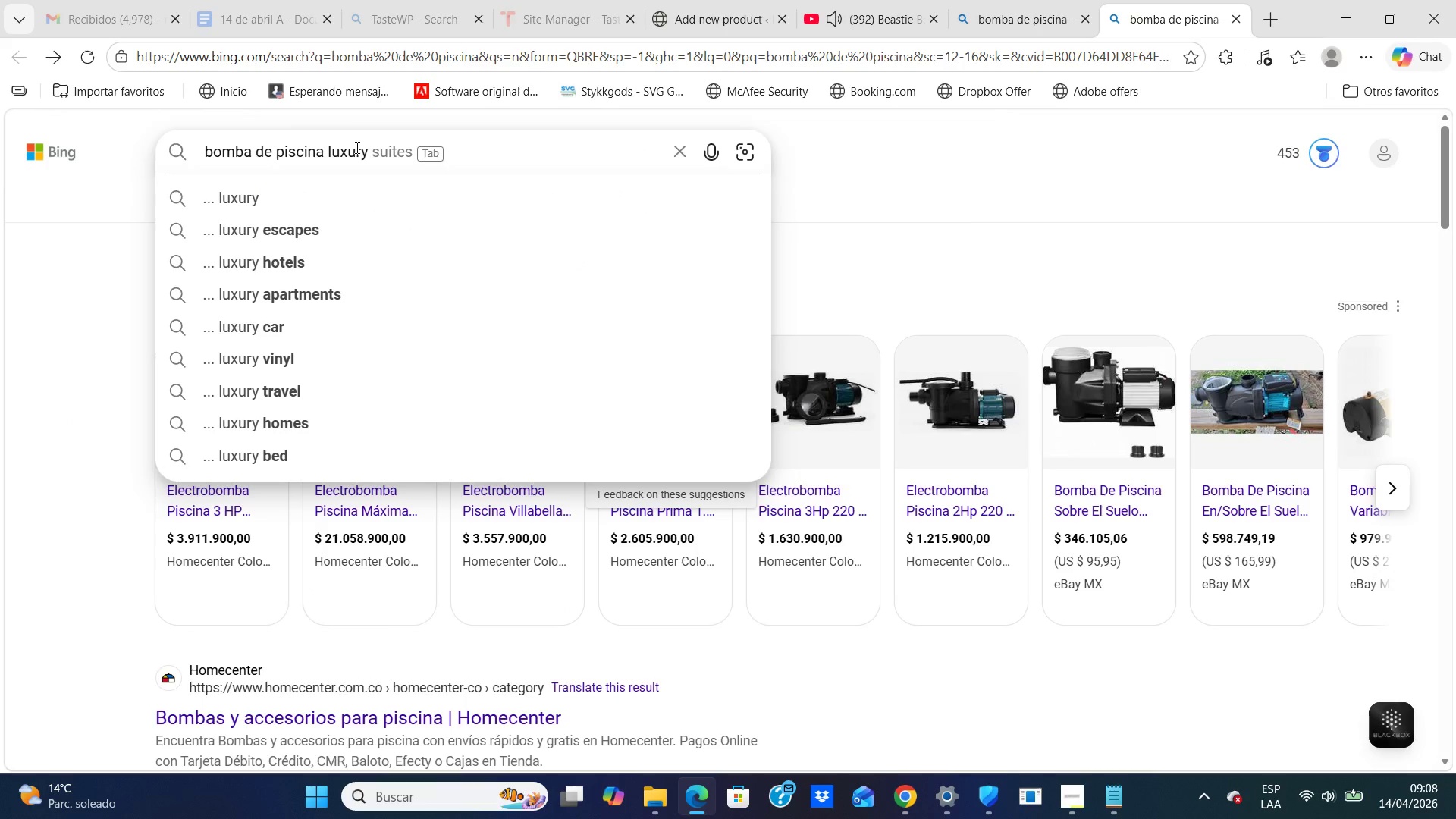 
key(Enter)
 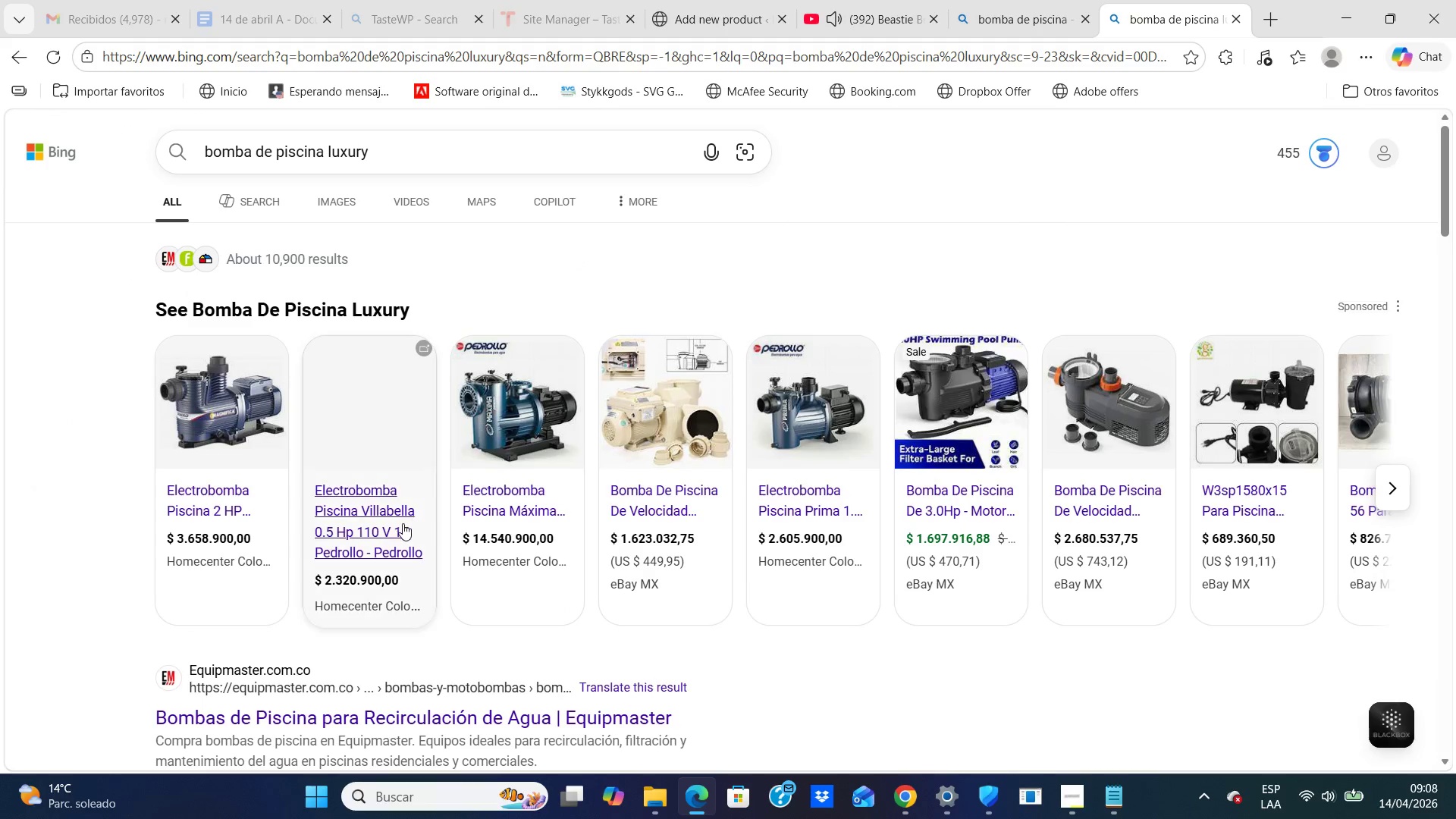 
scroll: coordinate [403, 523], scroll_direction: down, amount: 2.0
 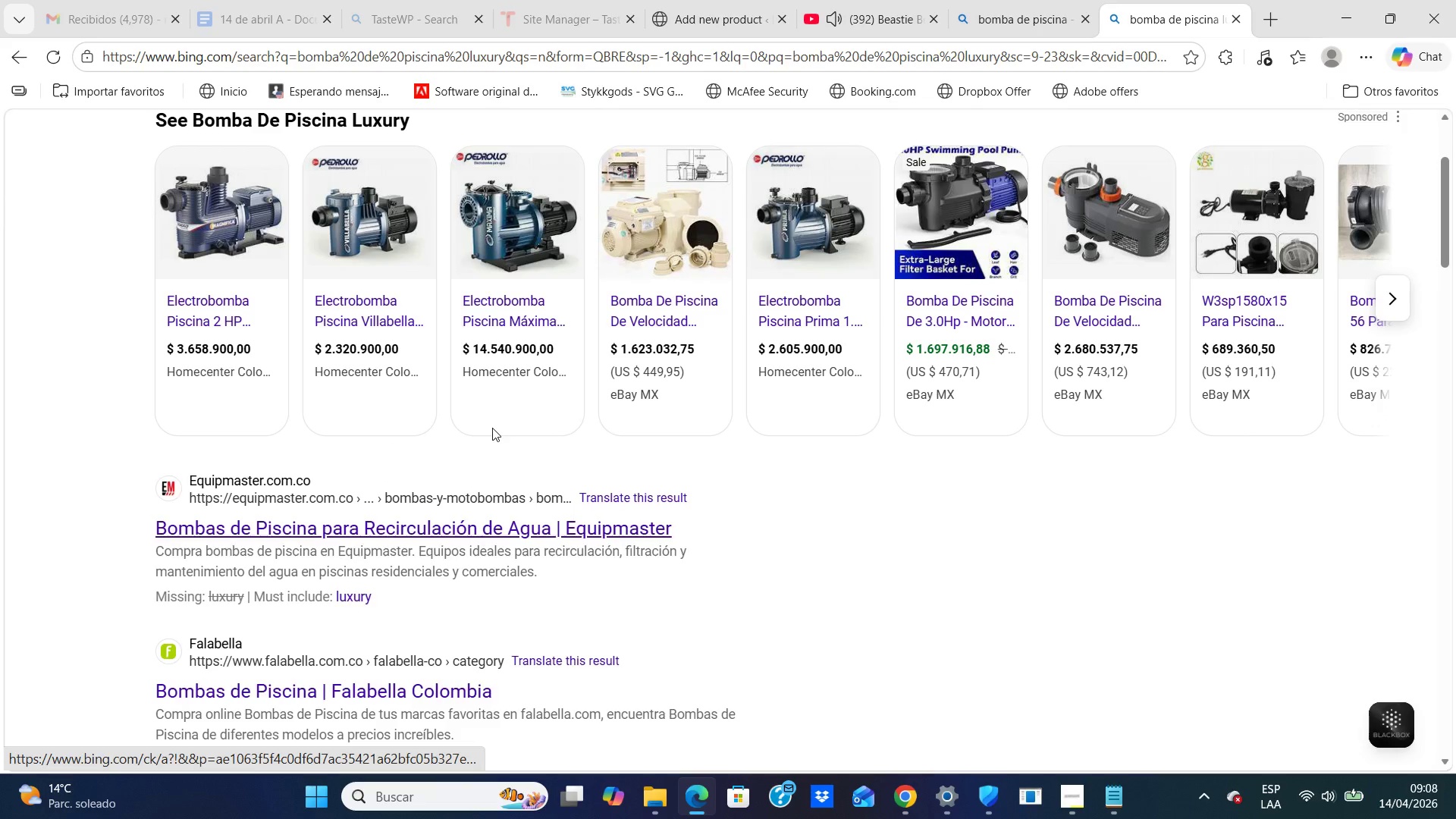 
left_click([513, 243])
 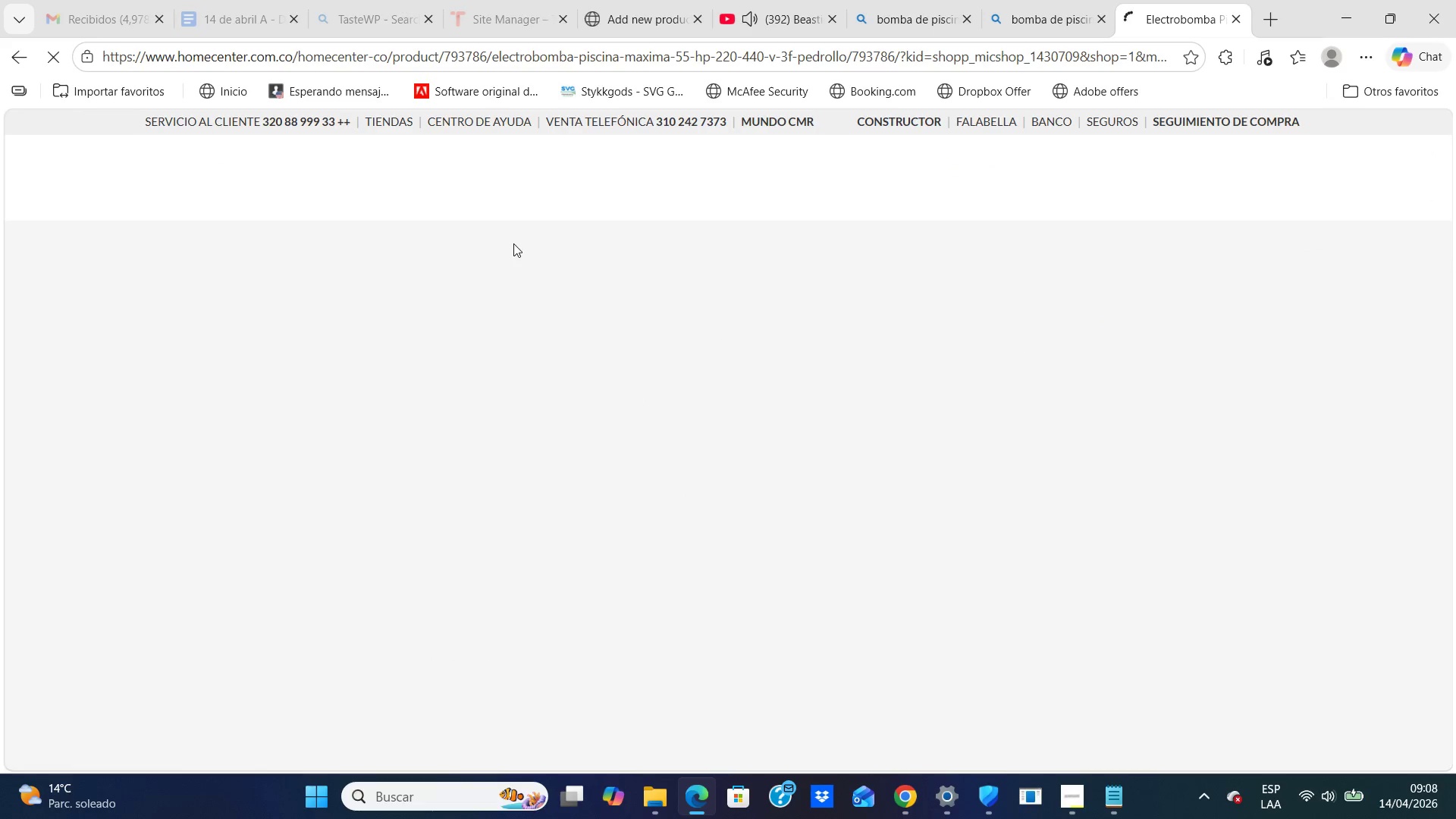 
right_click([468, 472])
 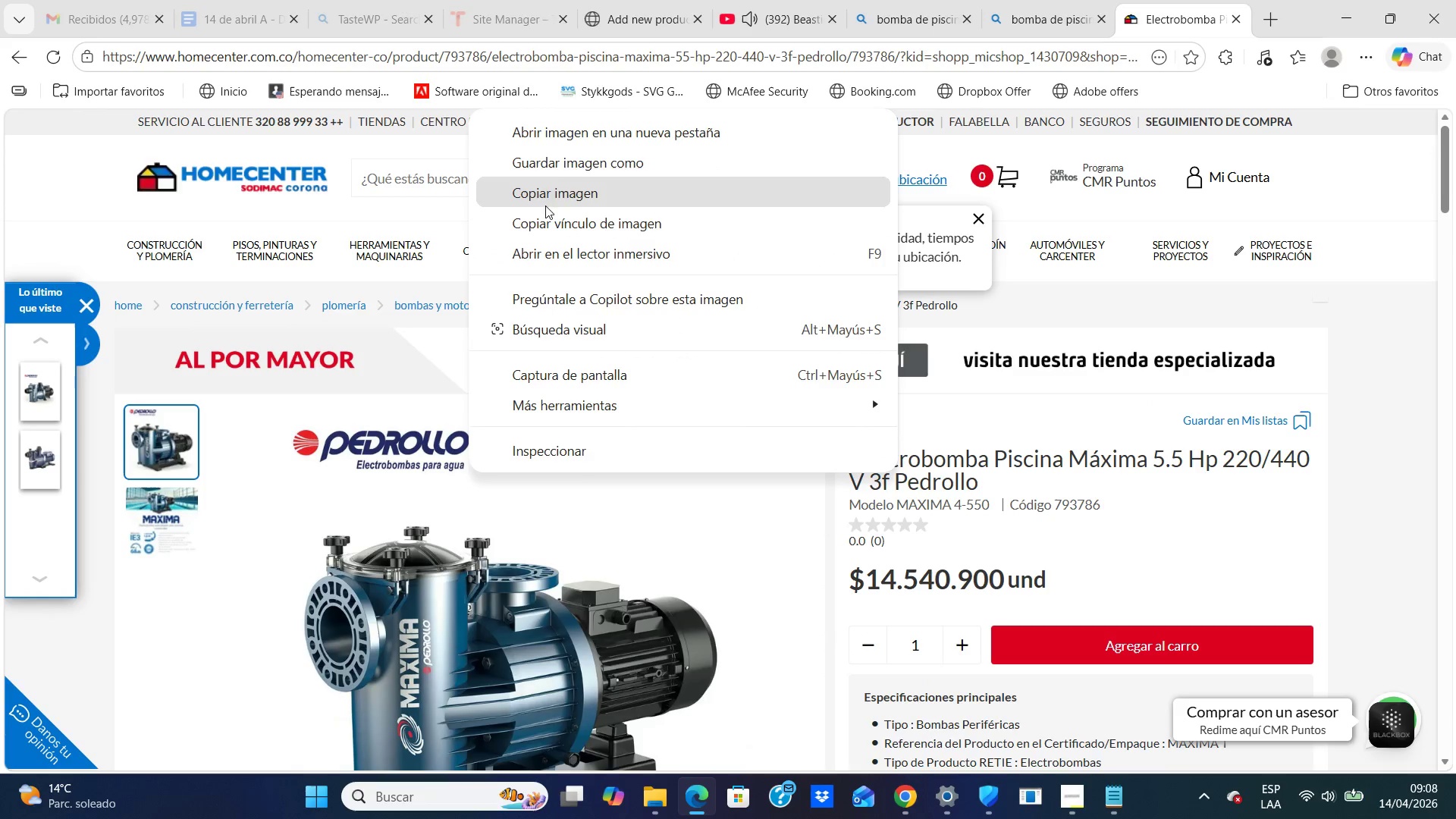 
left_click([551, 166])
 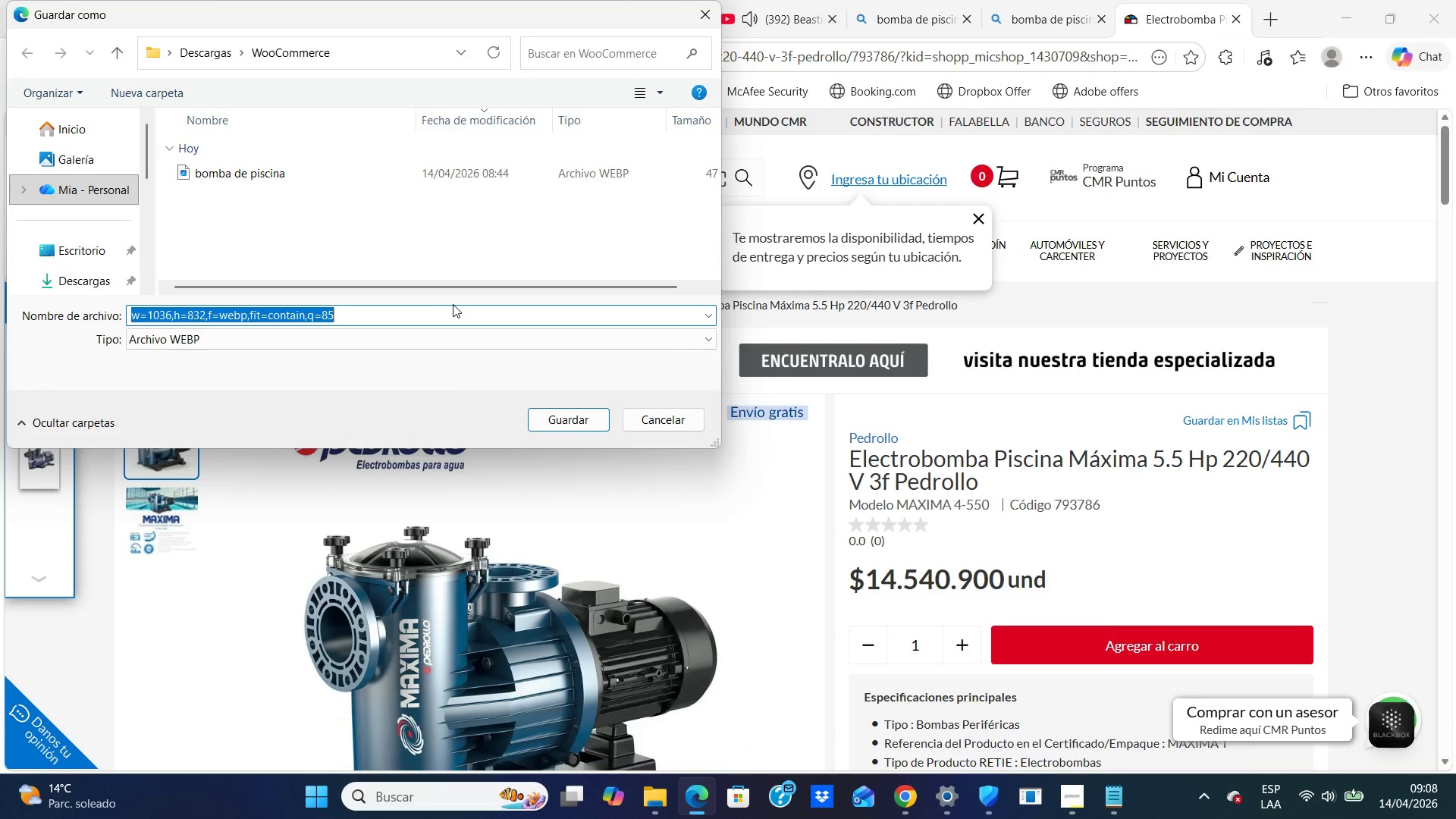 
wait(6.89)
 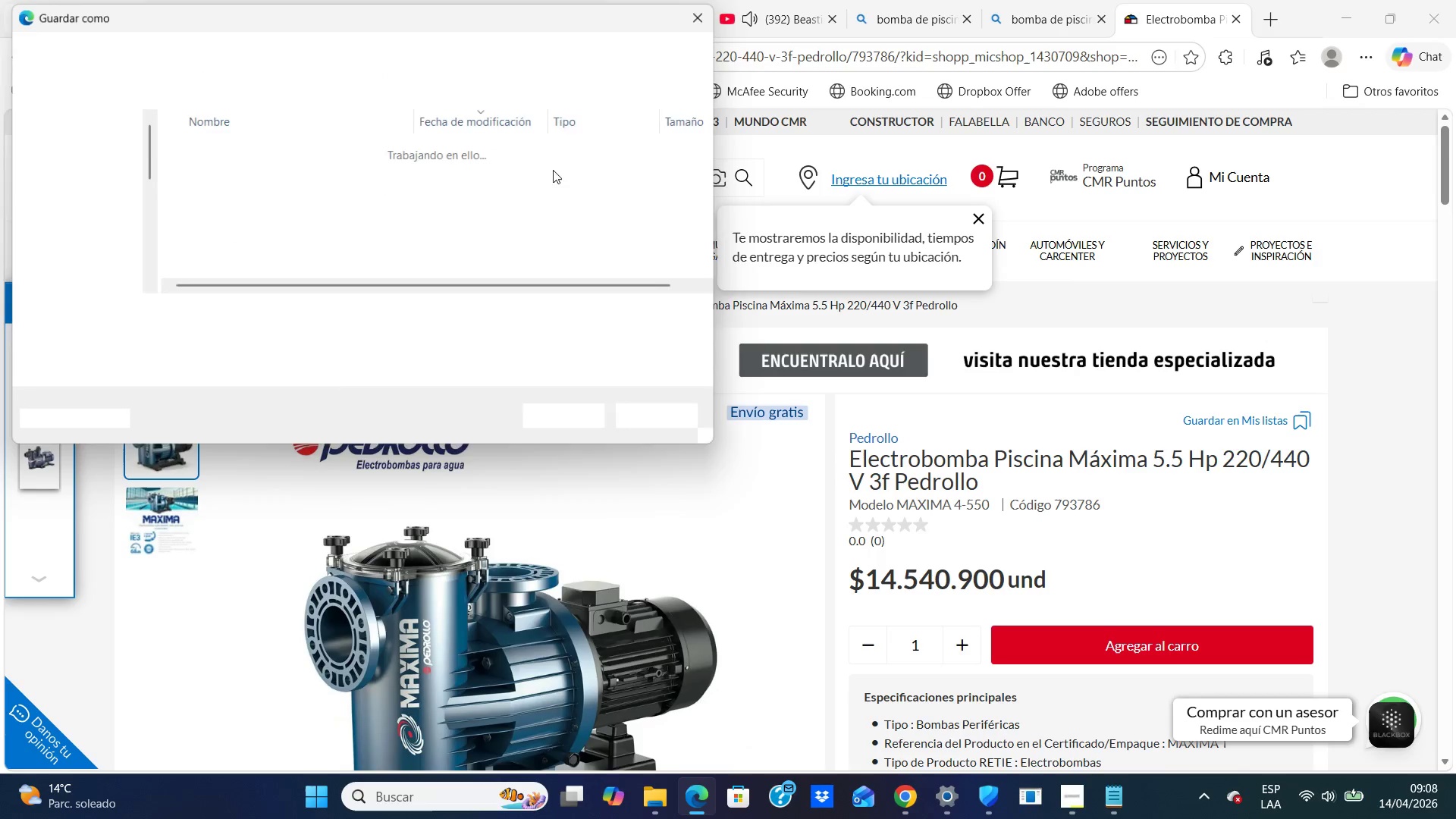 
type(pool pump luxury)
 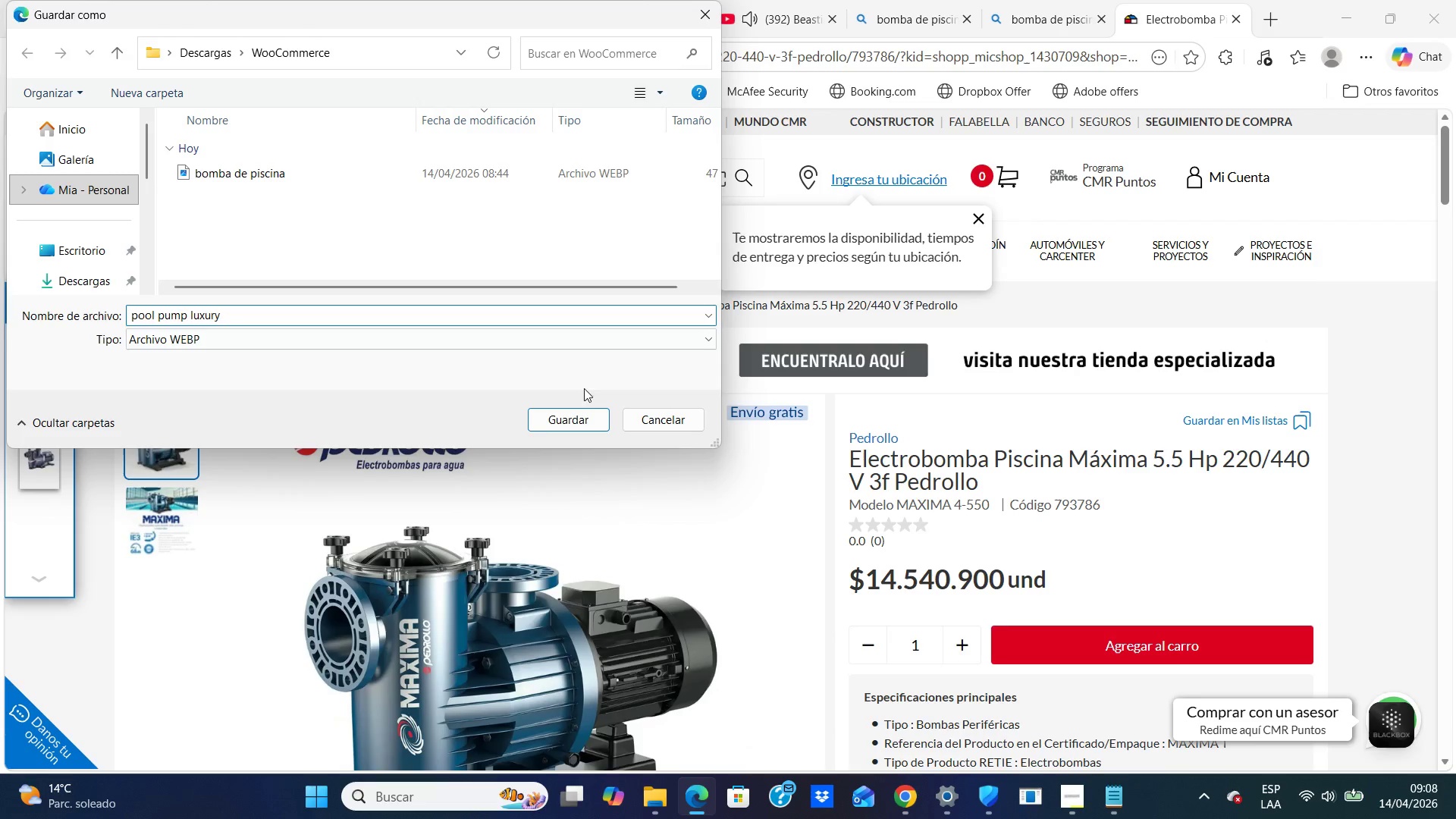 
left_click([560, 424])
 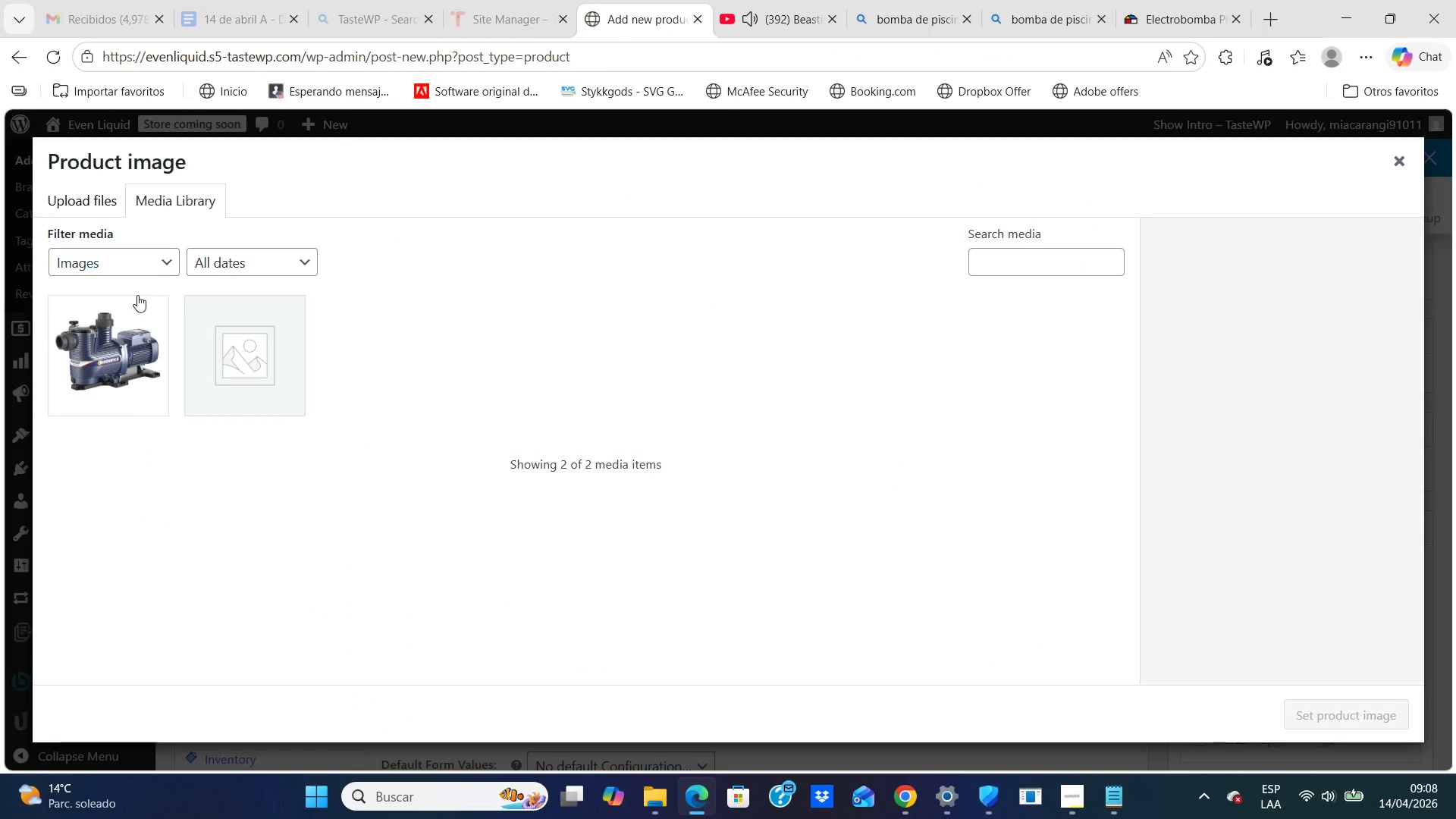 
wait(6.78)
 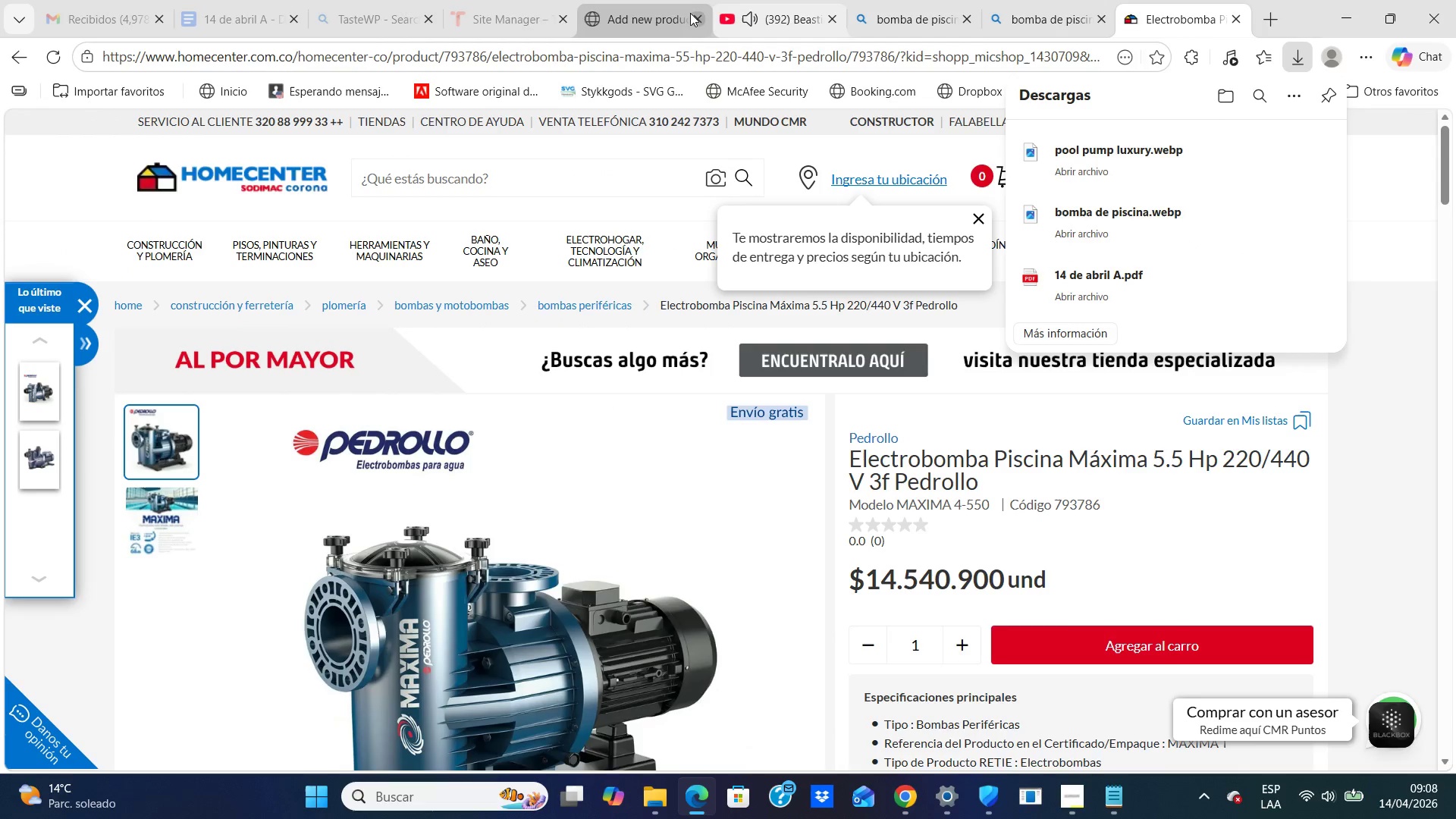 
left_click([87, 195])
 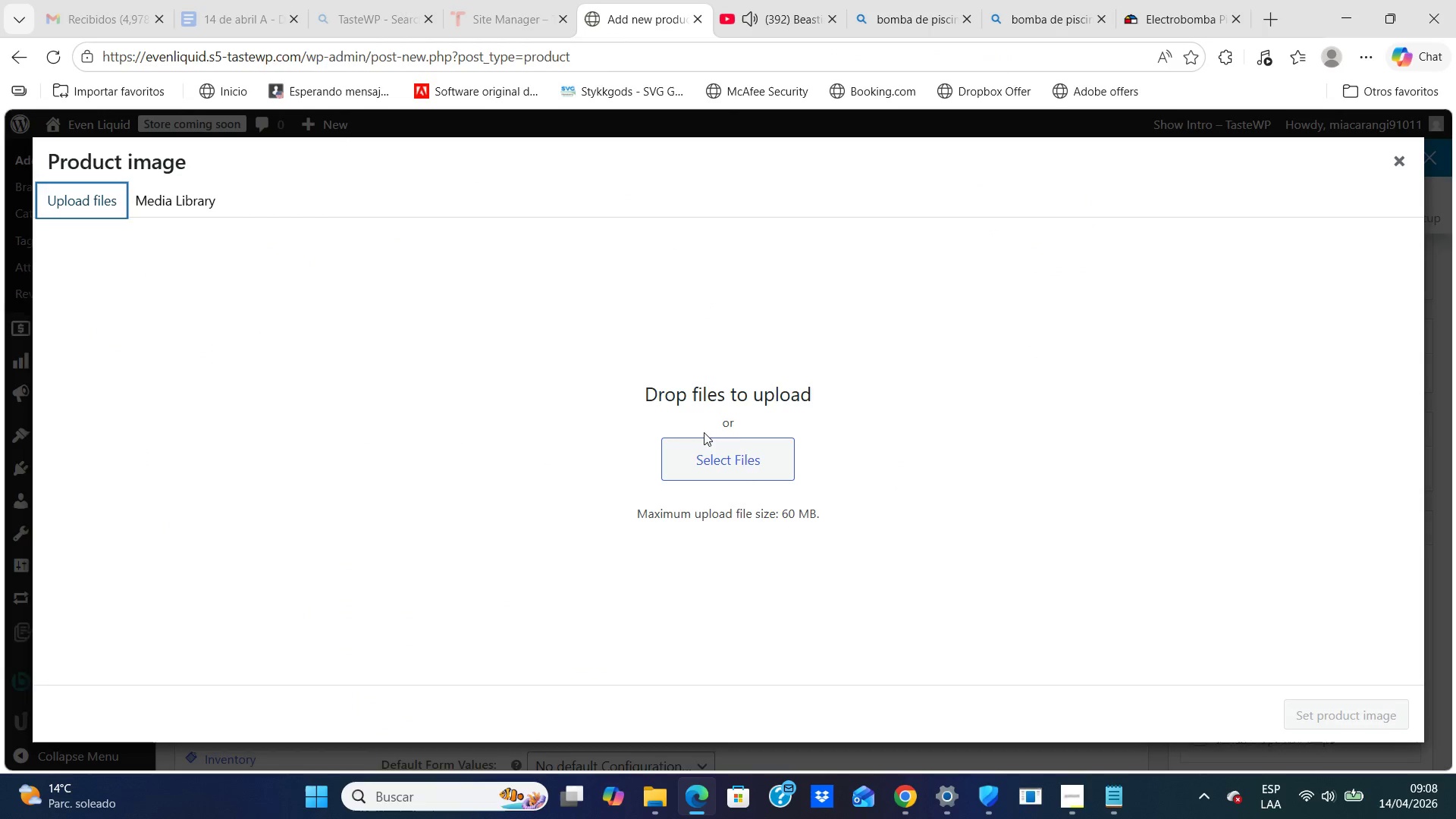 
left_click([741, 454])
 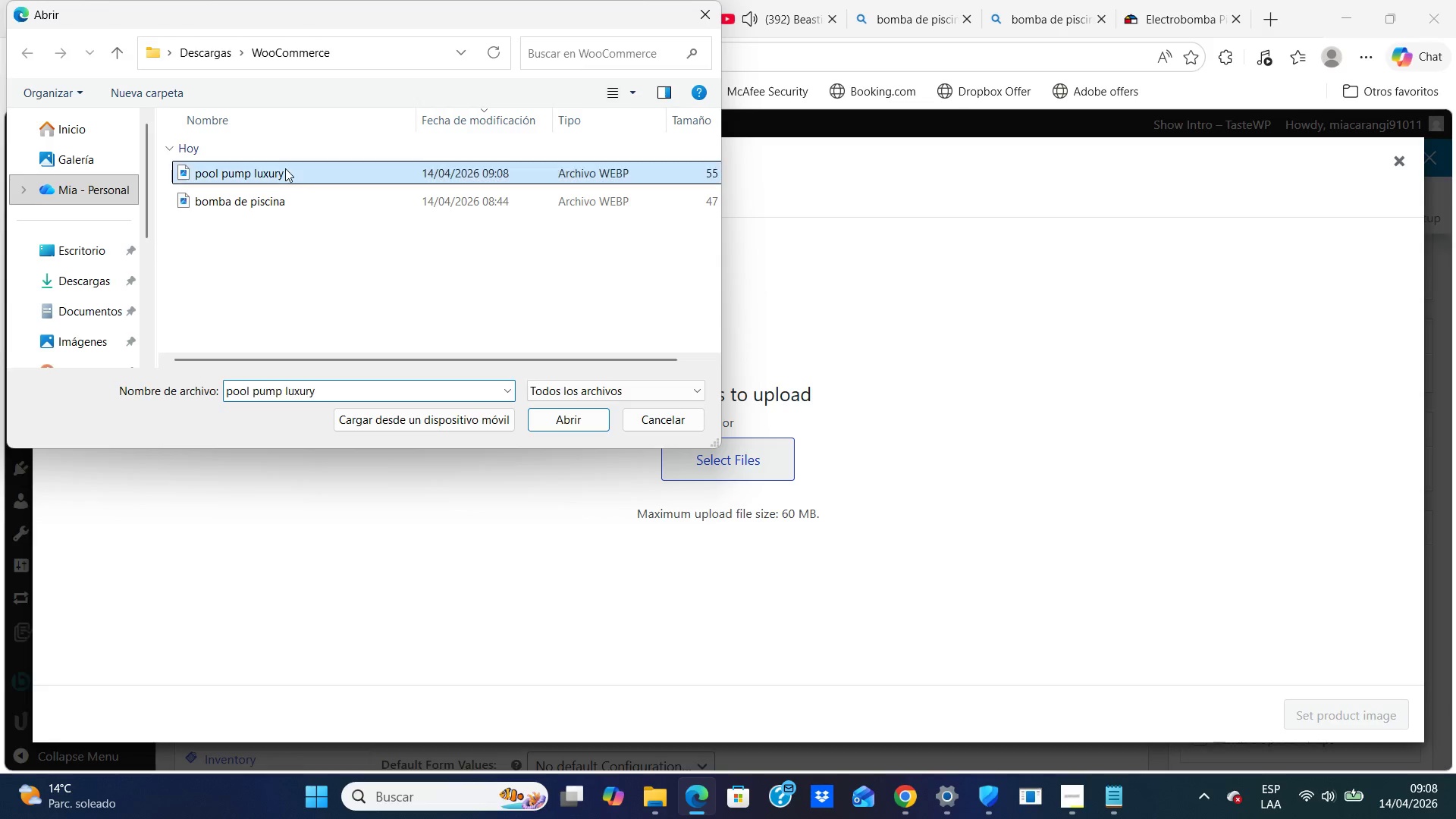 
left_click([537, 411])
 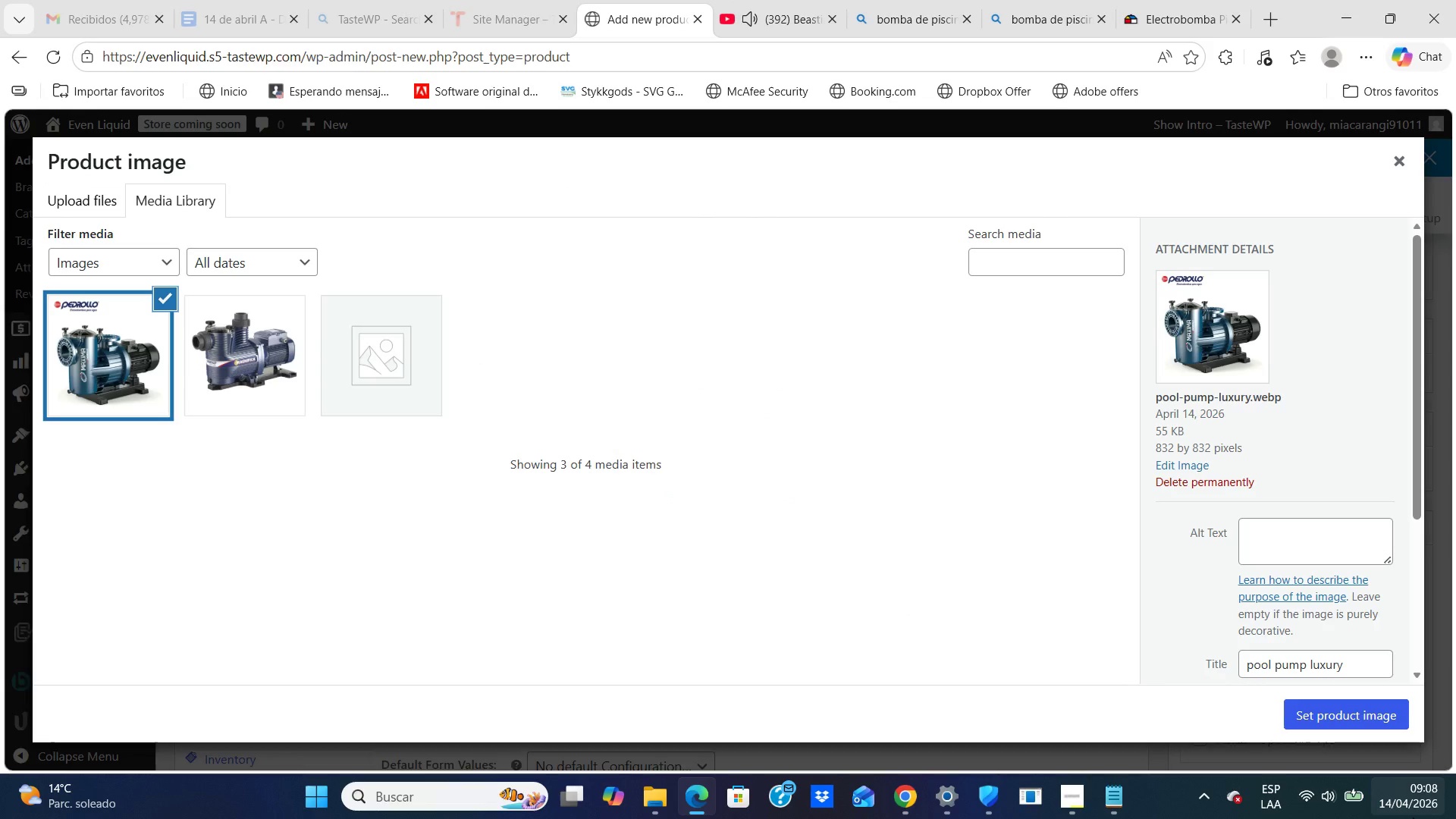 
wait(7.27)
 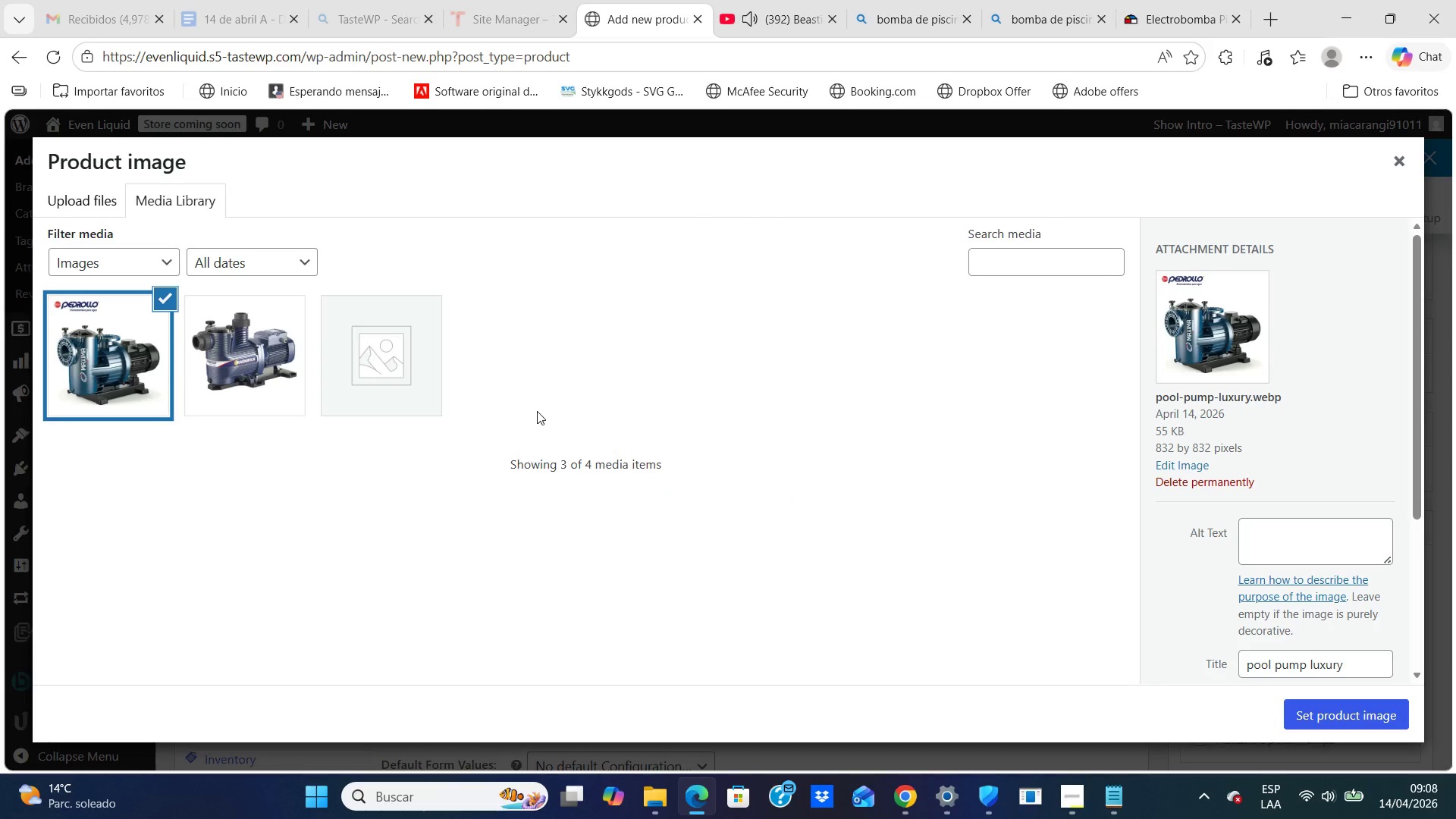 
left_click([1276, 526])
 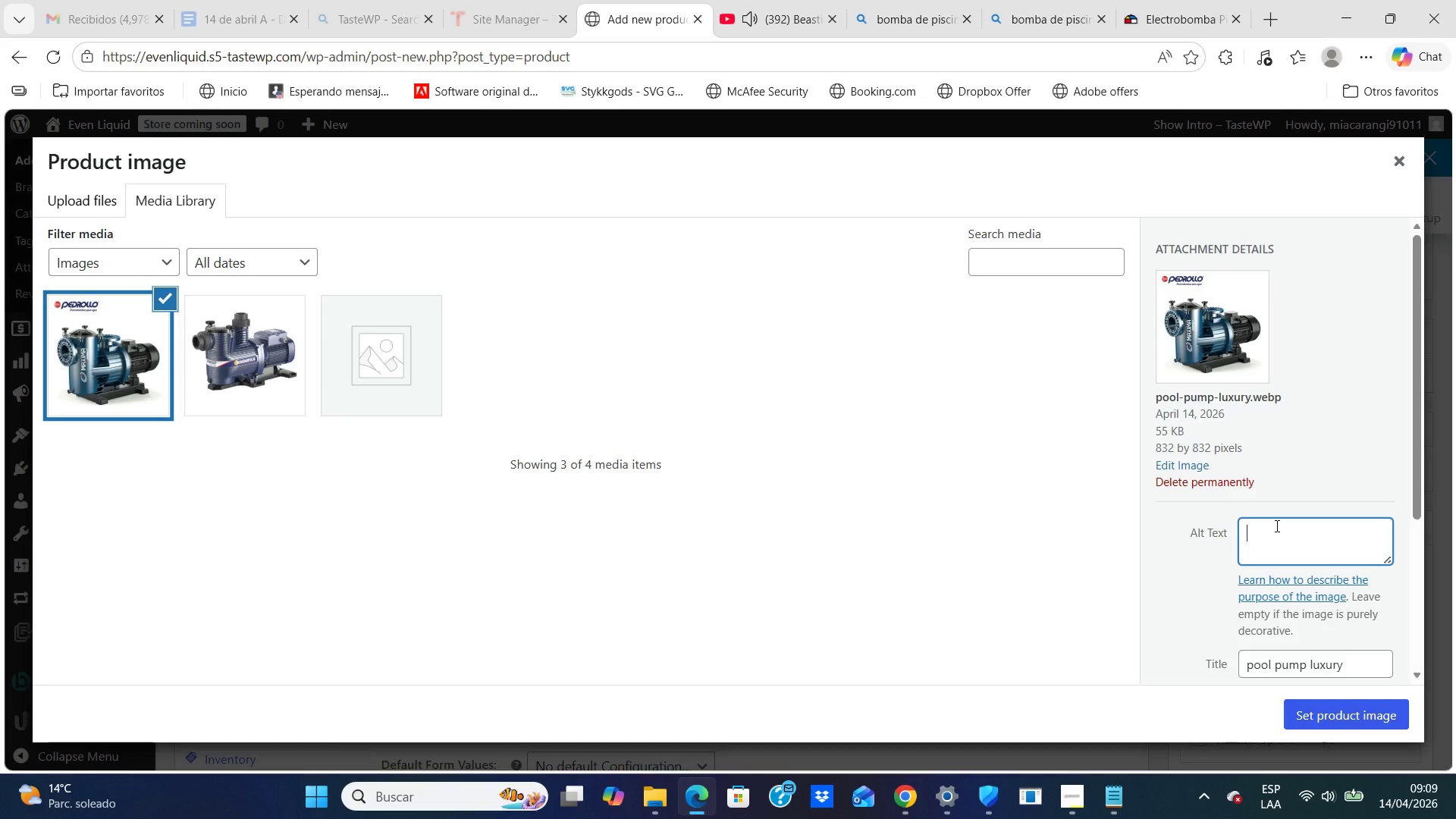 
type(high performance variable speed pool )
 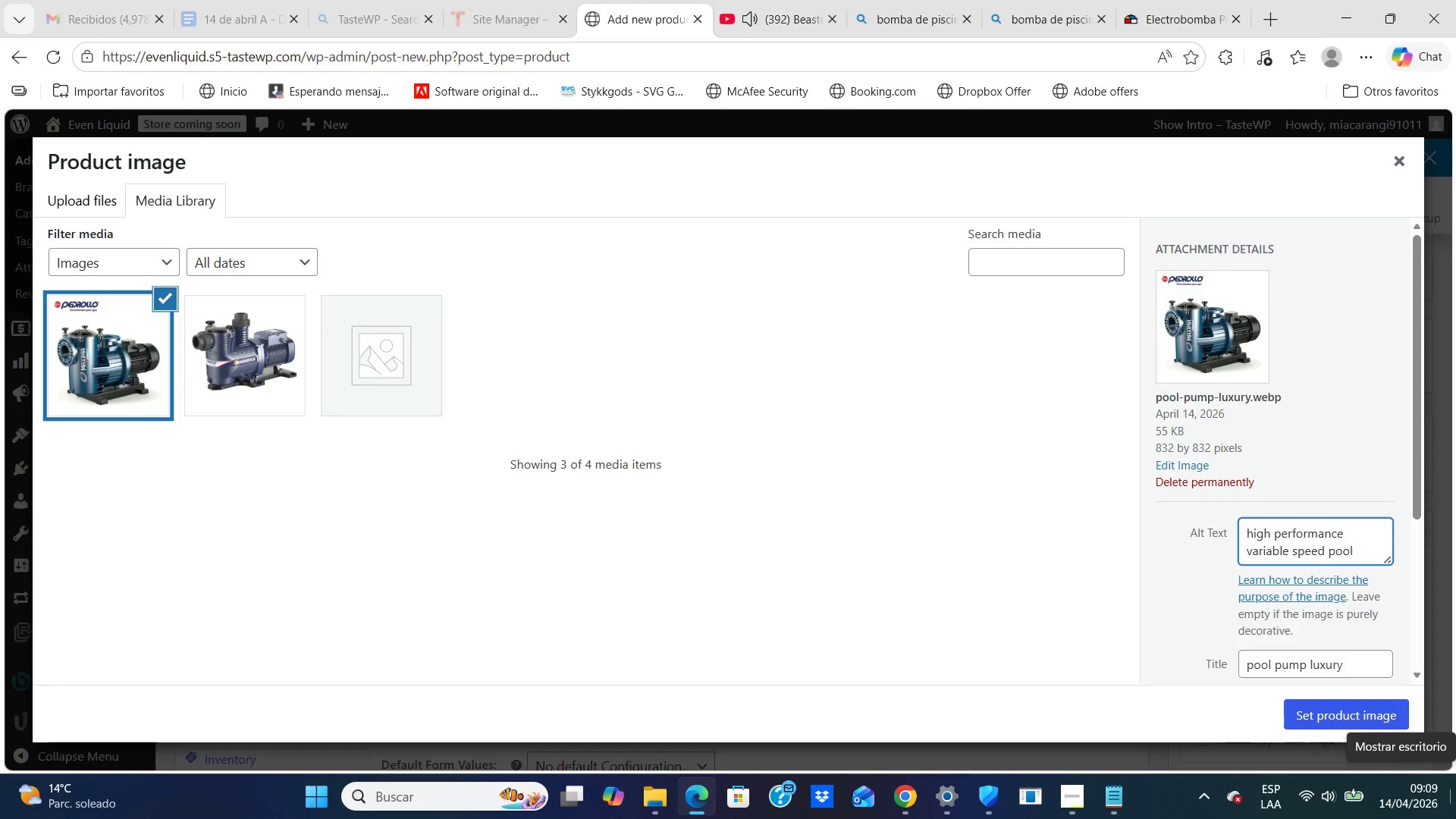 
wait(6.19)
 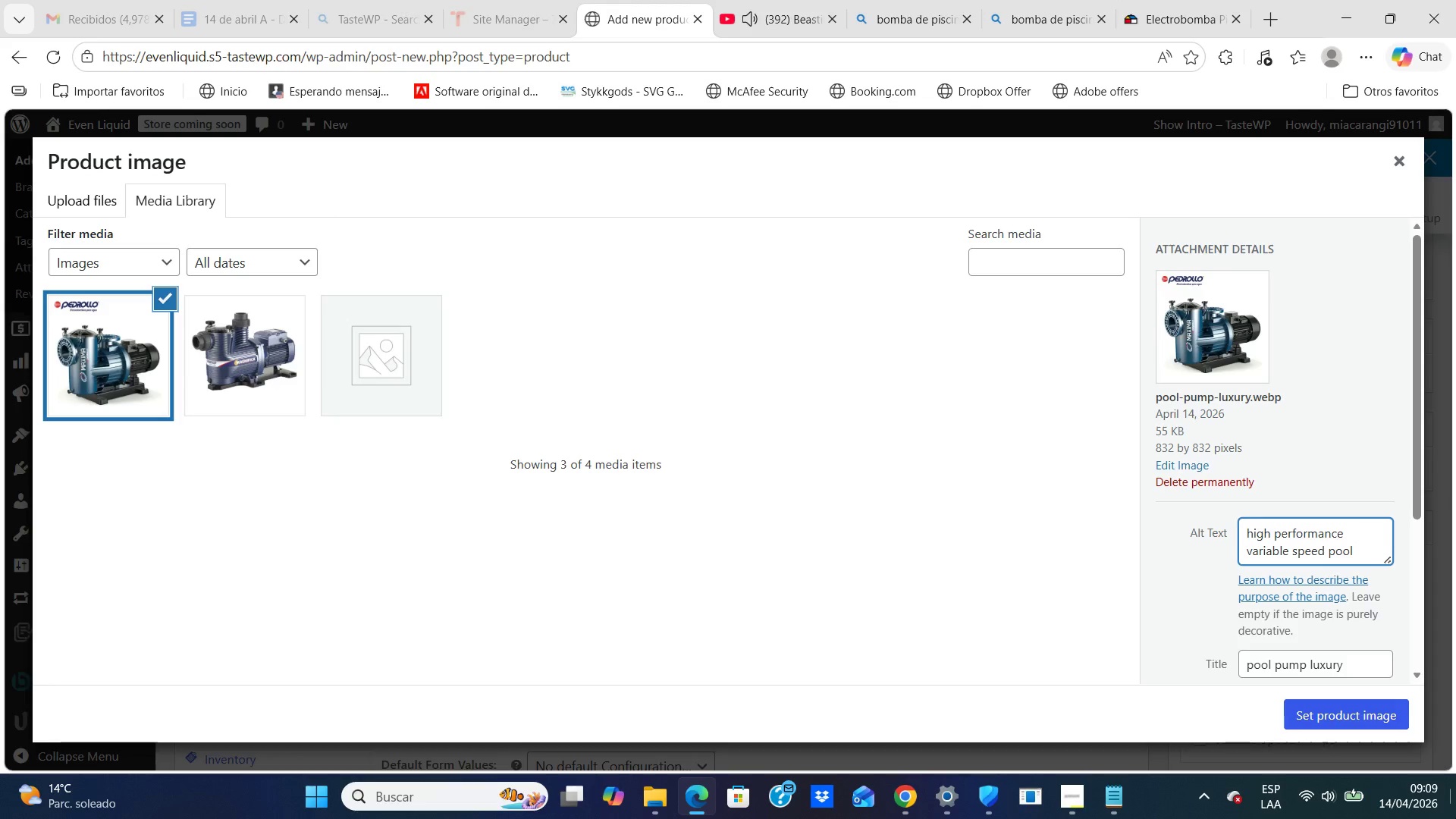 
type(pump for luxury pool automat)
 